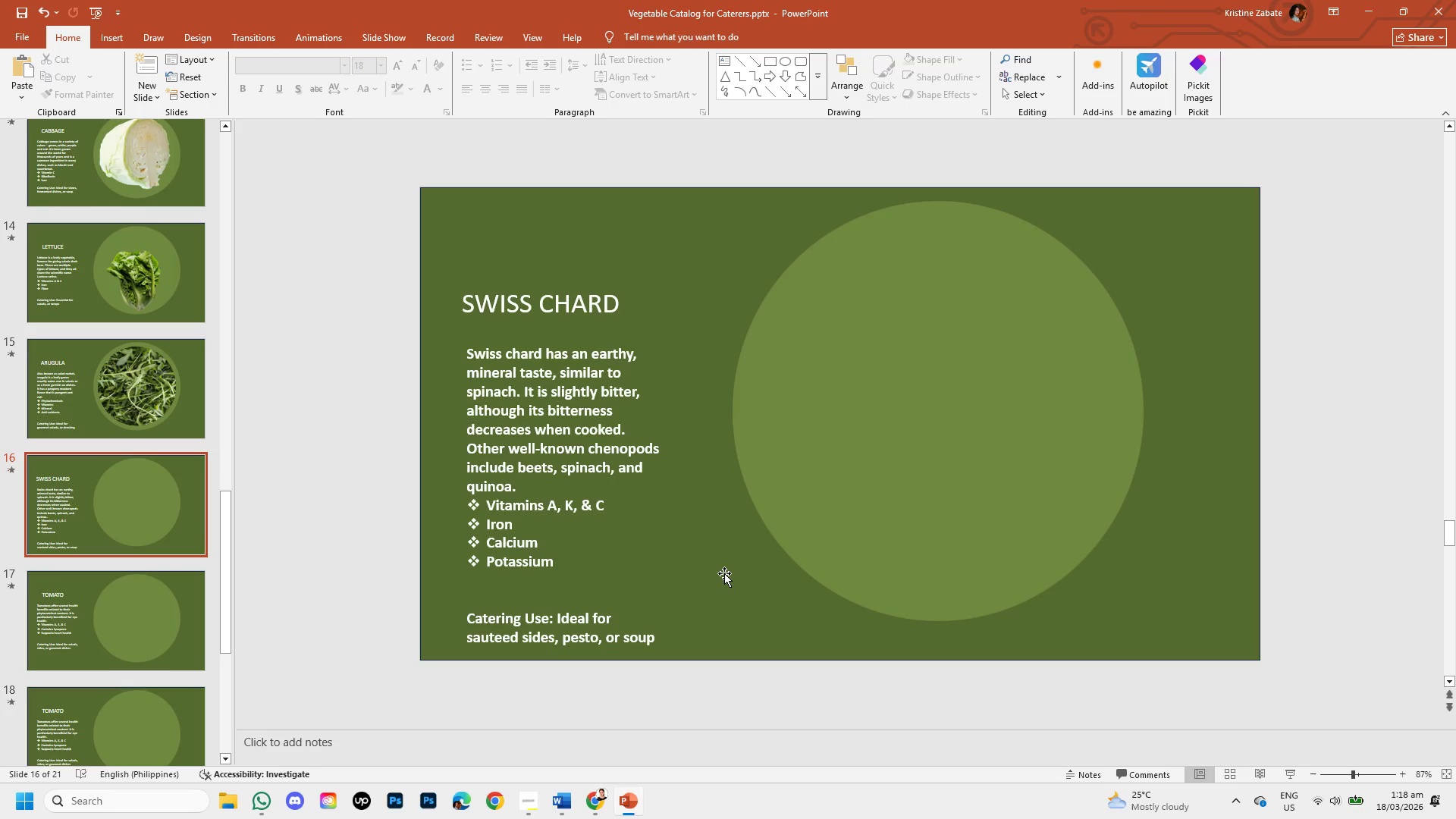 
key(Control+C)
 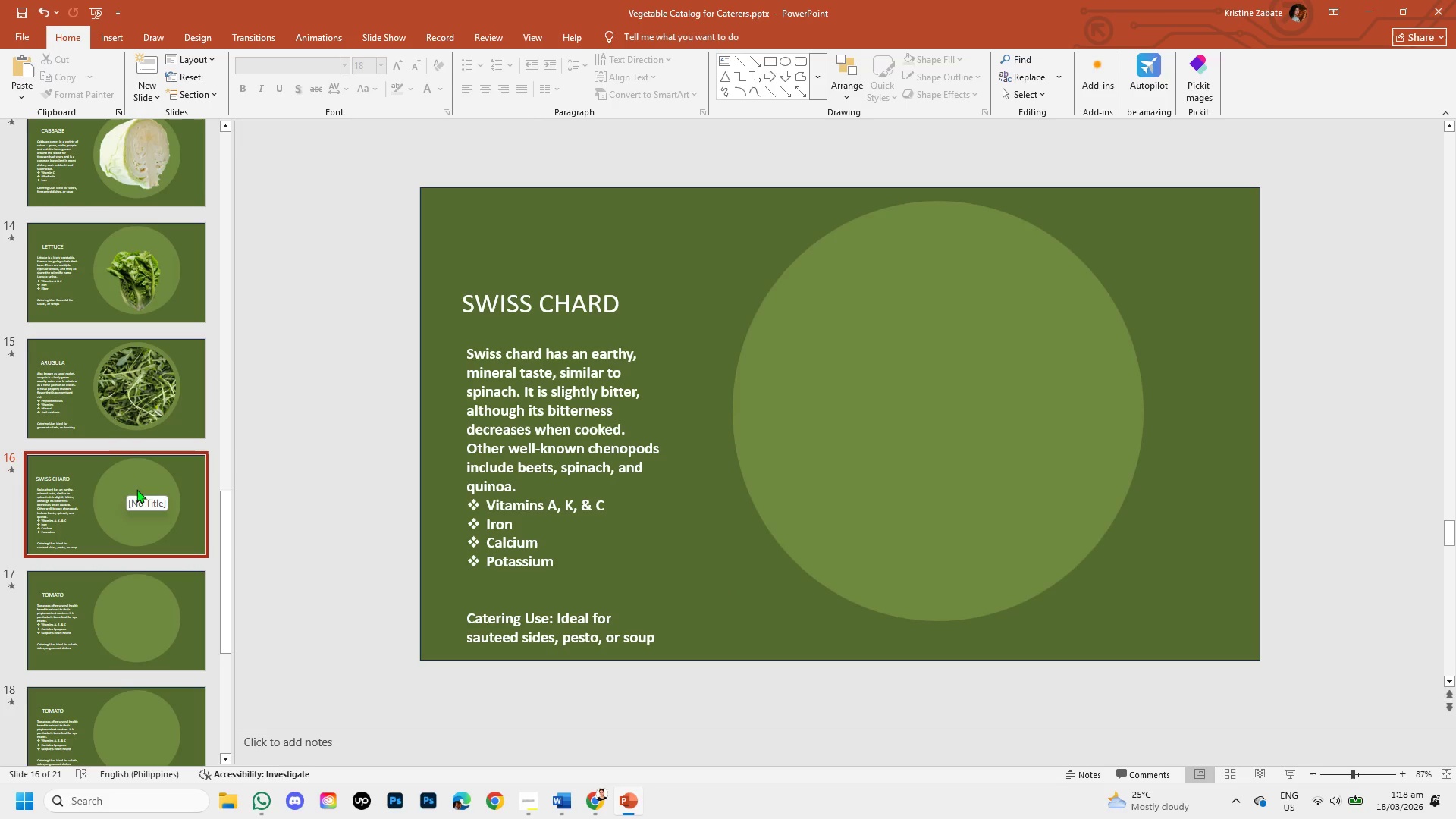 
left_click([120, 473])
 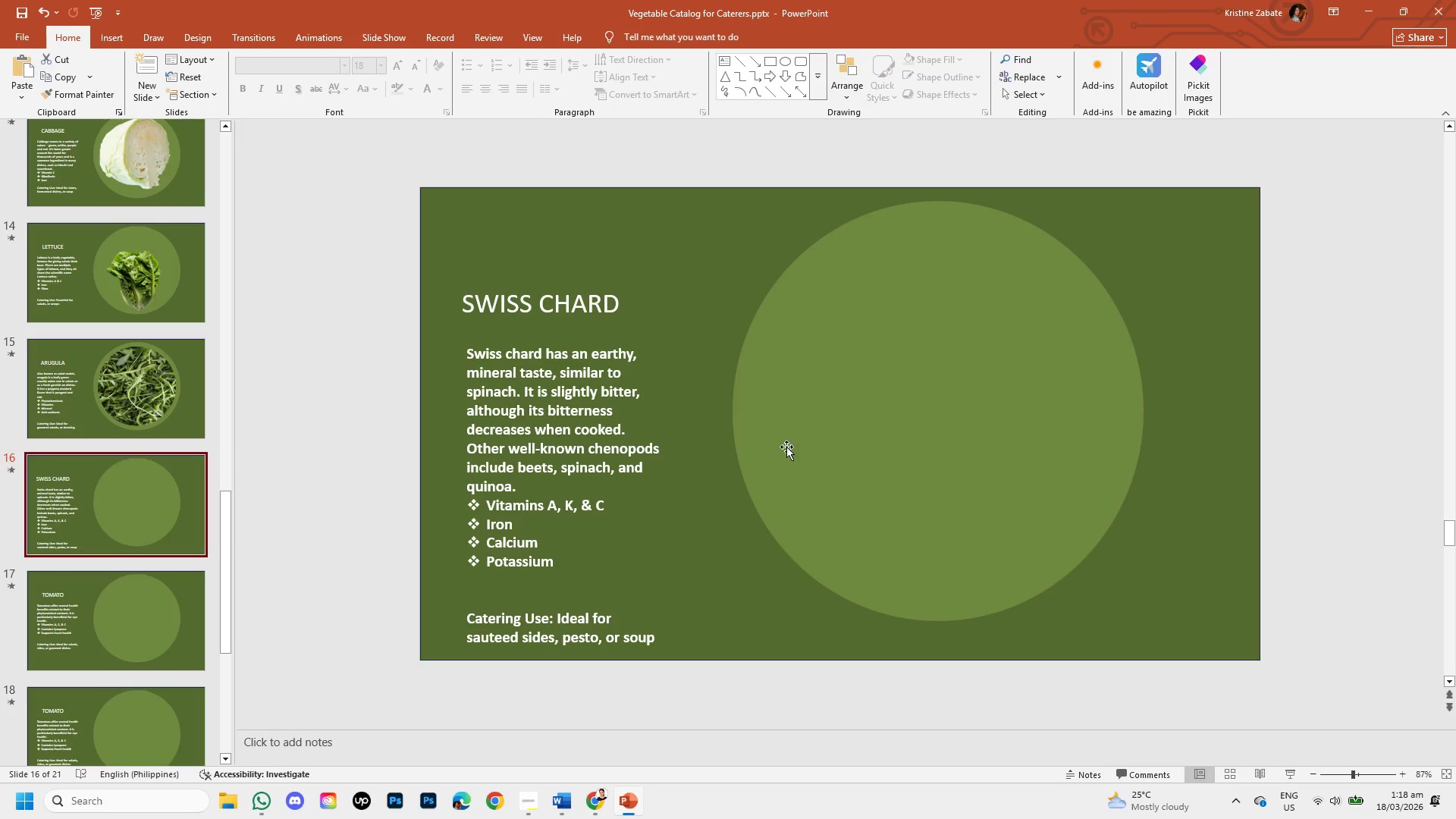 
left_click([786, 447])
 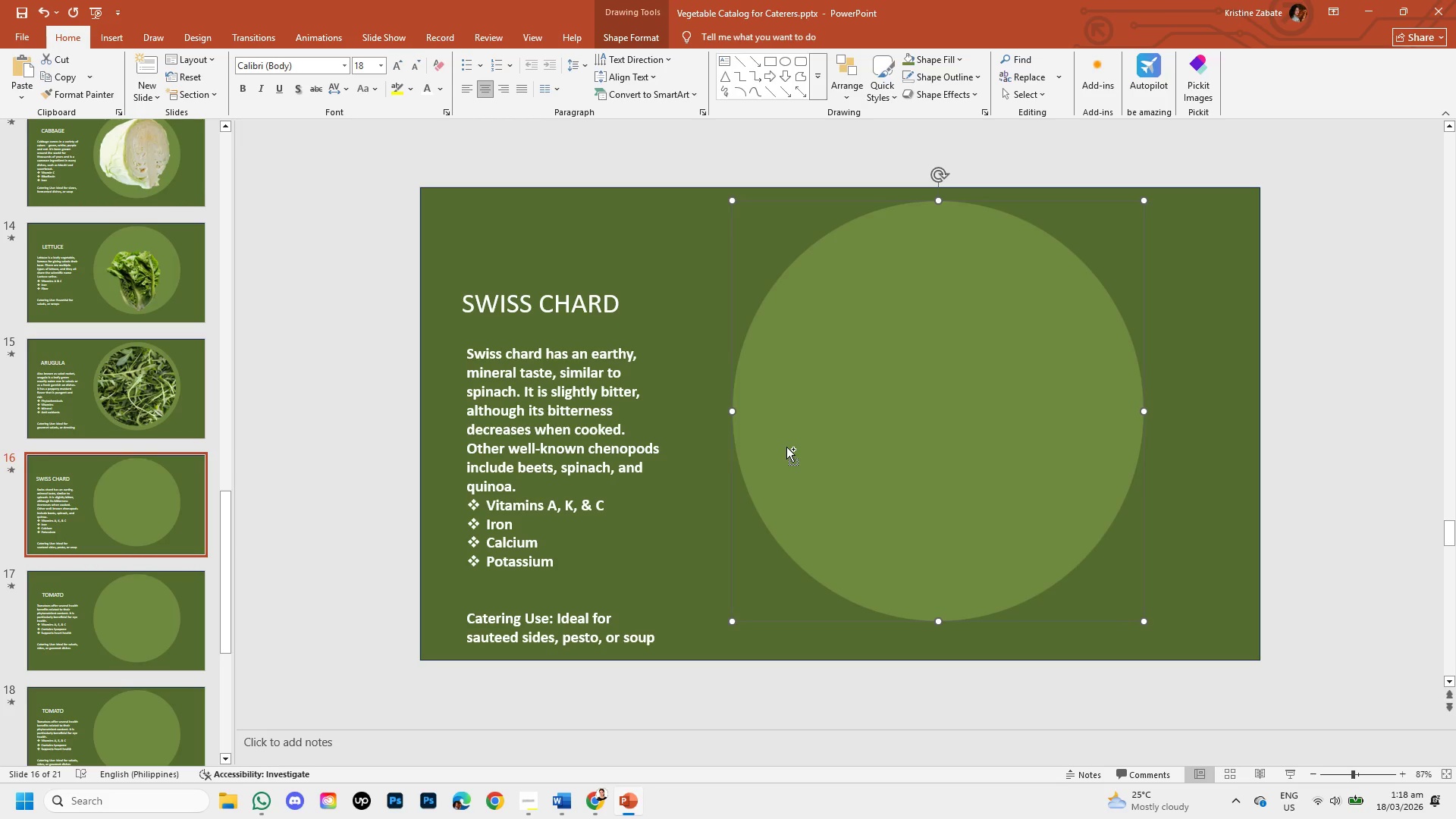 
key(Control+V)
 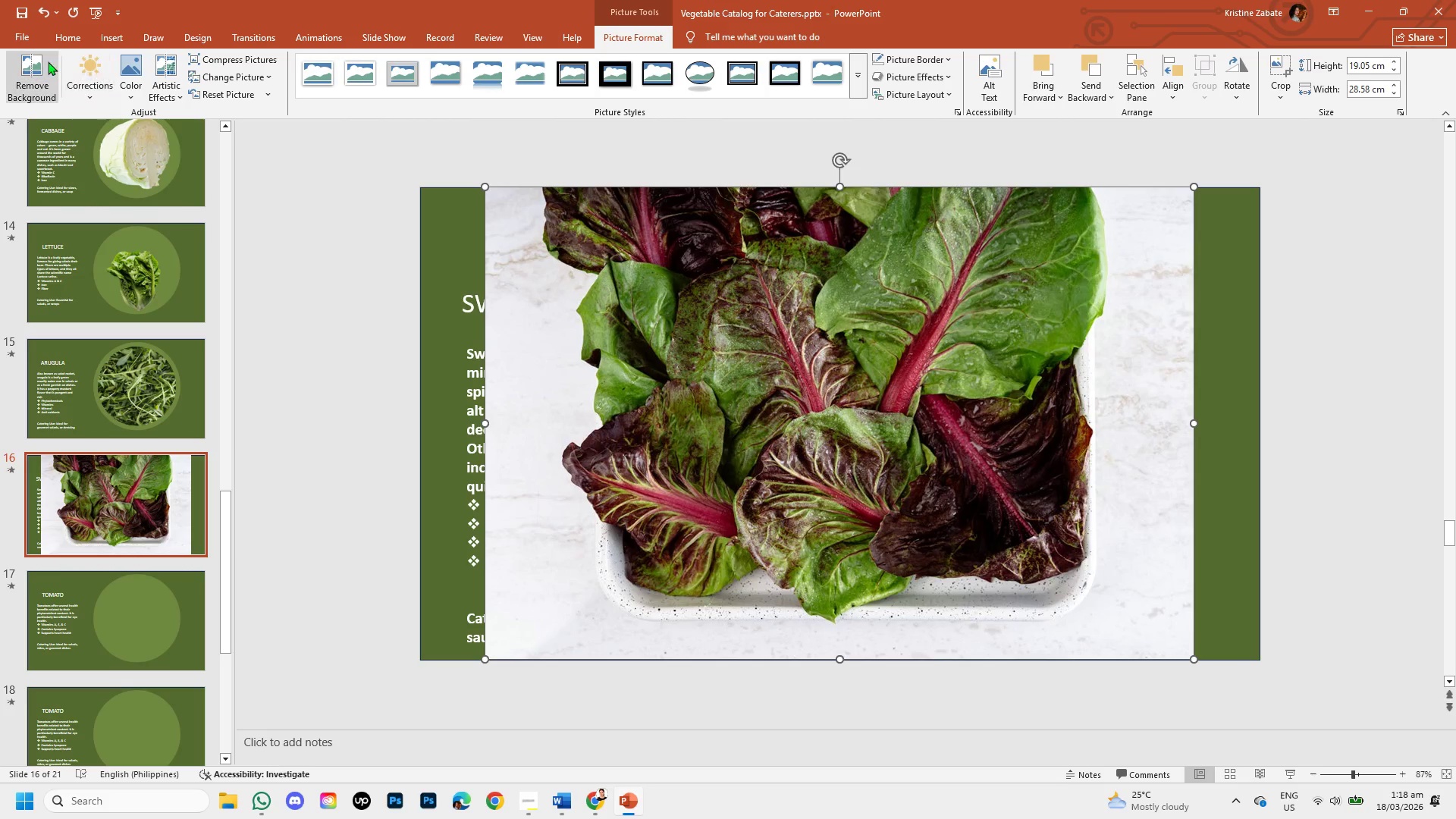 
left_click([42, 60])
 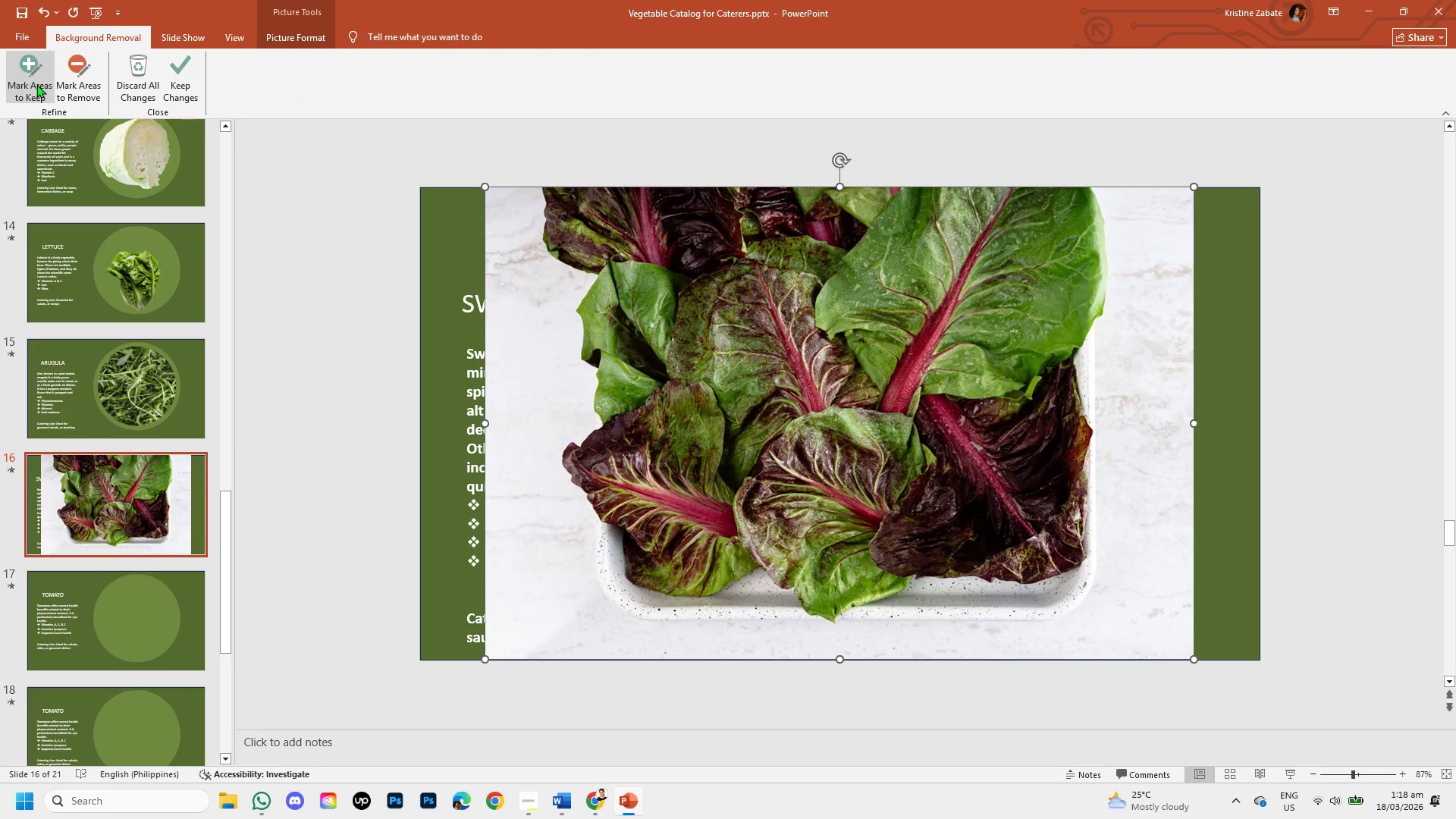 
left_click([36, 84])
 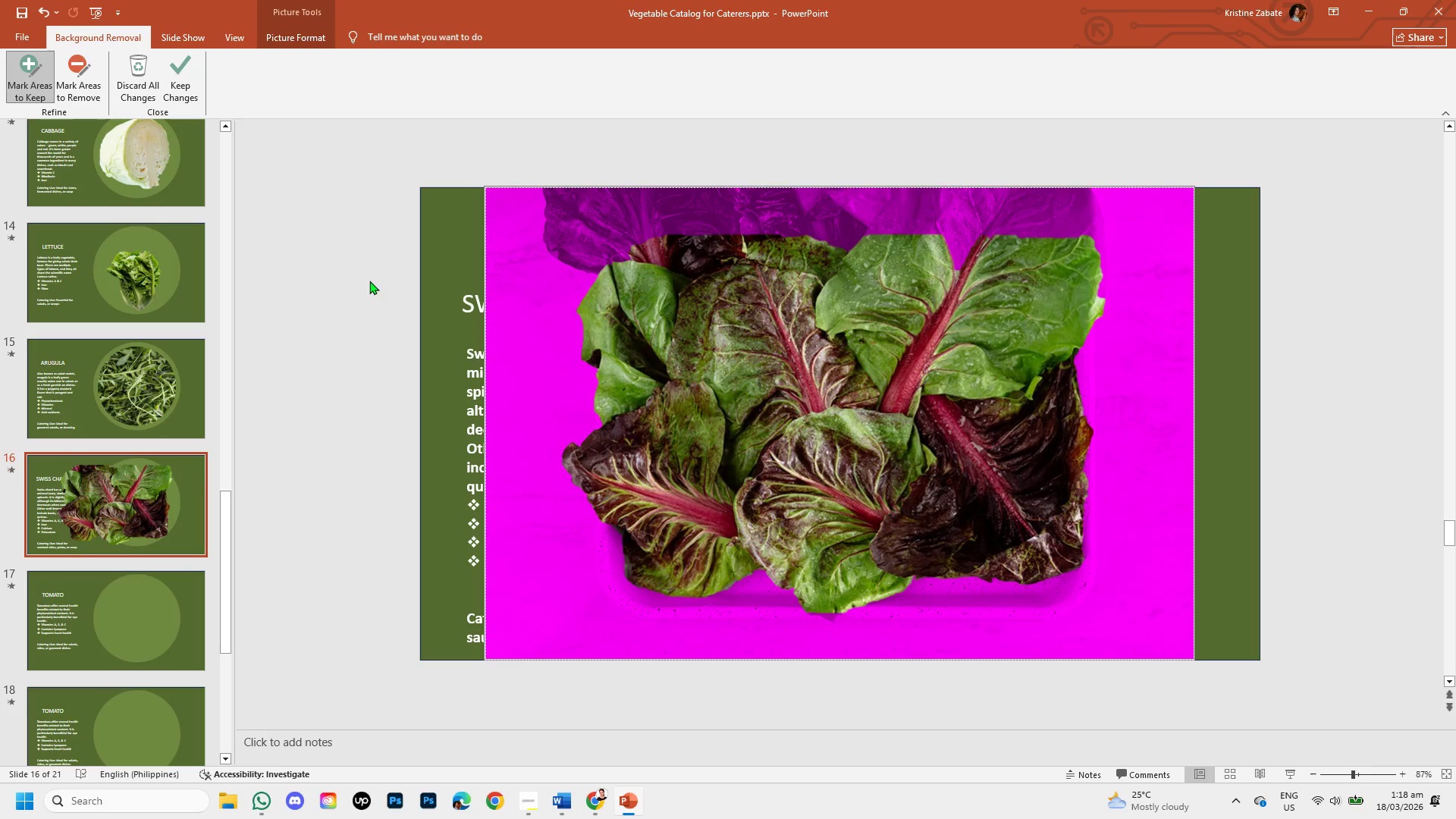 
left_click([167, 76])
 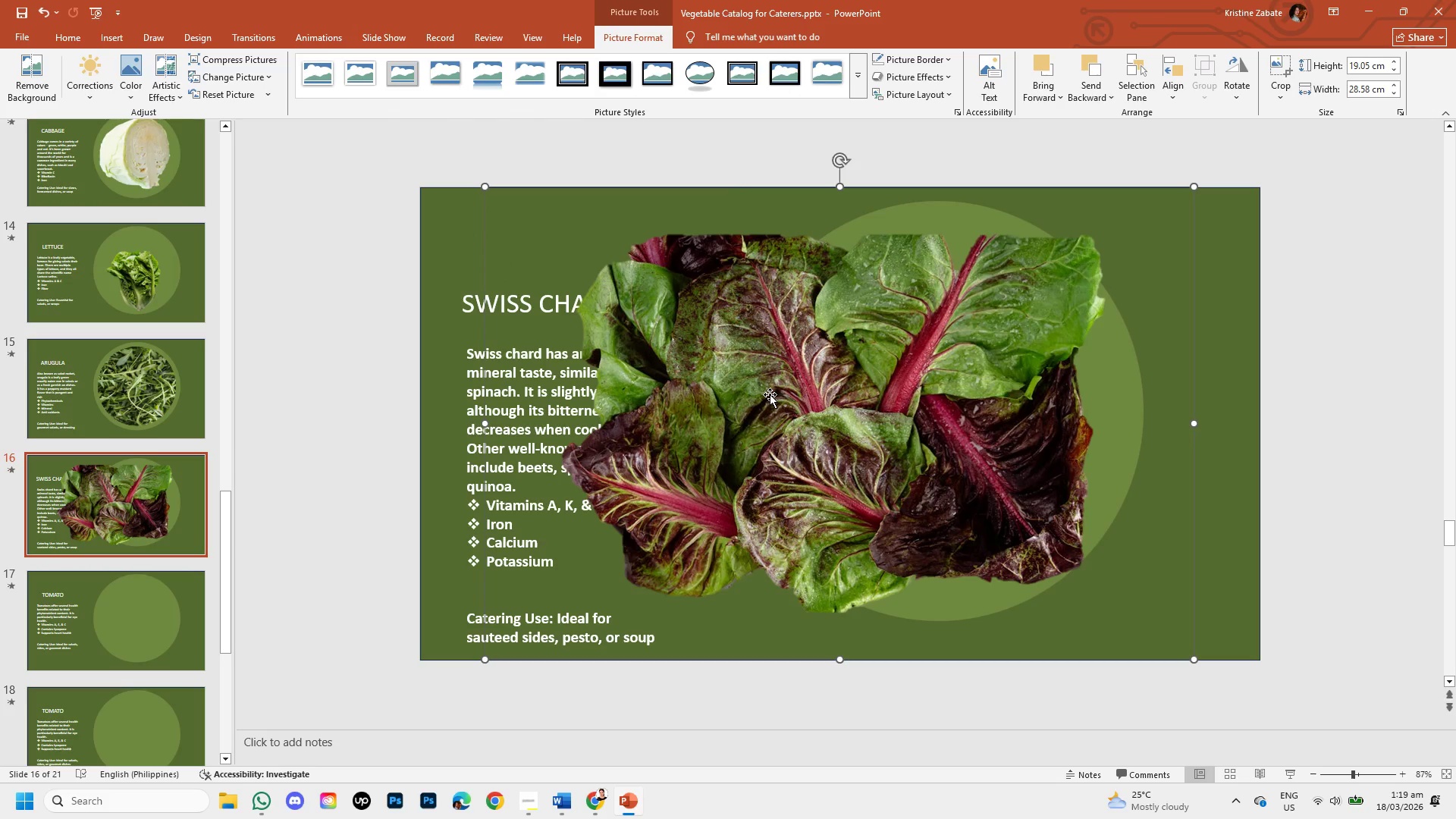 
wait(5.91)
 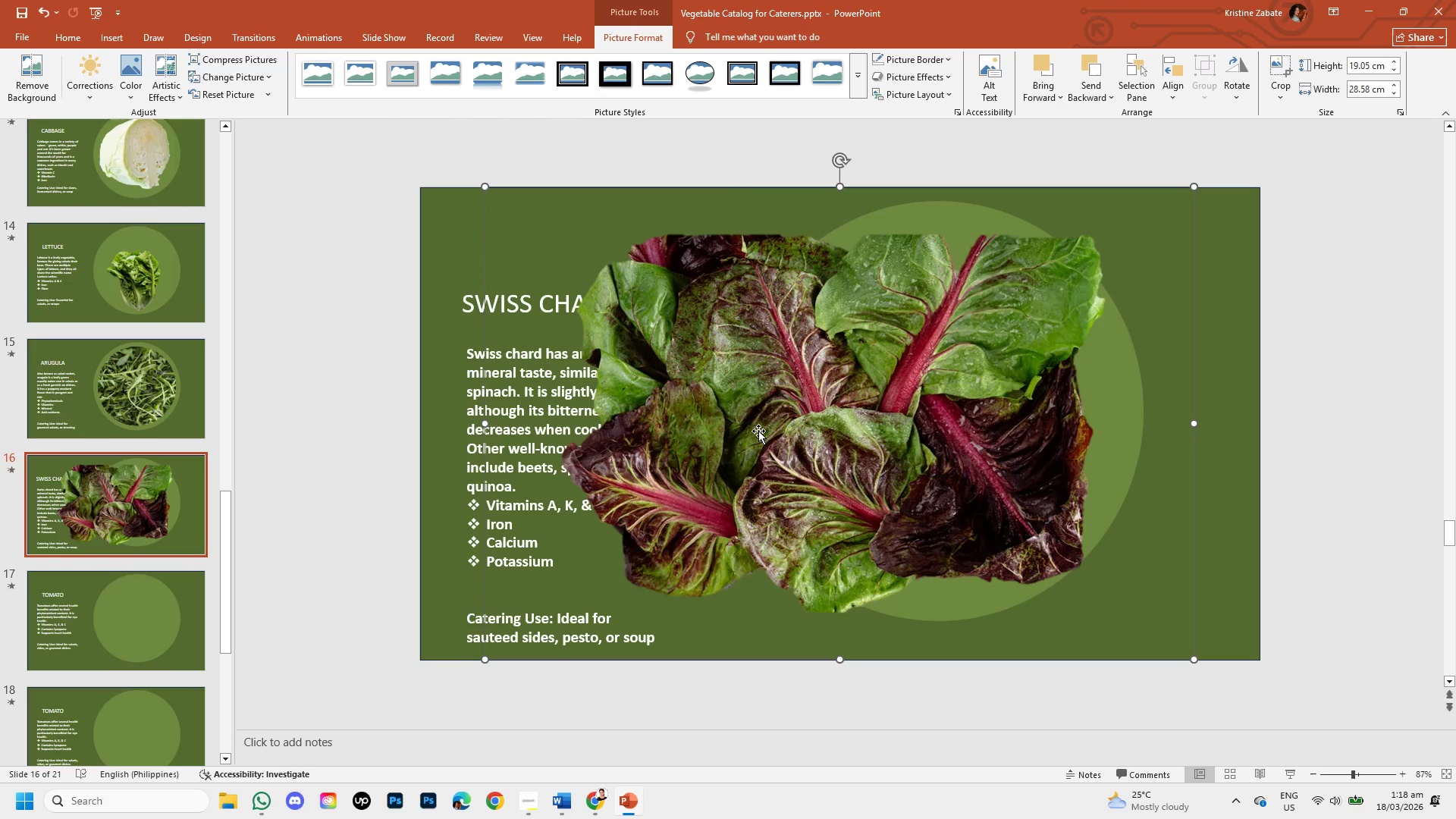 
hold_key(key=ControlLeft, duration=0.36)
 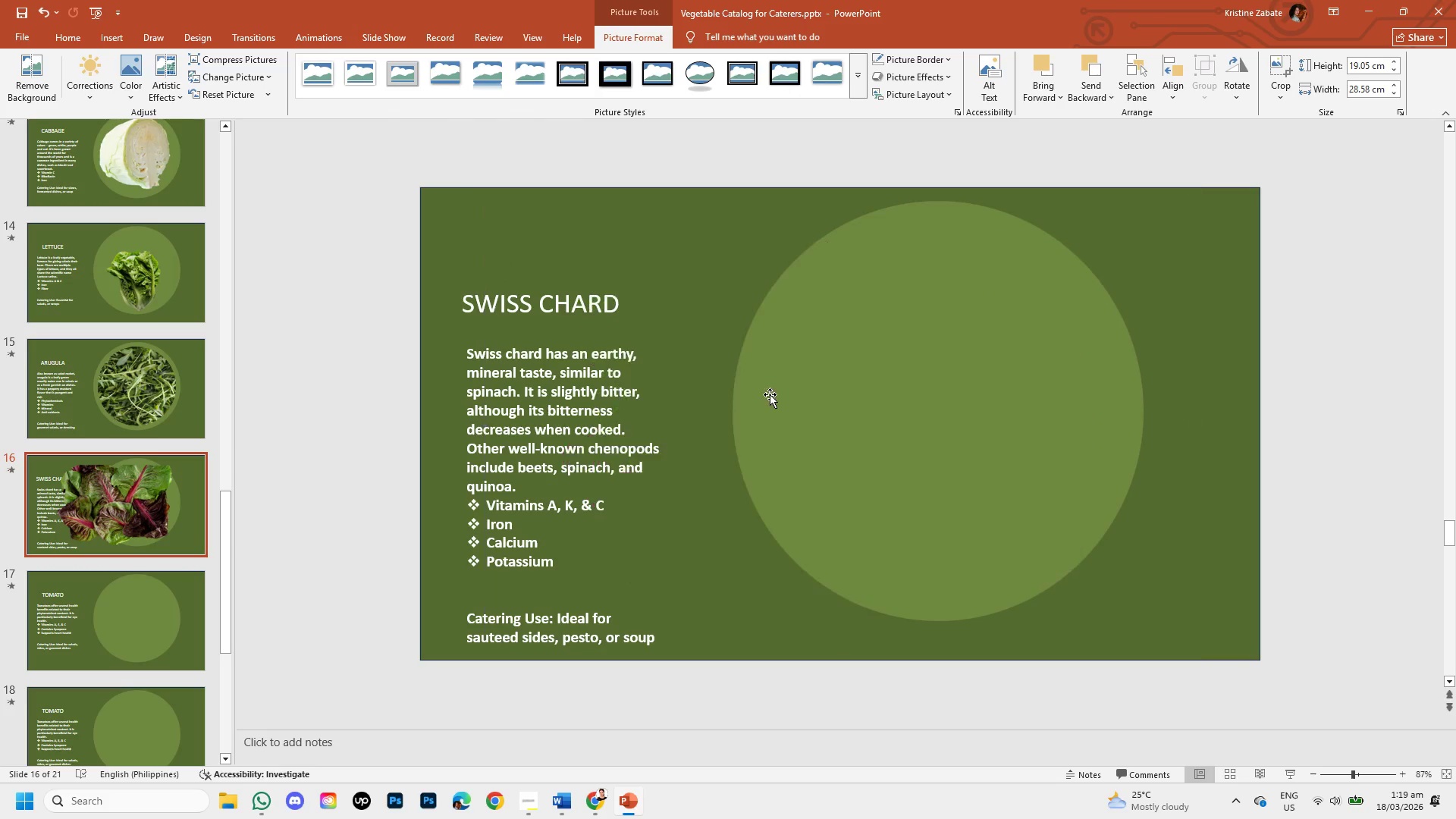 
key(Backspace)
 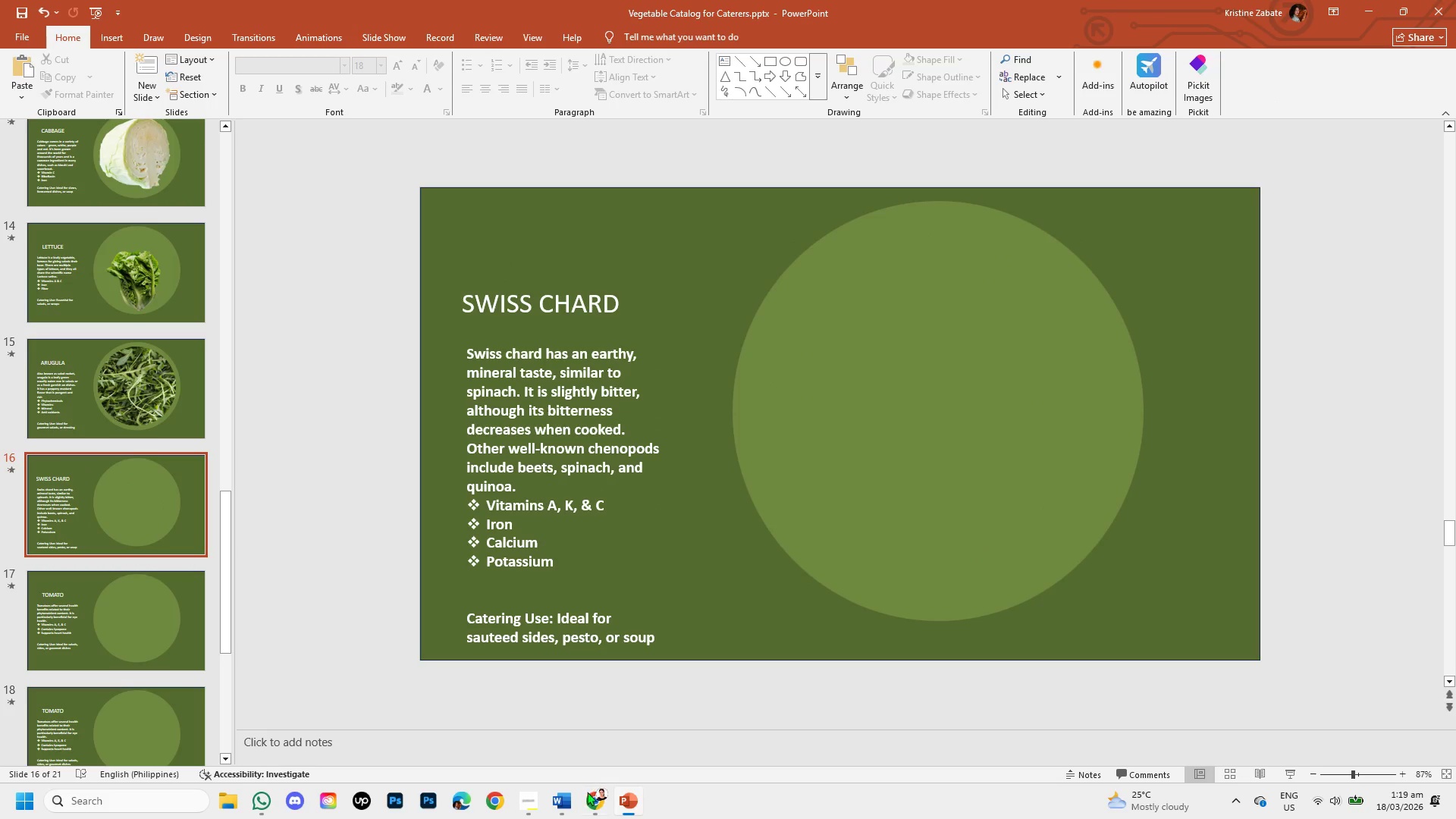 
left_click([593, 815])
 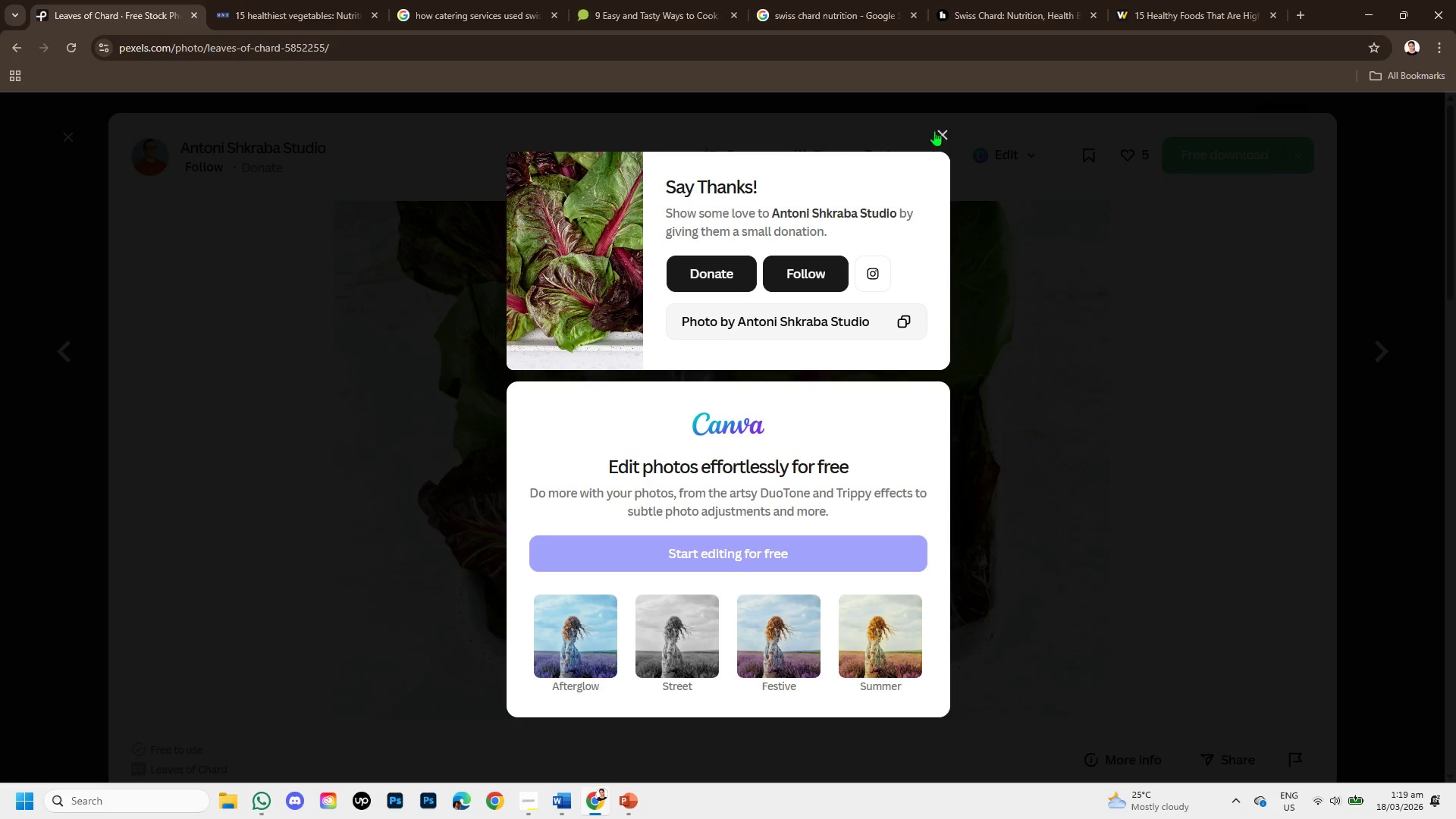 
left_click([939, 132])
 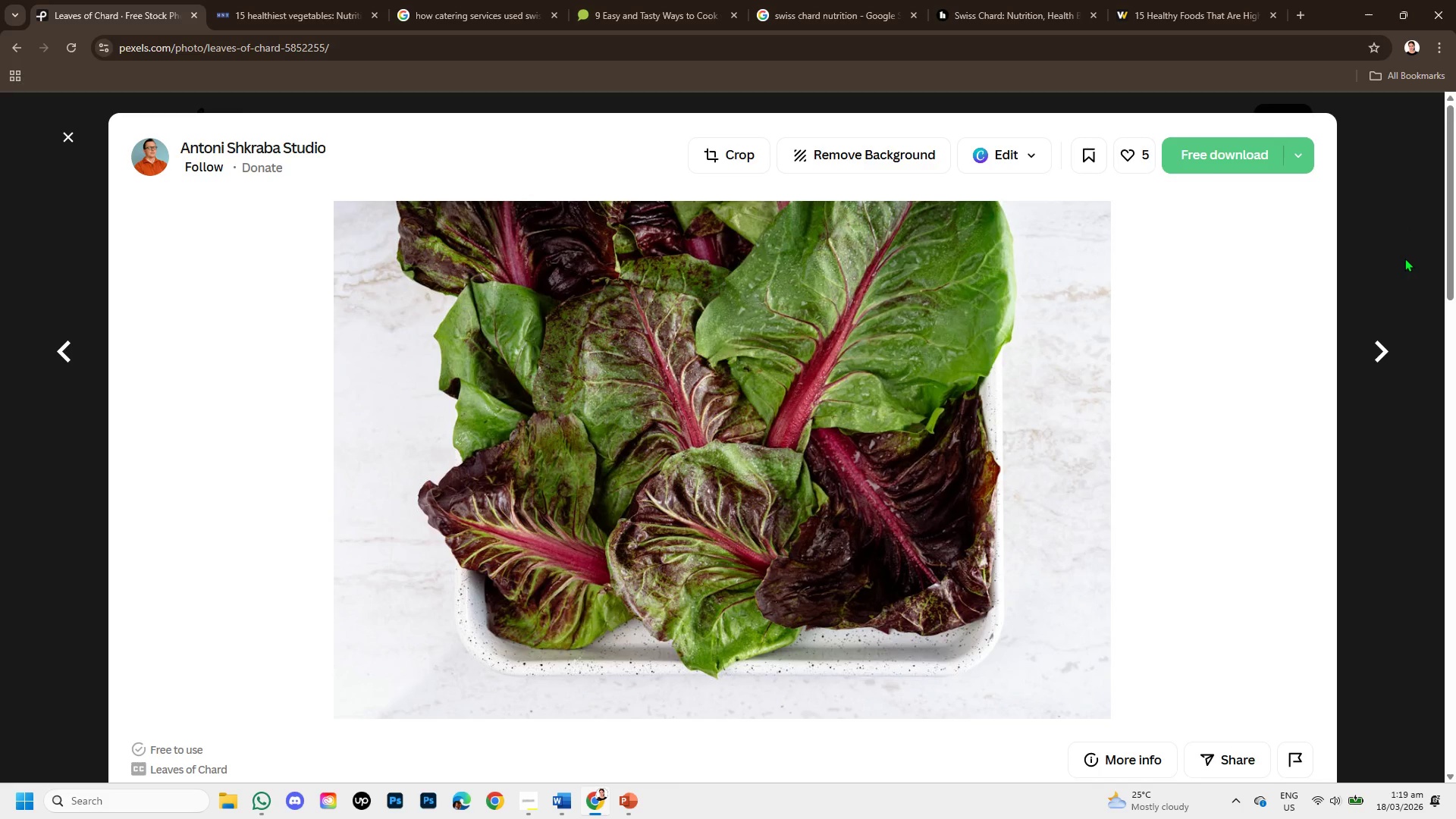 
left_click([1401, 256])
 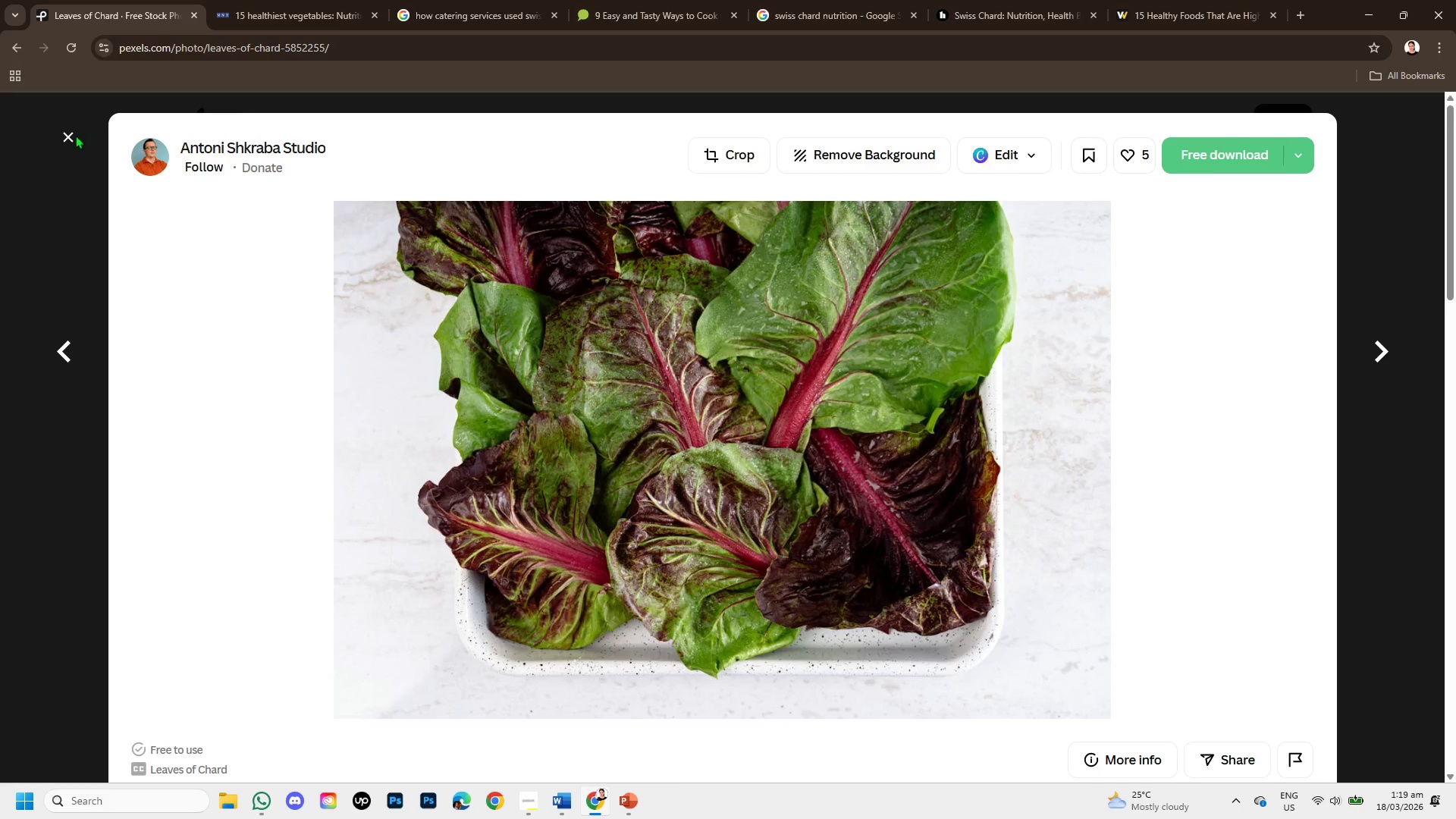 
left_click([69, 135])
 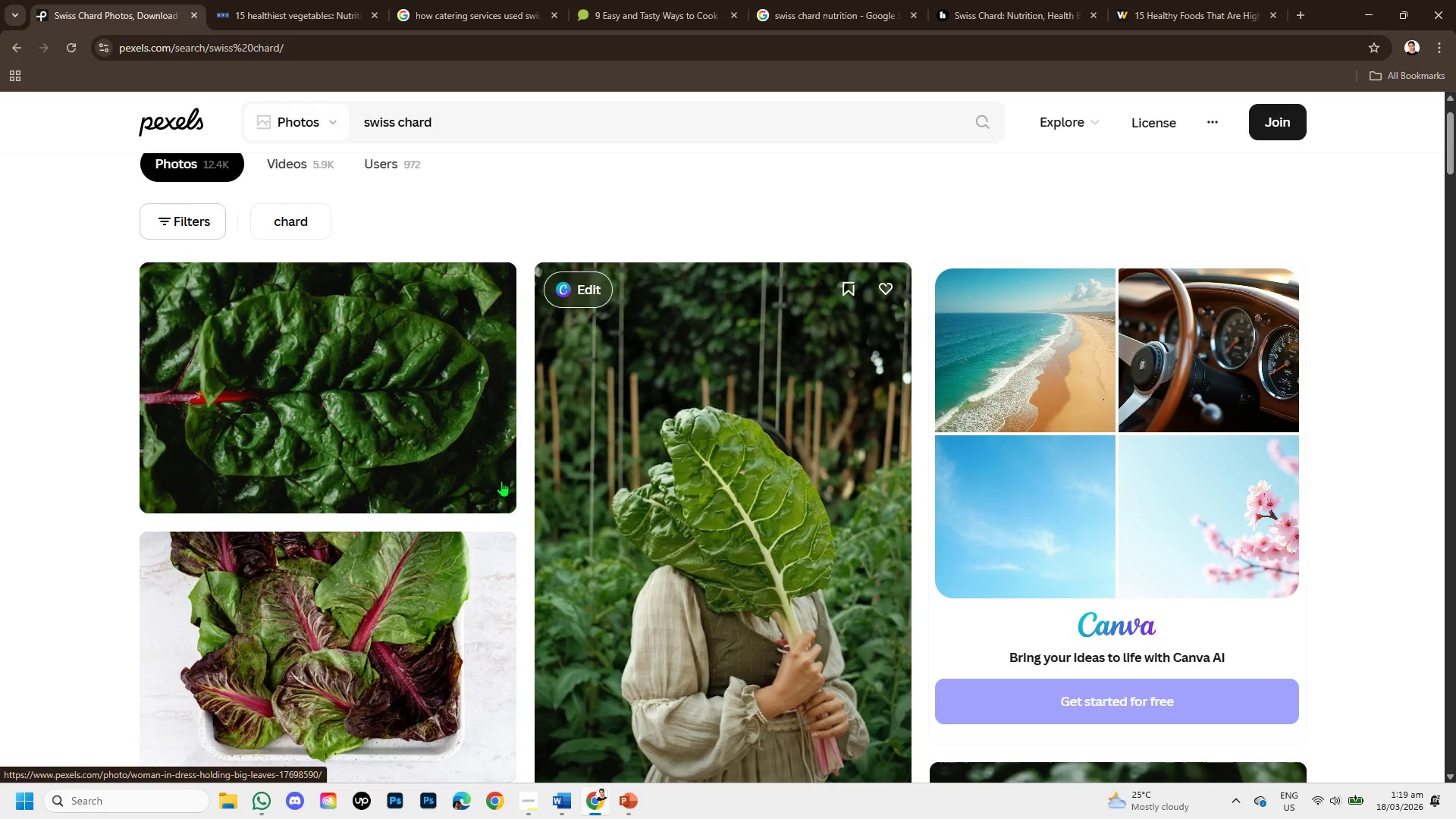 
scroll: coordinate [468, 462], scroll_direction: none, amount: 0.0
 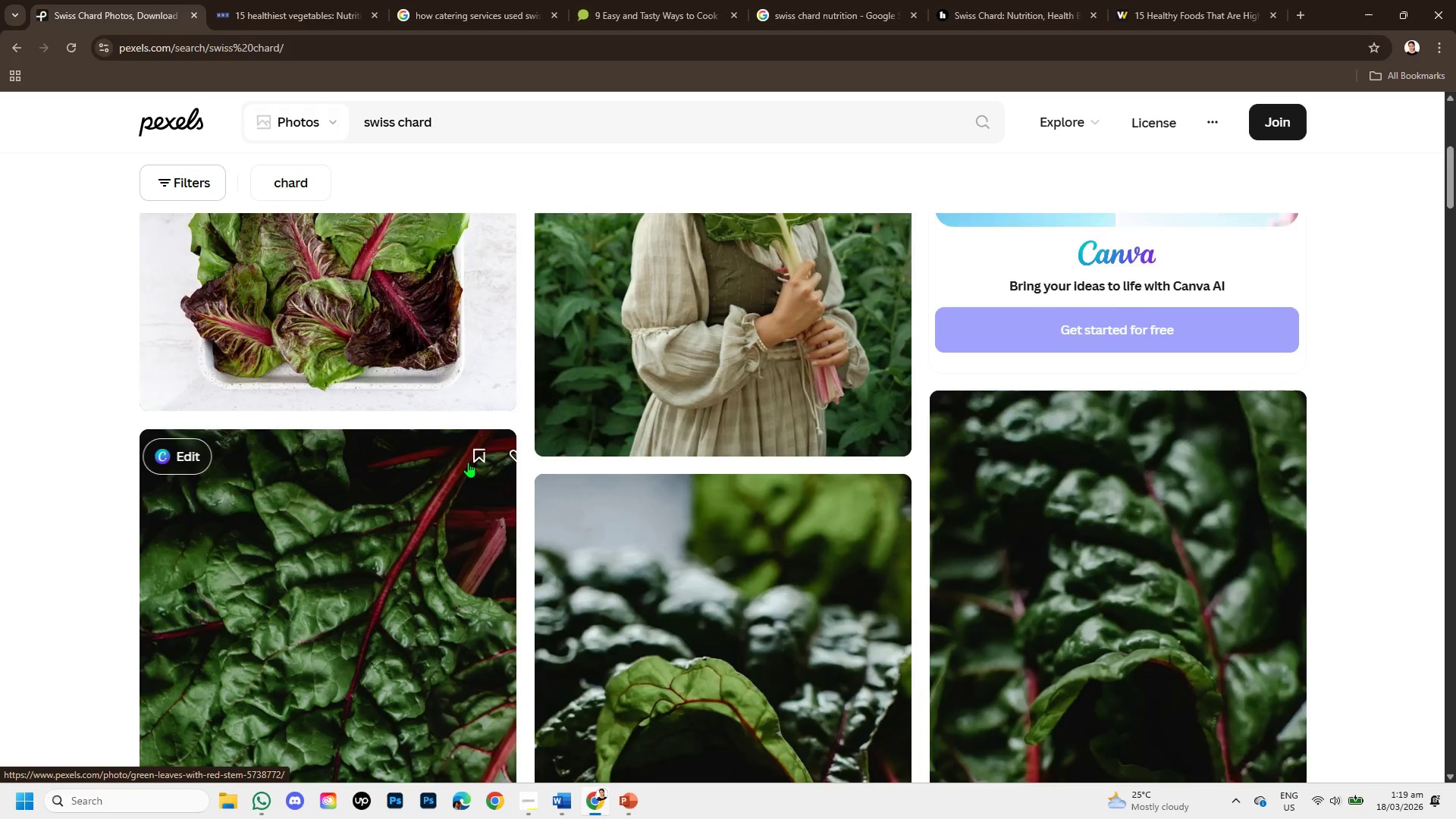 
scroll: coordinate [468, 462], scroll_direction: down, amount: 2.0
 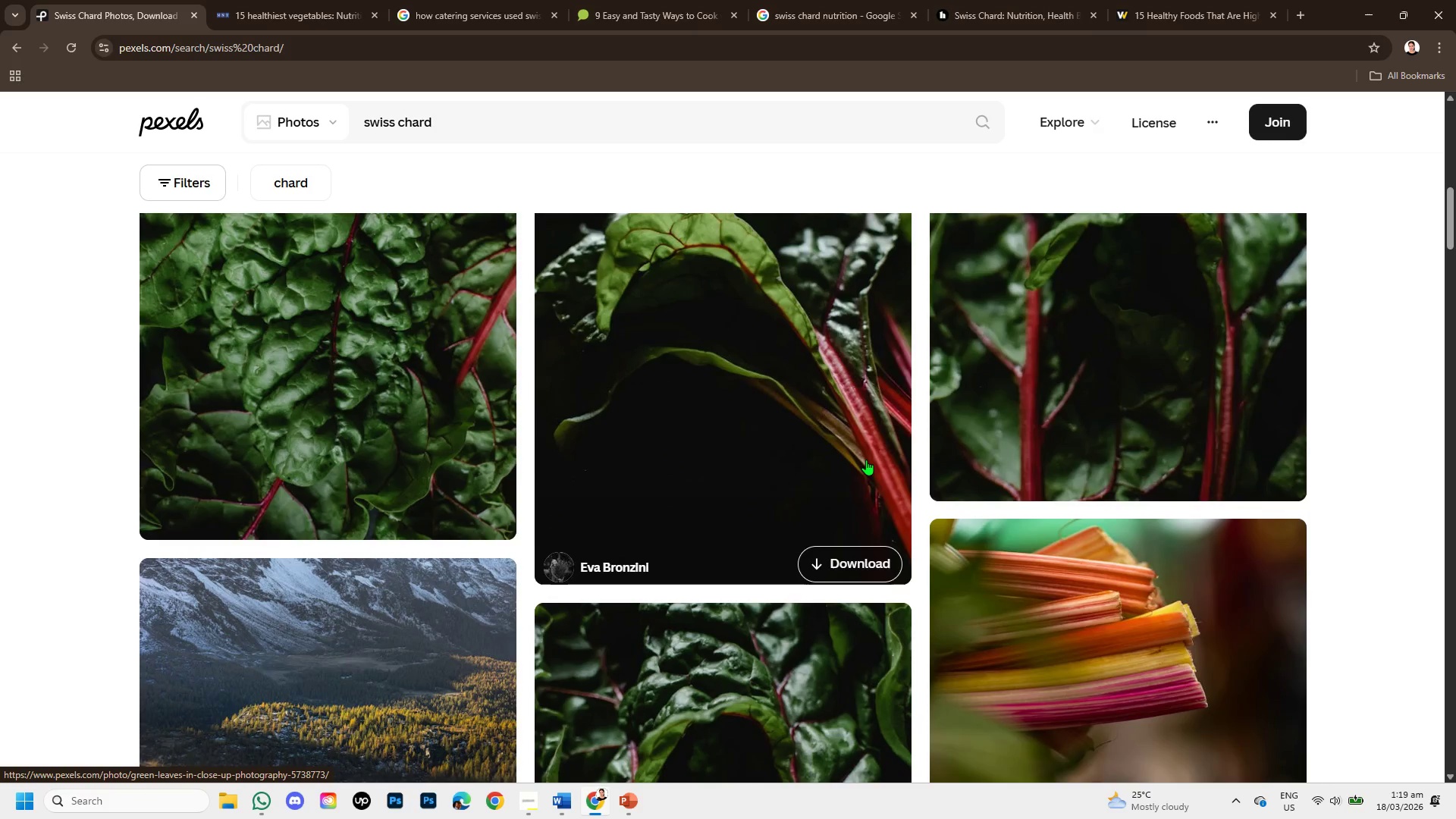 
scroll: coordinate [866, 460], scroll_direction: none, amount: 0.0
 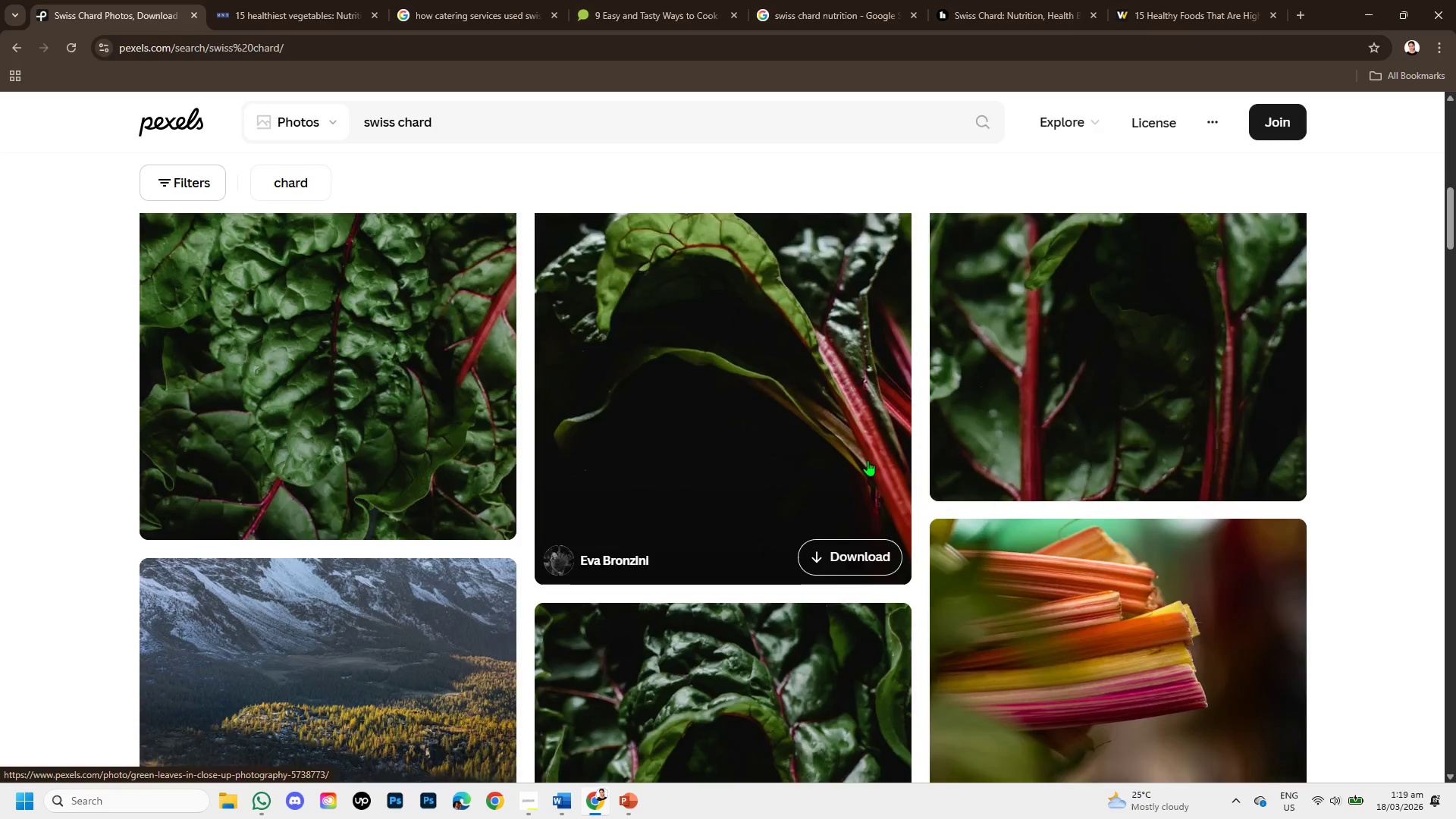 
scroll: coordinate [573, 481], scroll_direction: down, amount: 3.0
 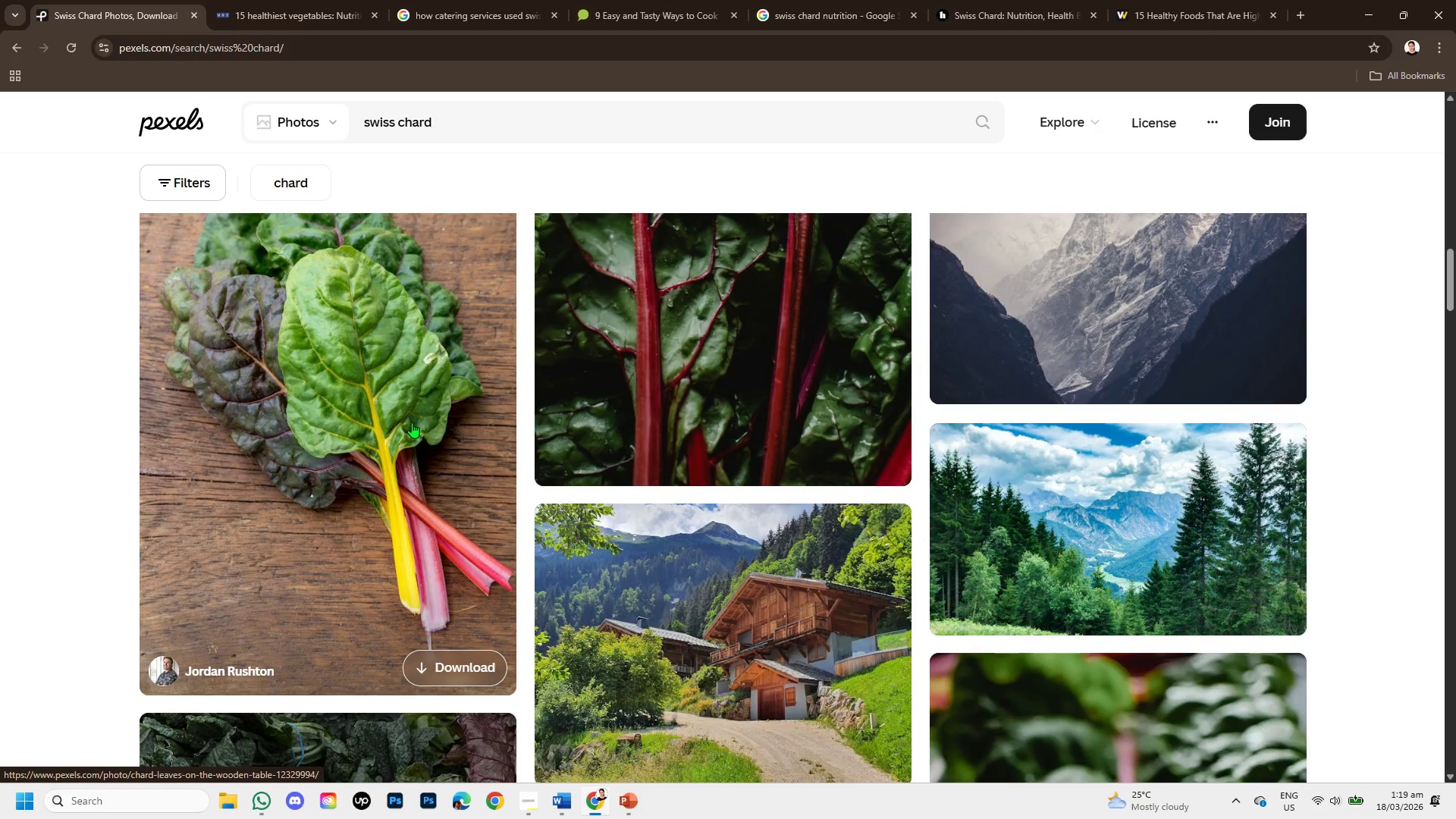 
left_click([412, 422])
 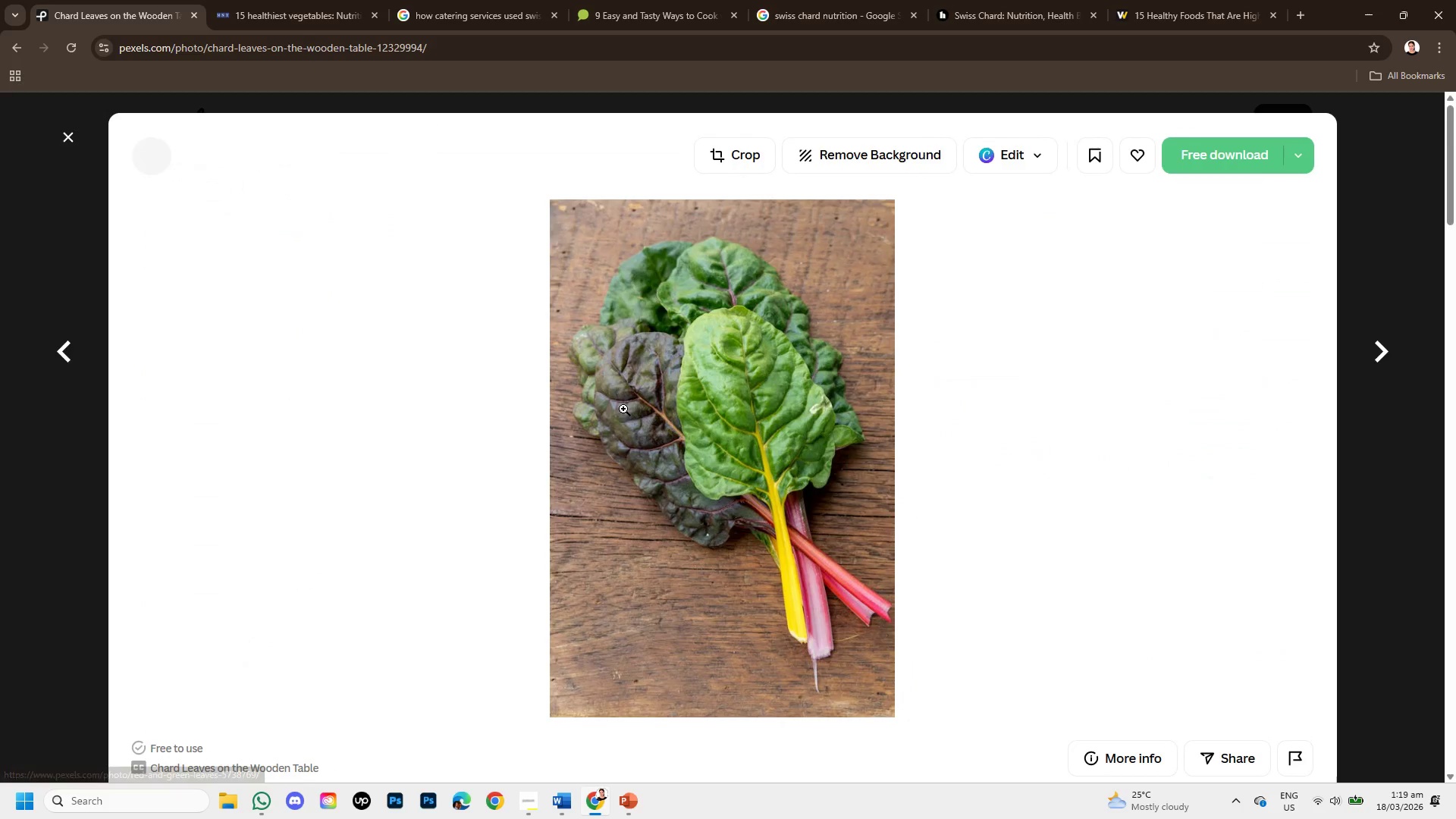 
right_click([634, 406])
 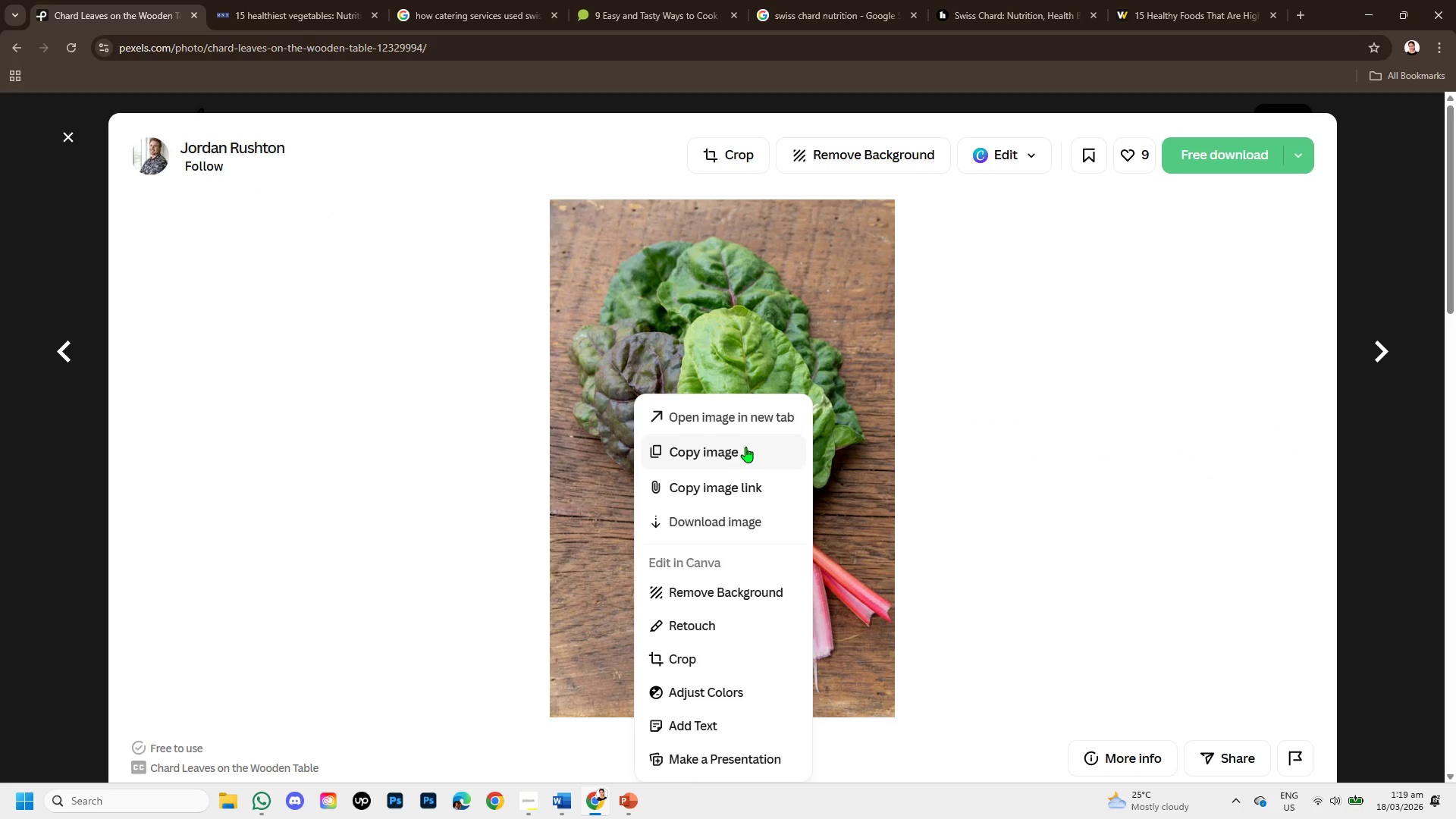 
left_click([745, 447])
 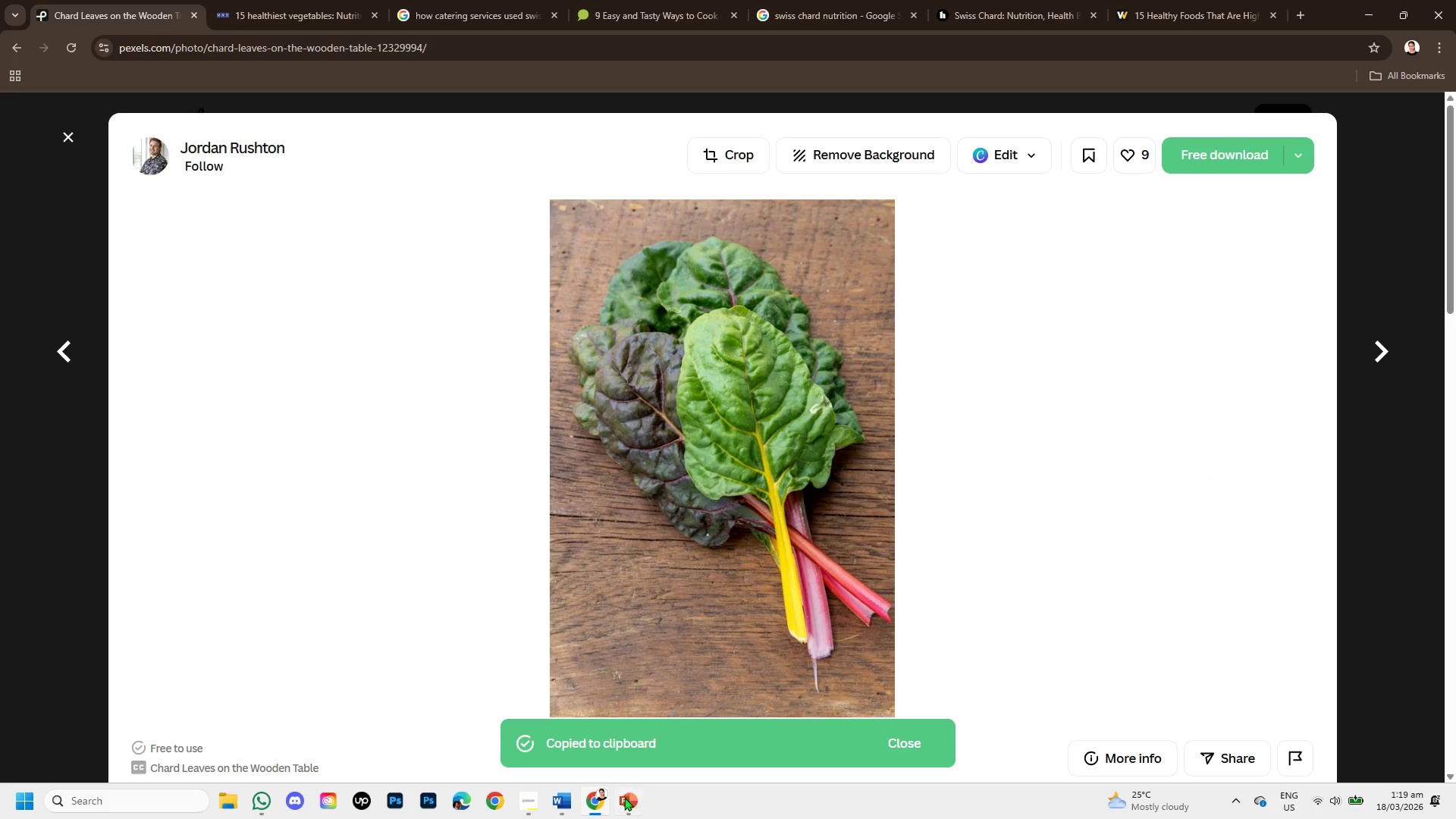 
left_click([624, 801])
 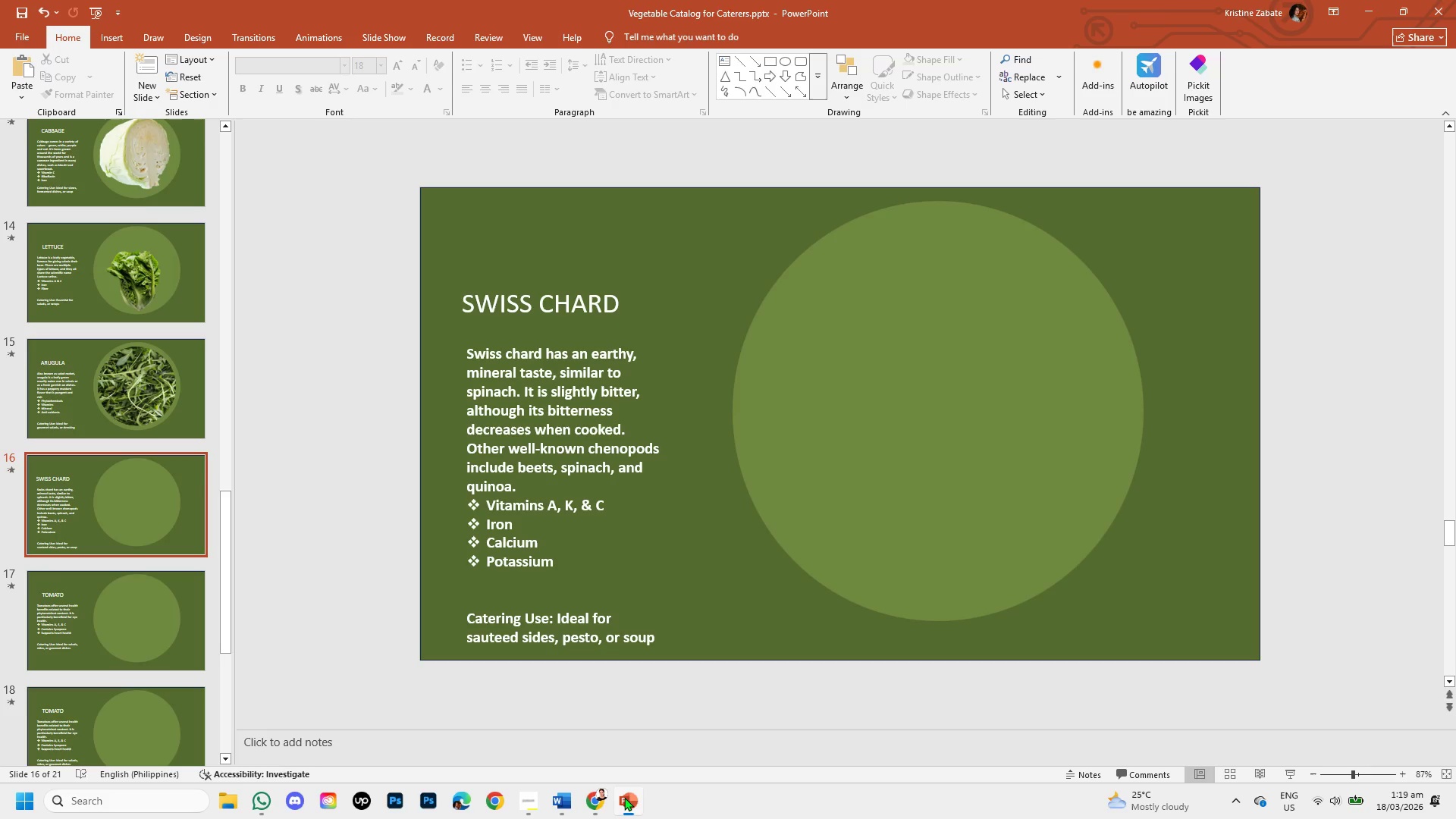 
key(Control+C)
 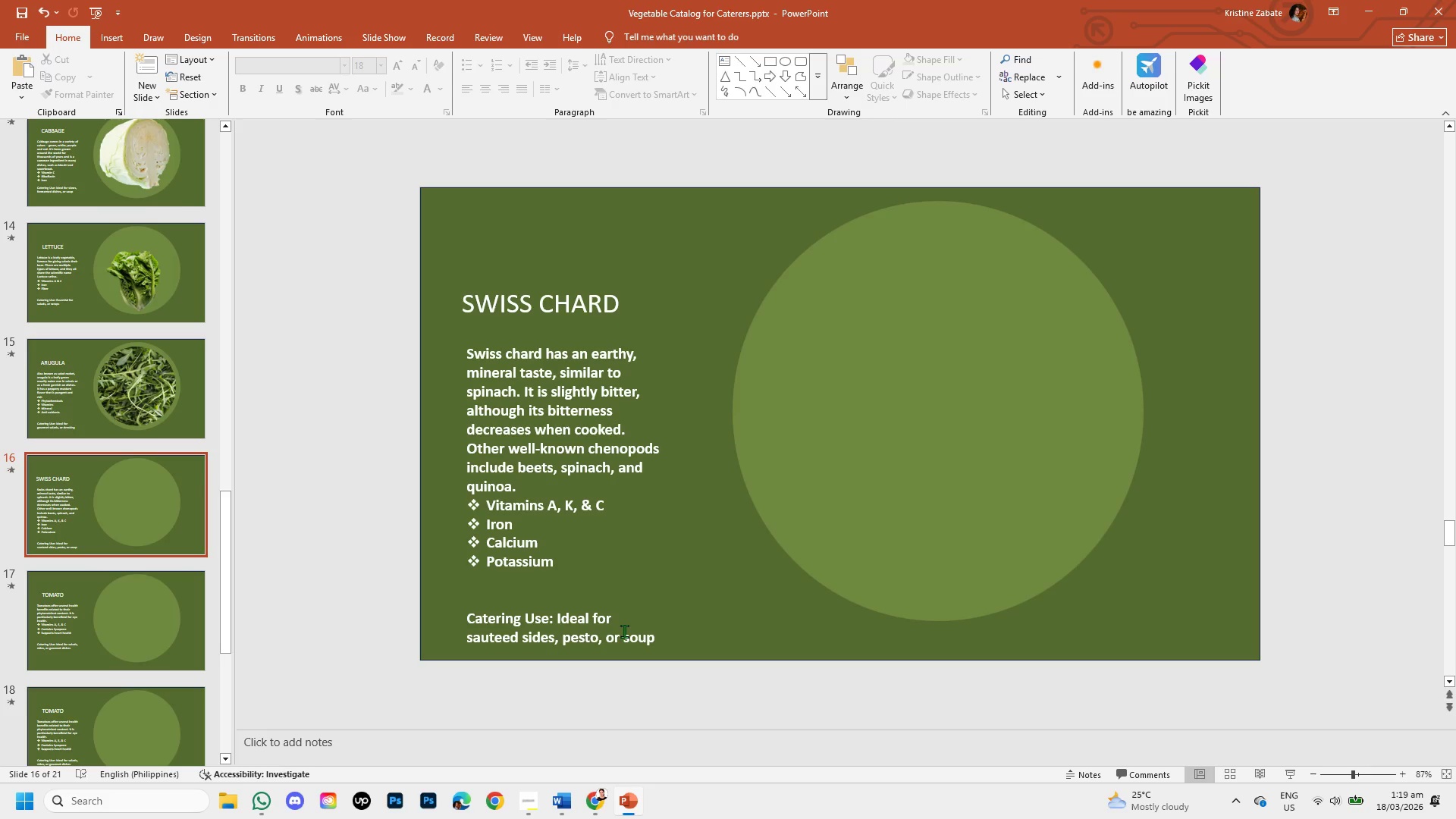 
key(Control+V)
 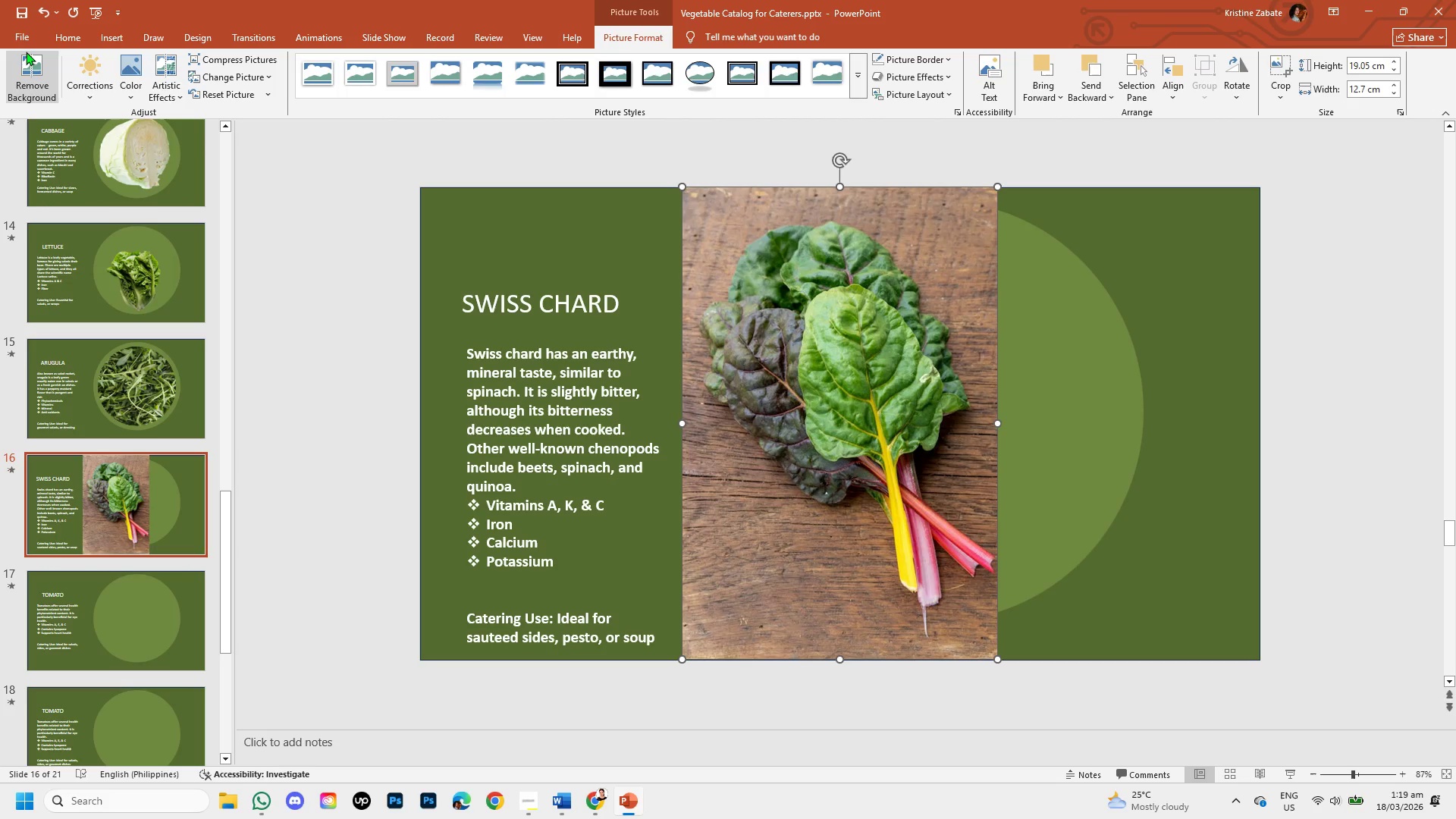 
left_click([26, 52])
 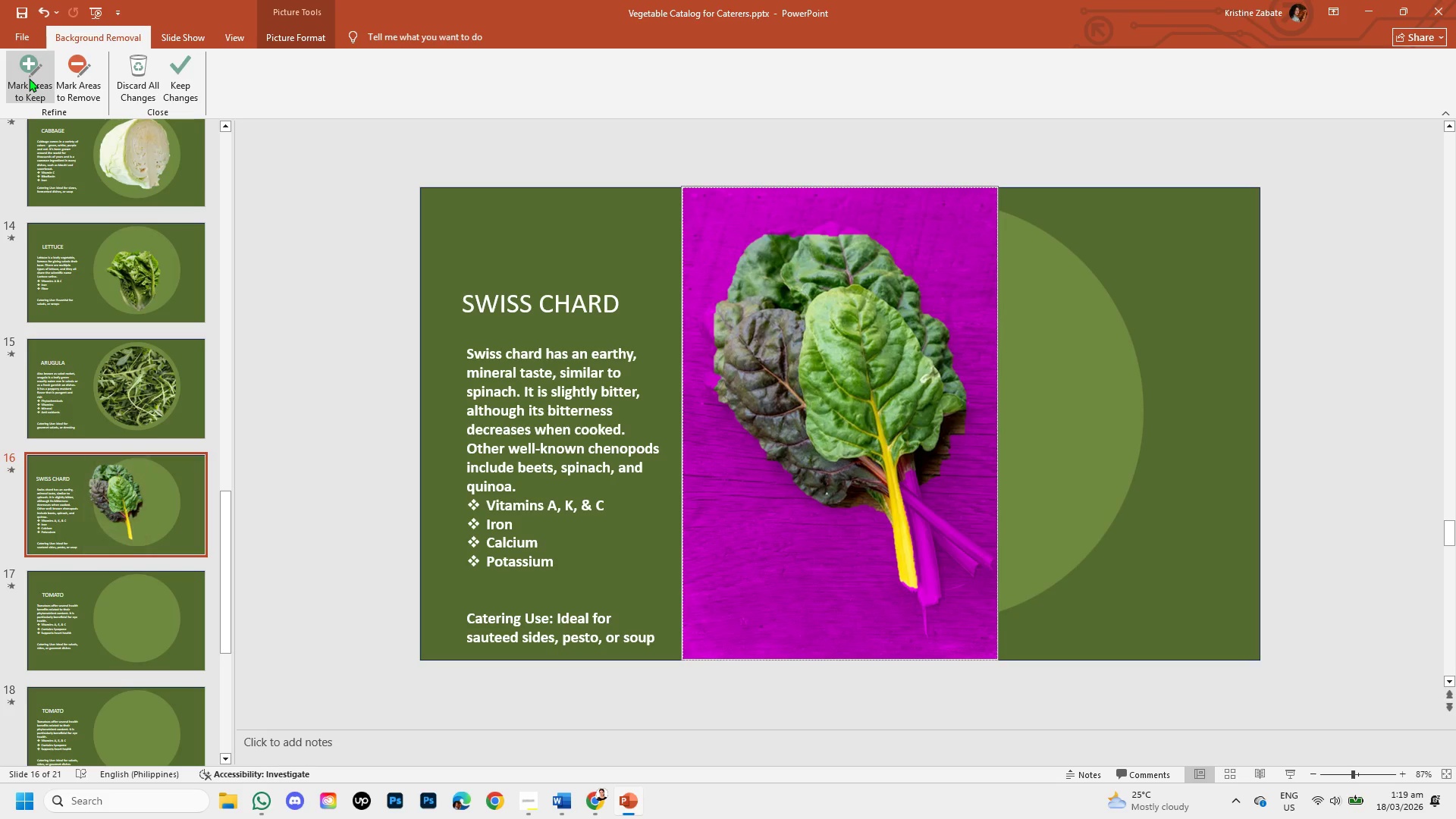 
left_click([29, 78])
 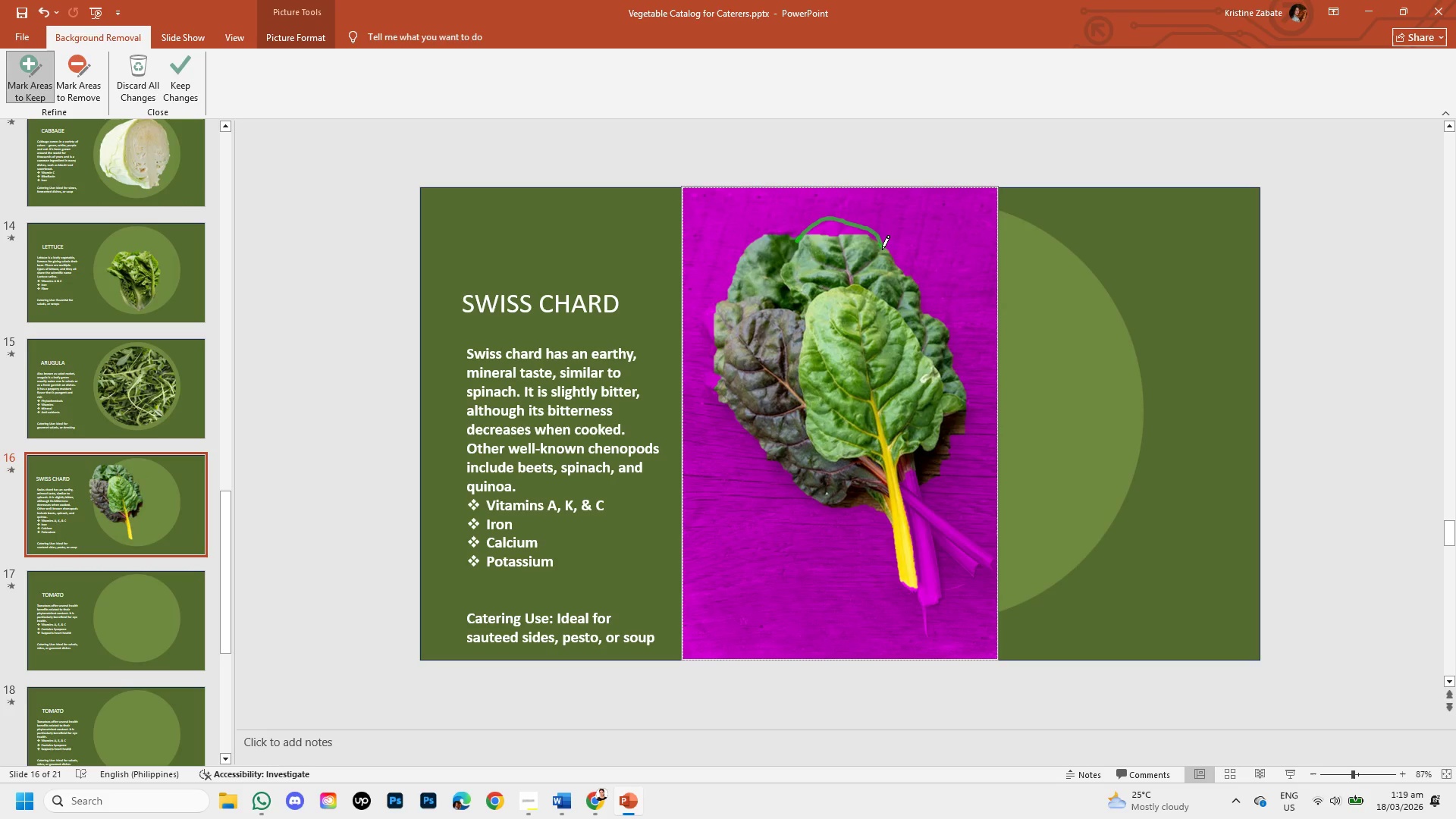 
wait(10.48)
 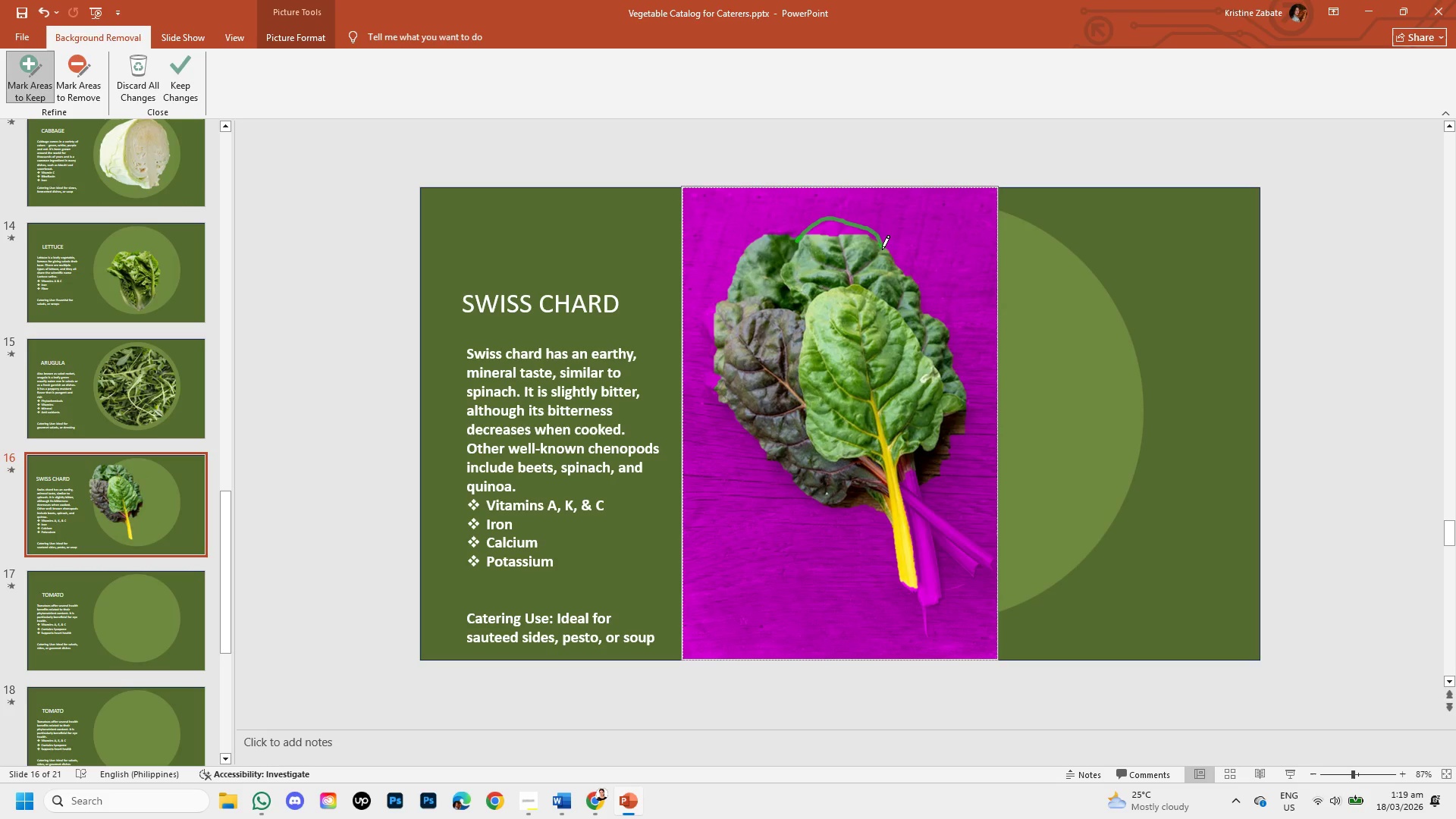 
left_click_drag(start_coordinate=[899, 484], to_coordinate=[897, 490])
 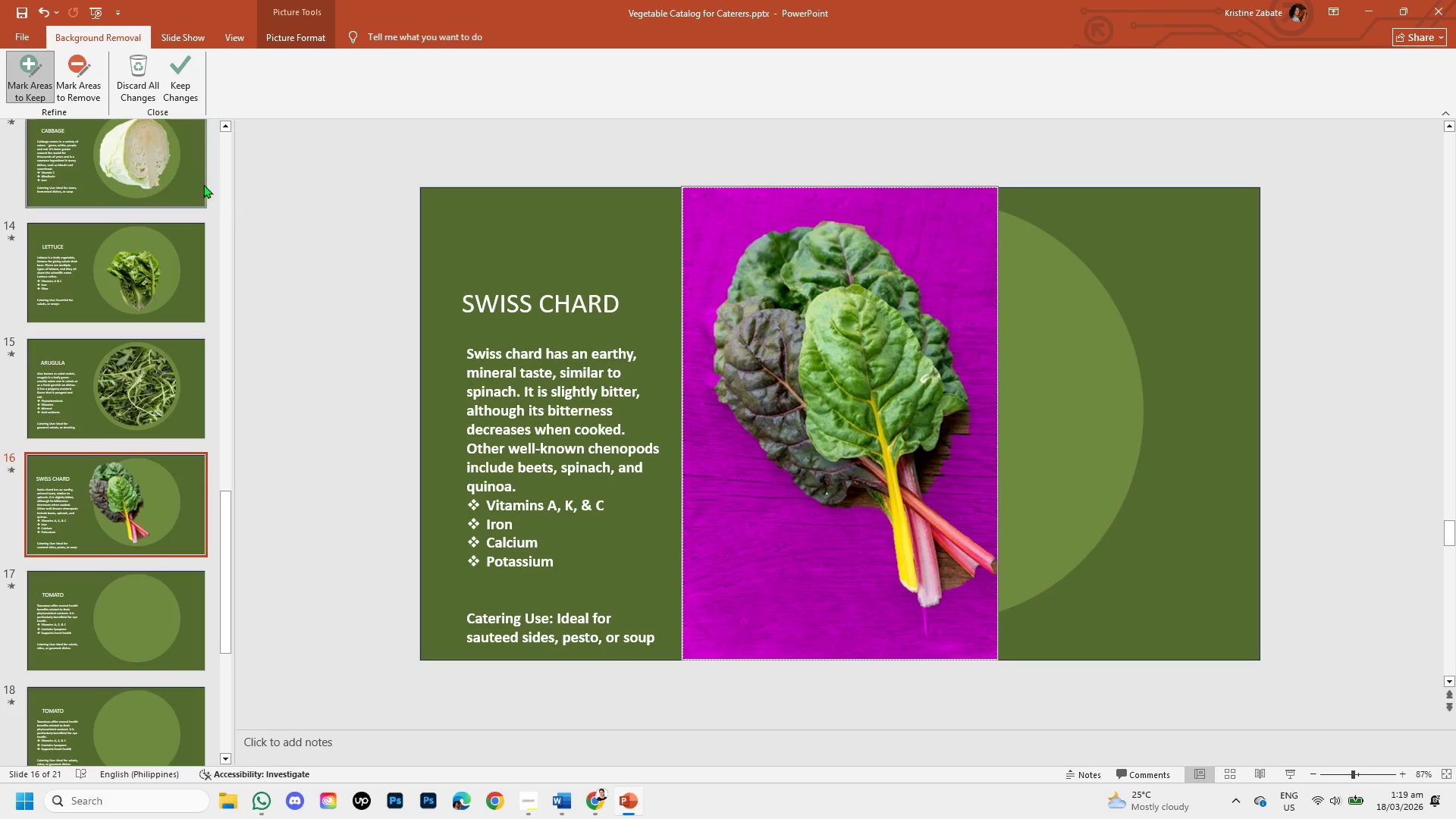 
left_click([89, 86])
 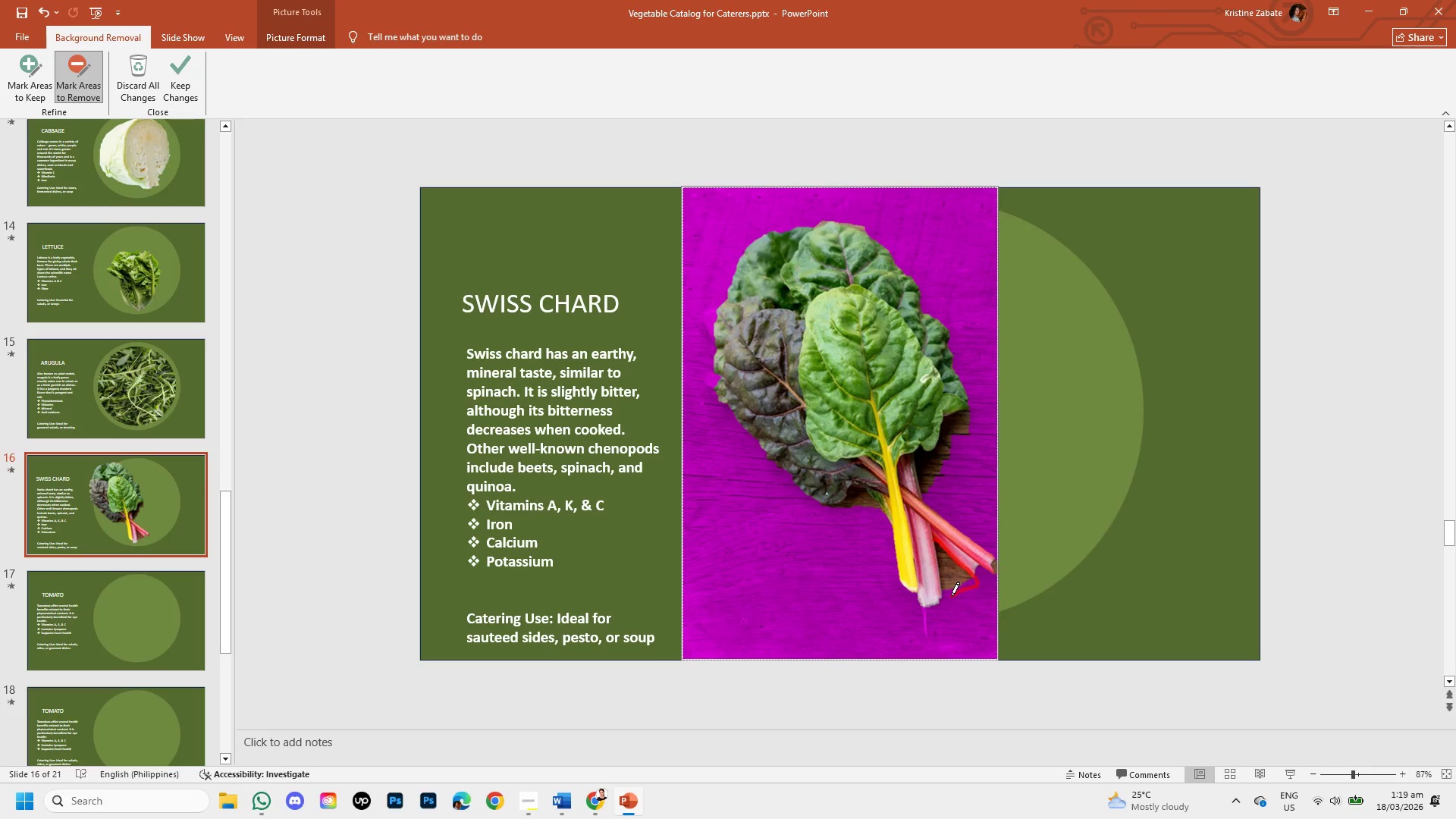 
wait(9.67)
 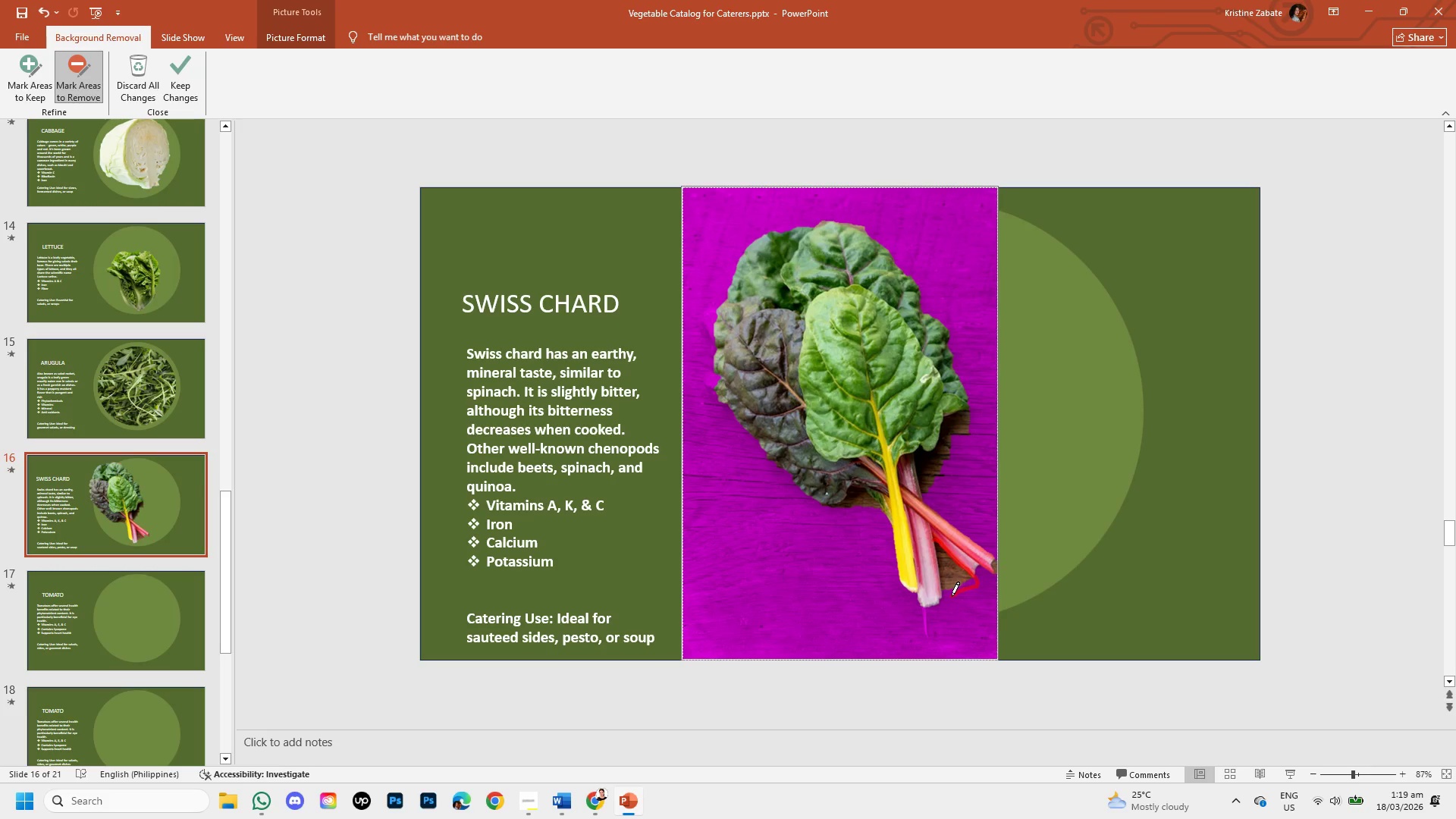 
left_click([190, 78])
 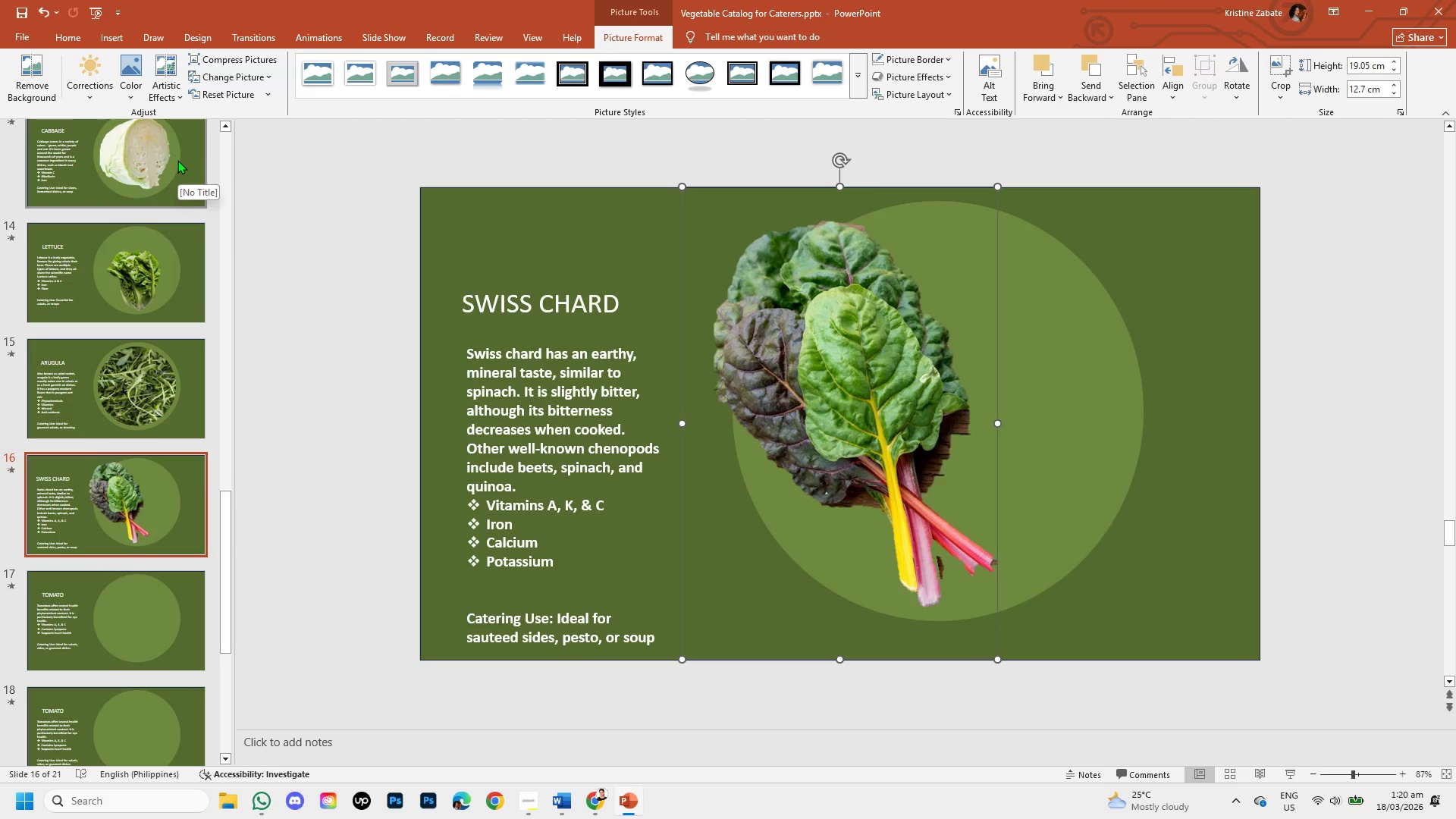 
left_click([46, 77])
 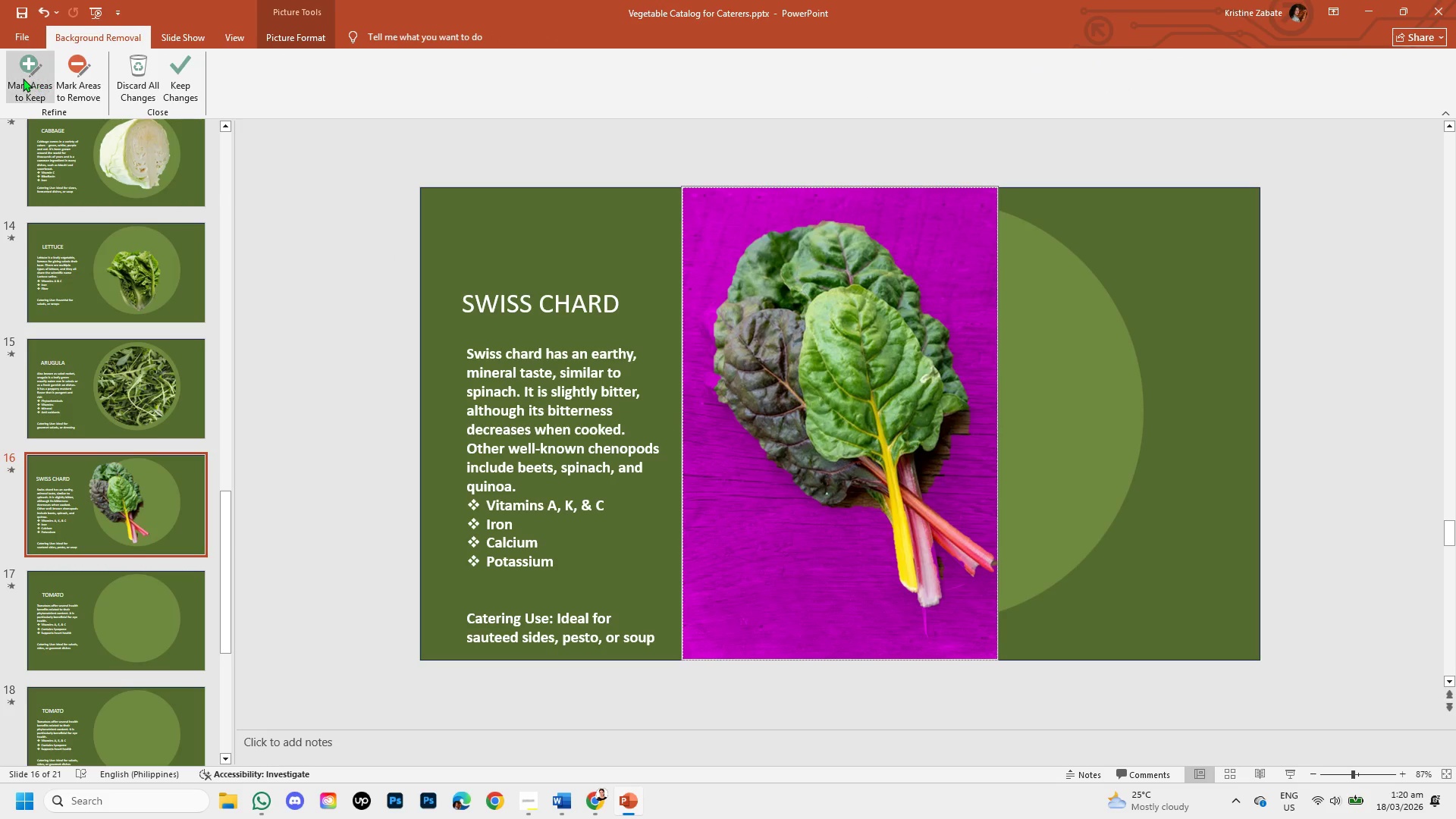 
left_click([23, 78])
 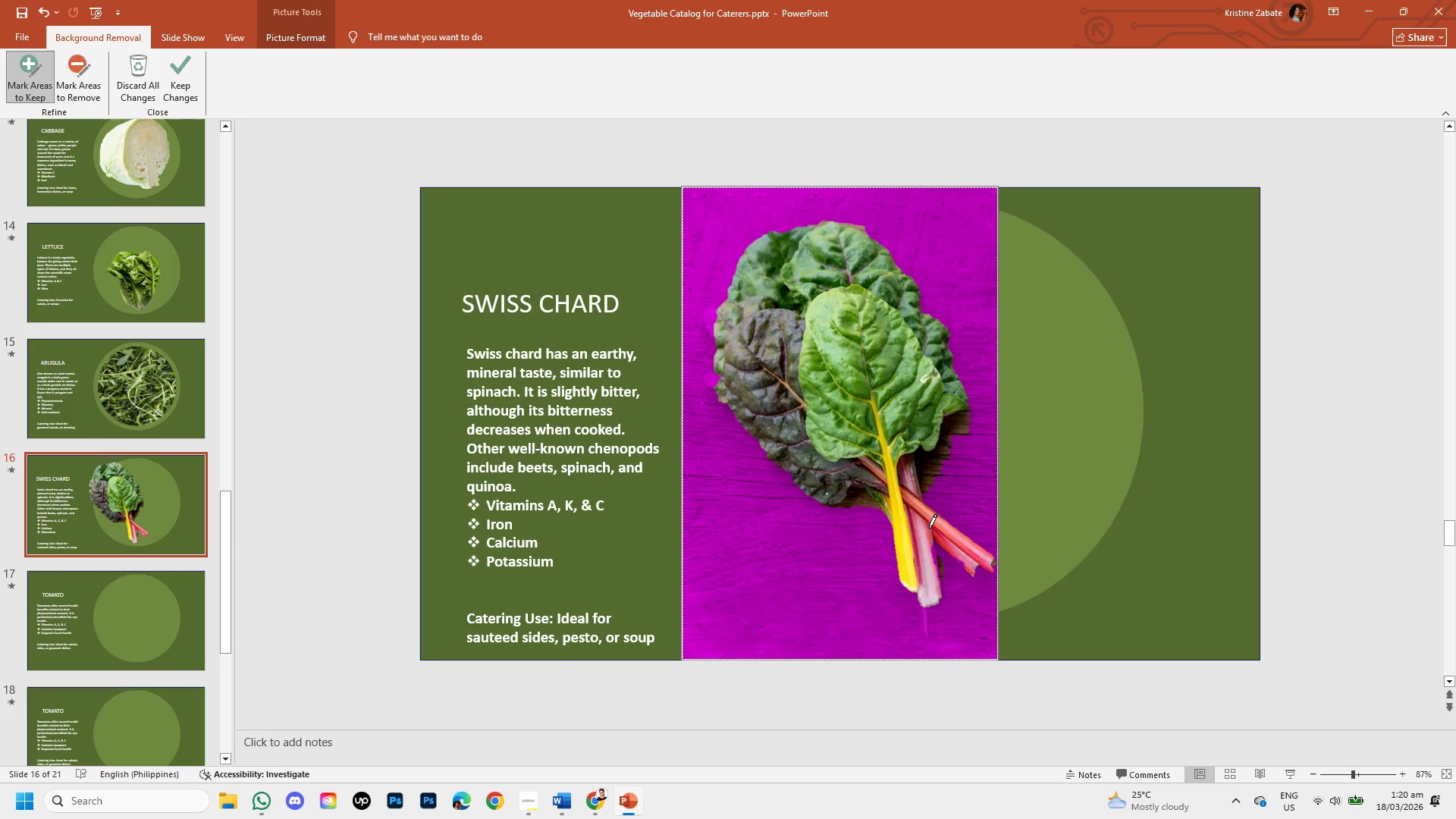 
left_click_drag(start_coordinate=[928, 529], to_coordinate=[926, 535])
 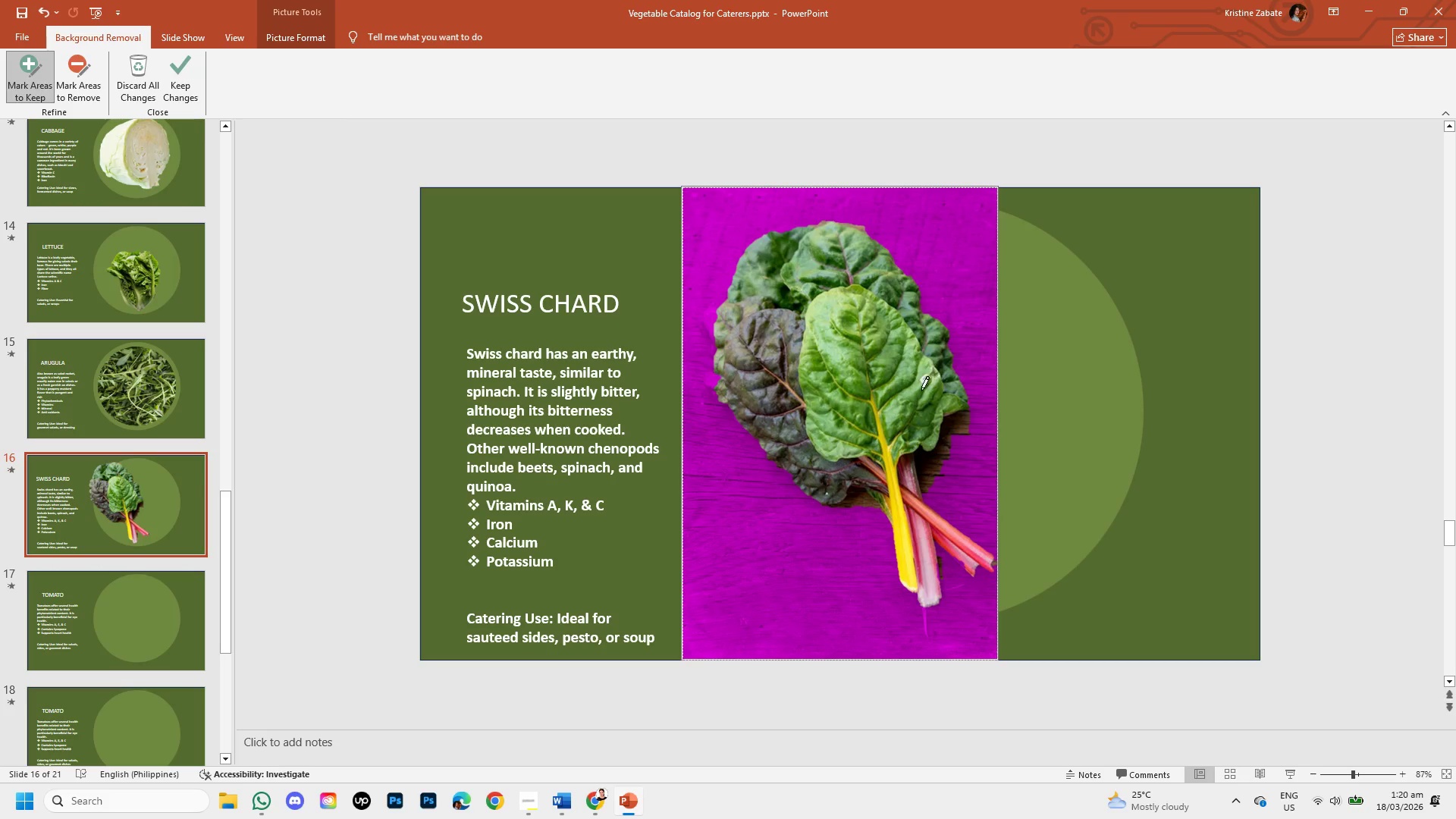 
left_click([82, 67])
 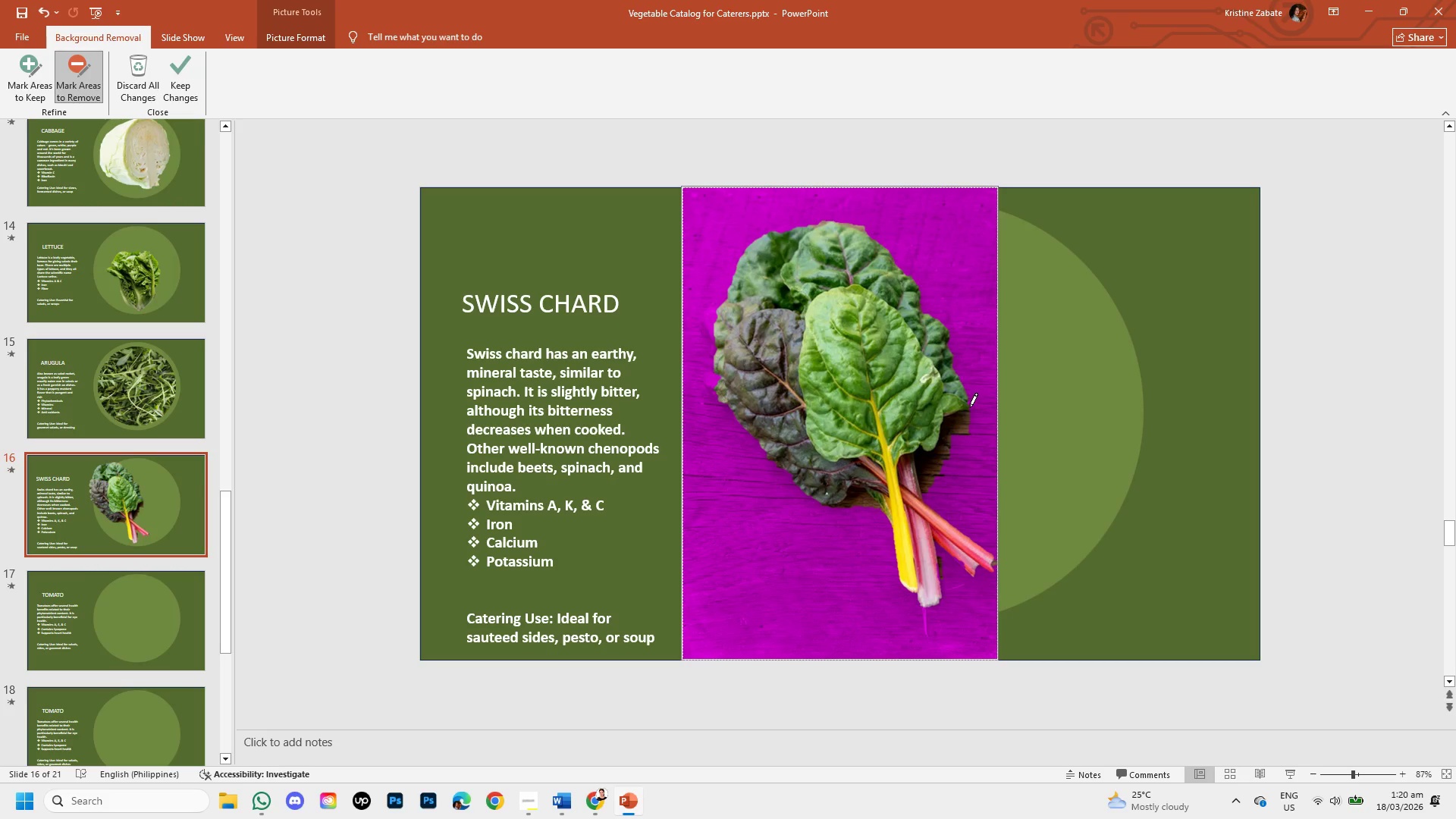 
left_click_drag(start_coordinate=[970, 409], to_coordinate=[971, 414])
 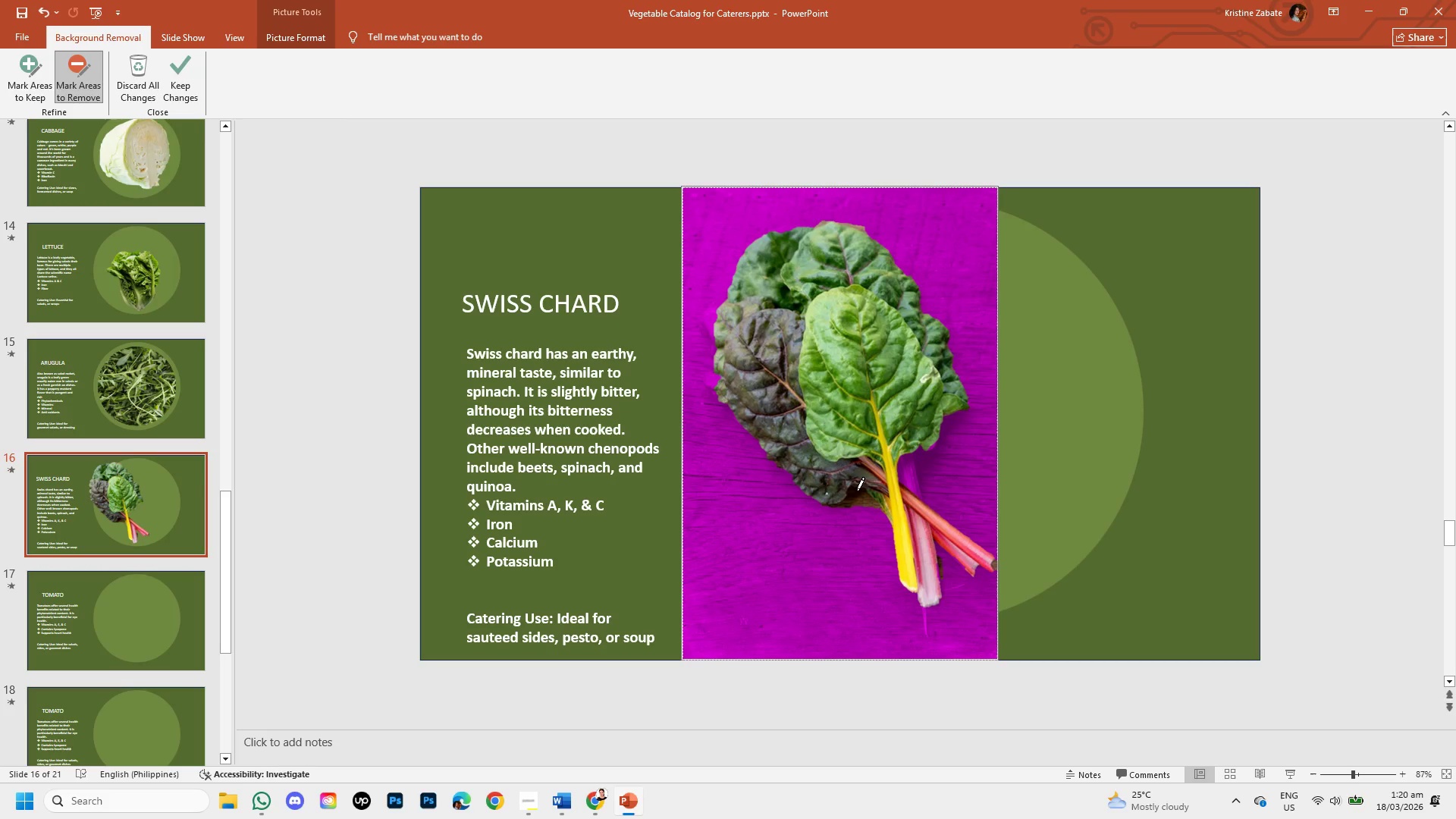 
left_click_drag(start_coordinate=[855, 485], to_coordinate=[861, 485])
 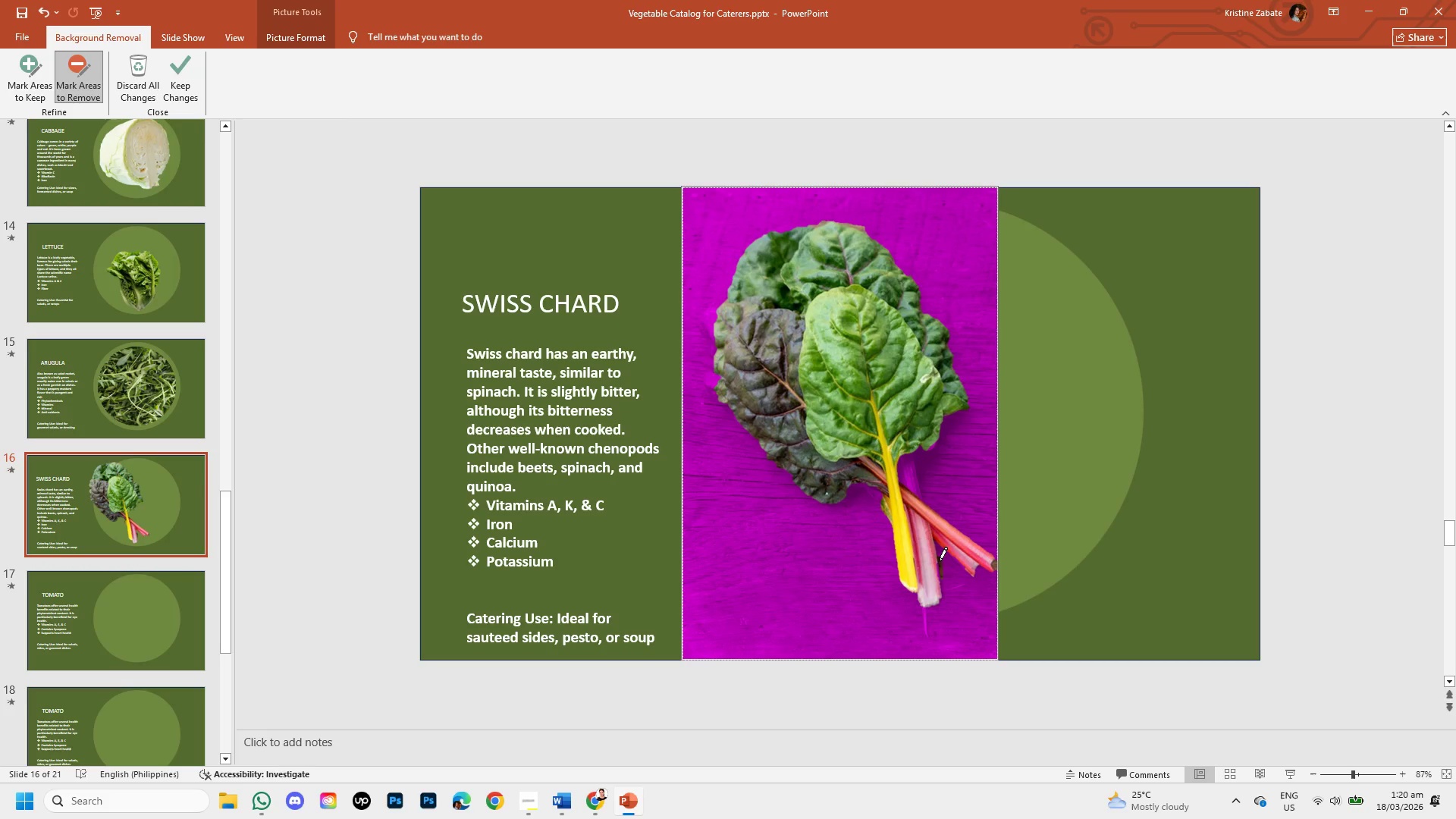 
left_click_drag(start_coordinate=[938, 556], to_coordinate=[939, 560])
 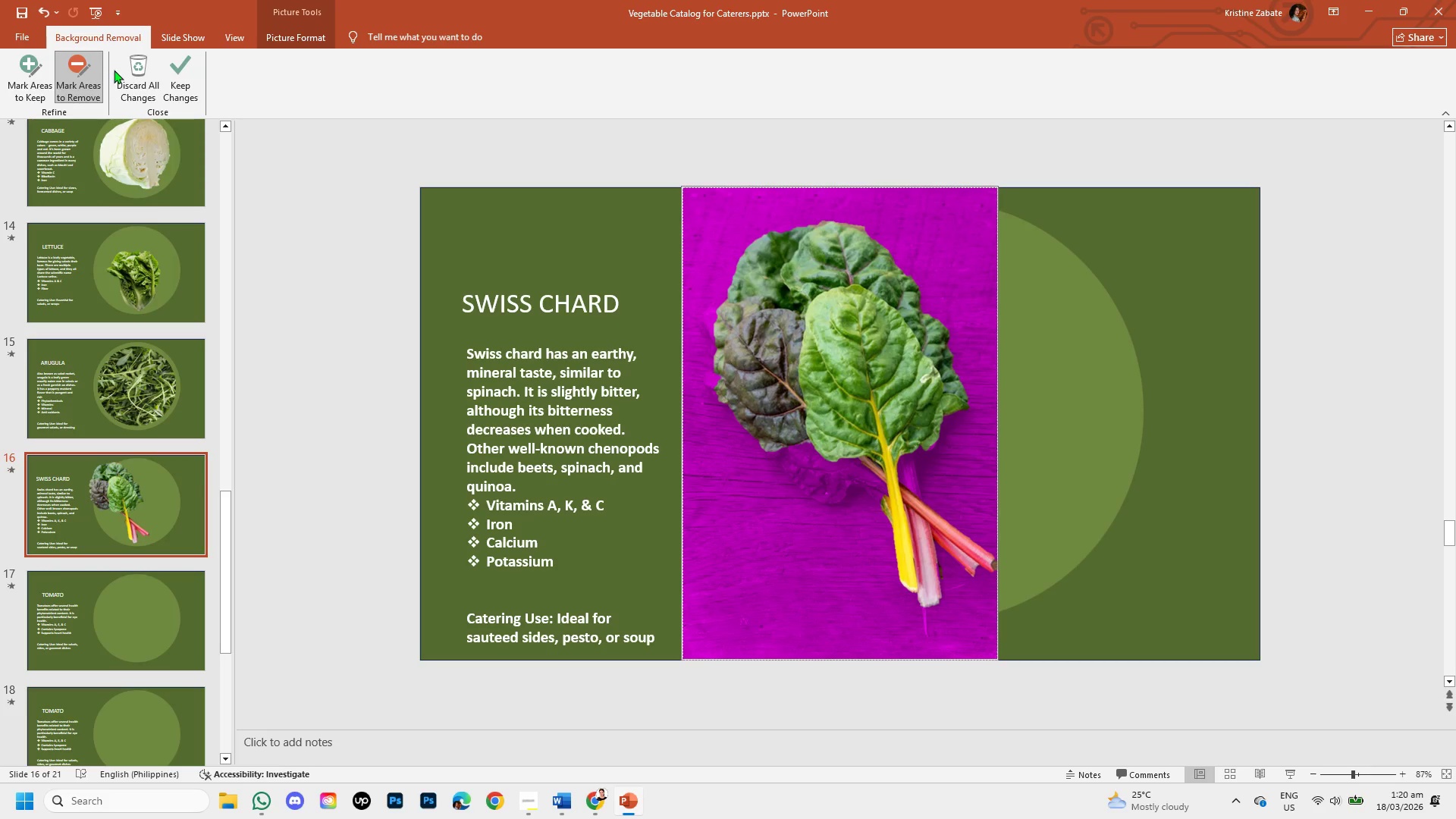 
left_click([171, 89])
 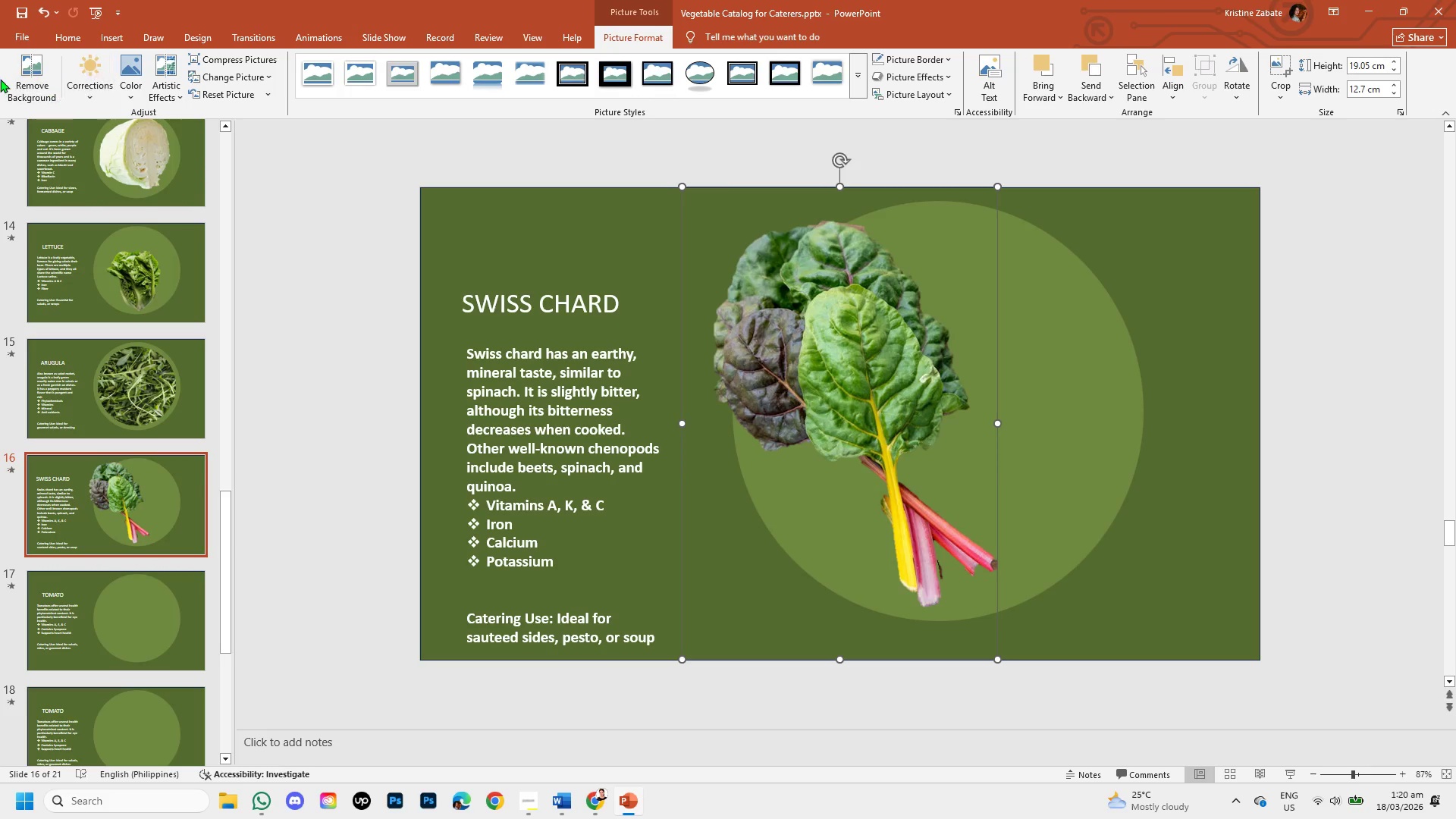 
left_click([13, 80])
 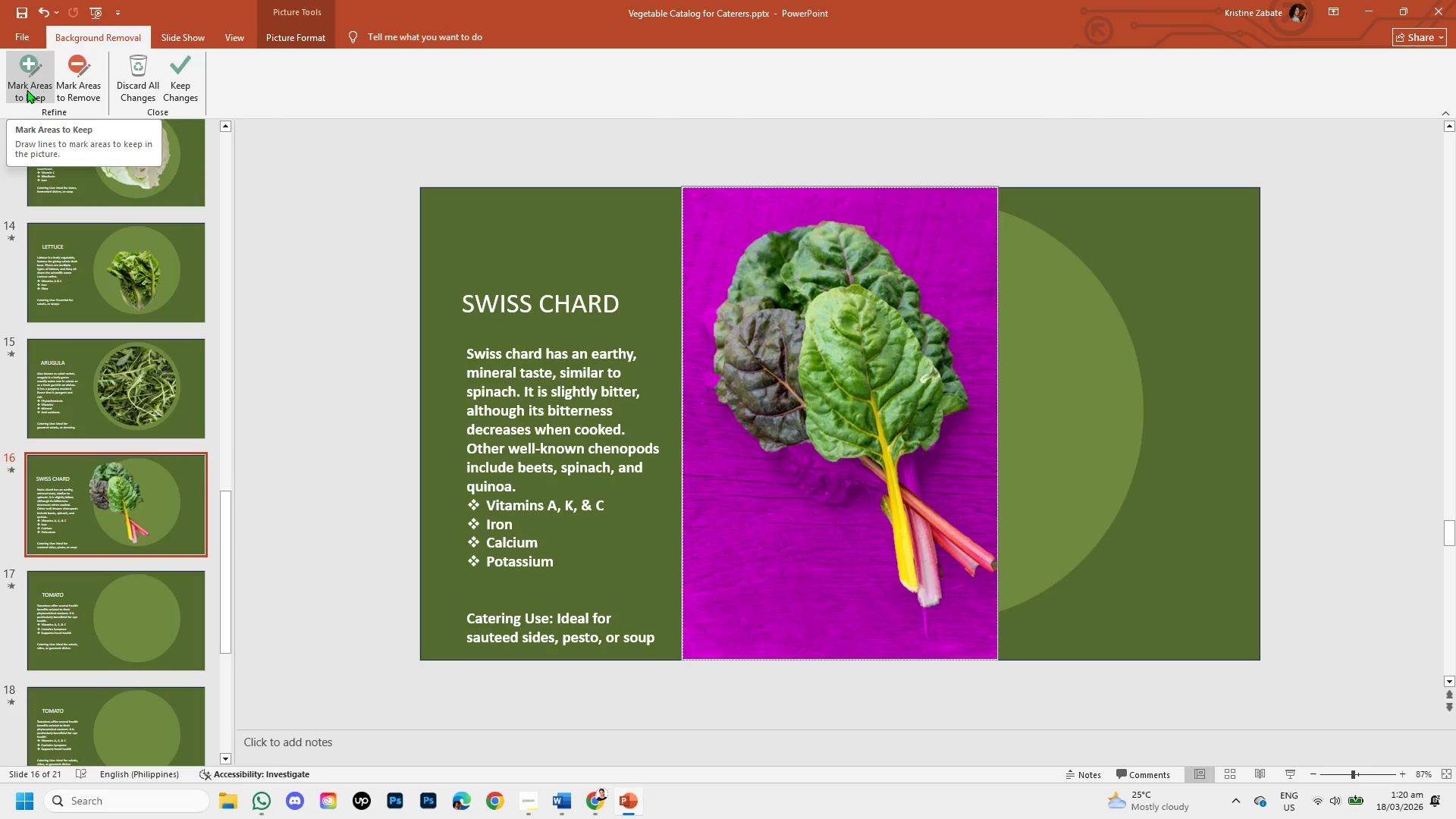 
left_click([25, 85])
 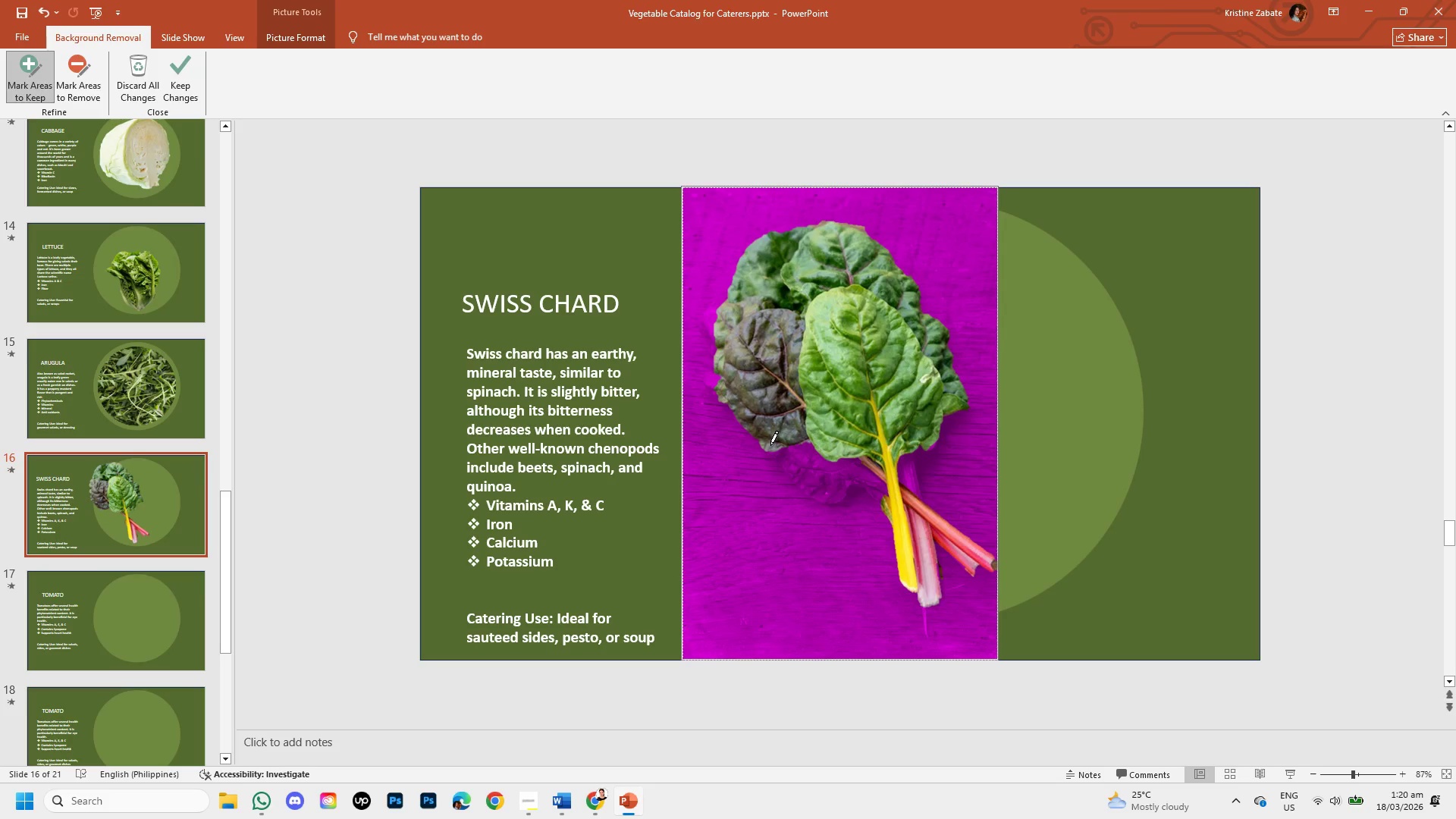 
left_click_drag(start_coordinate=[770, 445], to_coordinate=[777, 447])
 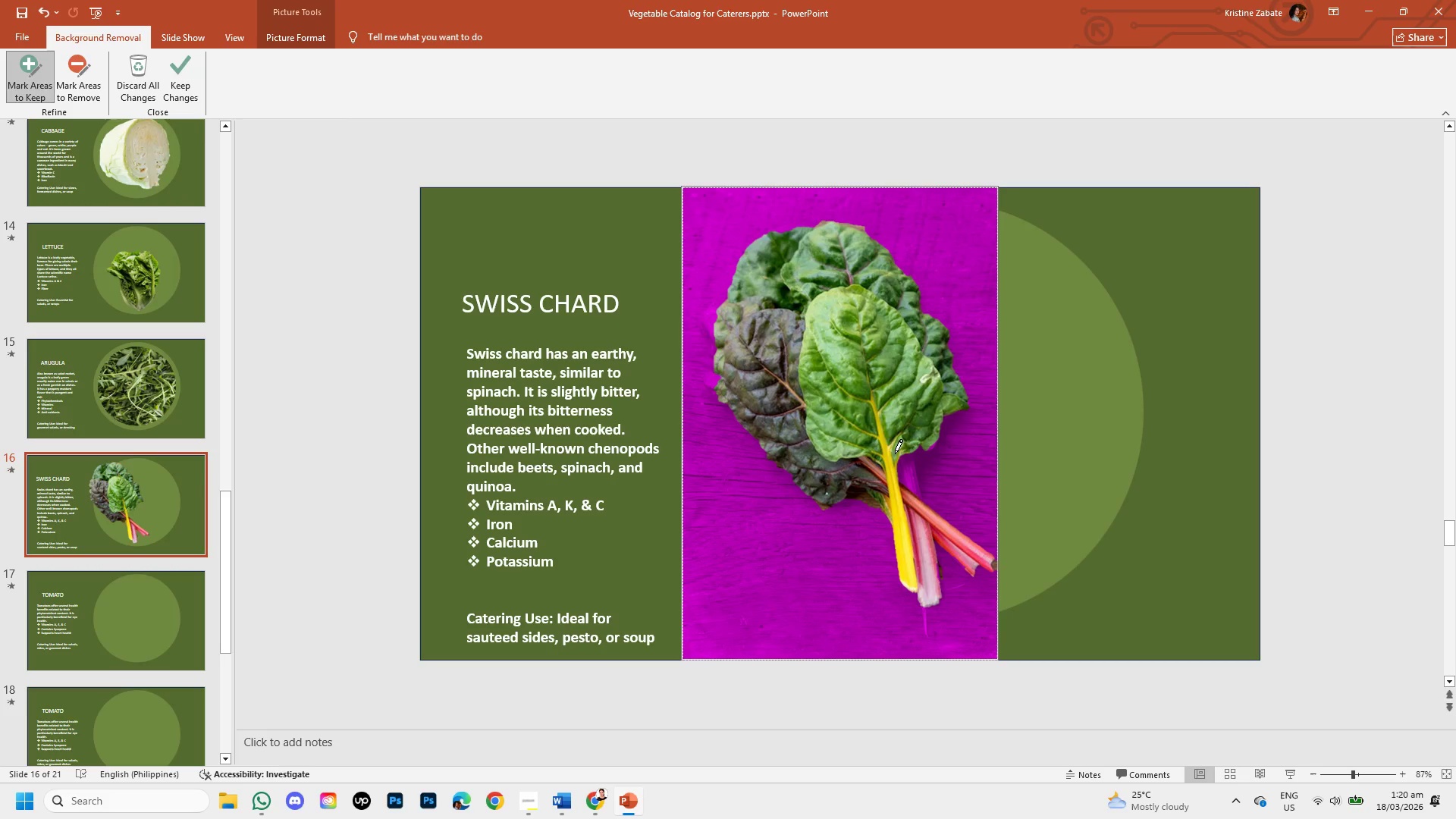 
left_click_drag(start_coordinate=[891, 449], to_coordinate=[895, 453])
 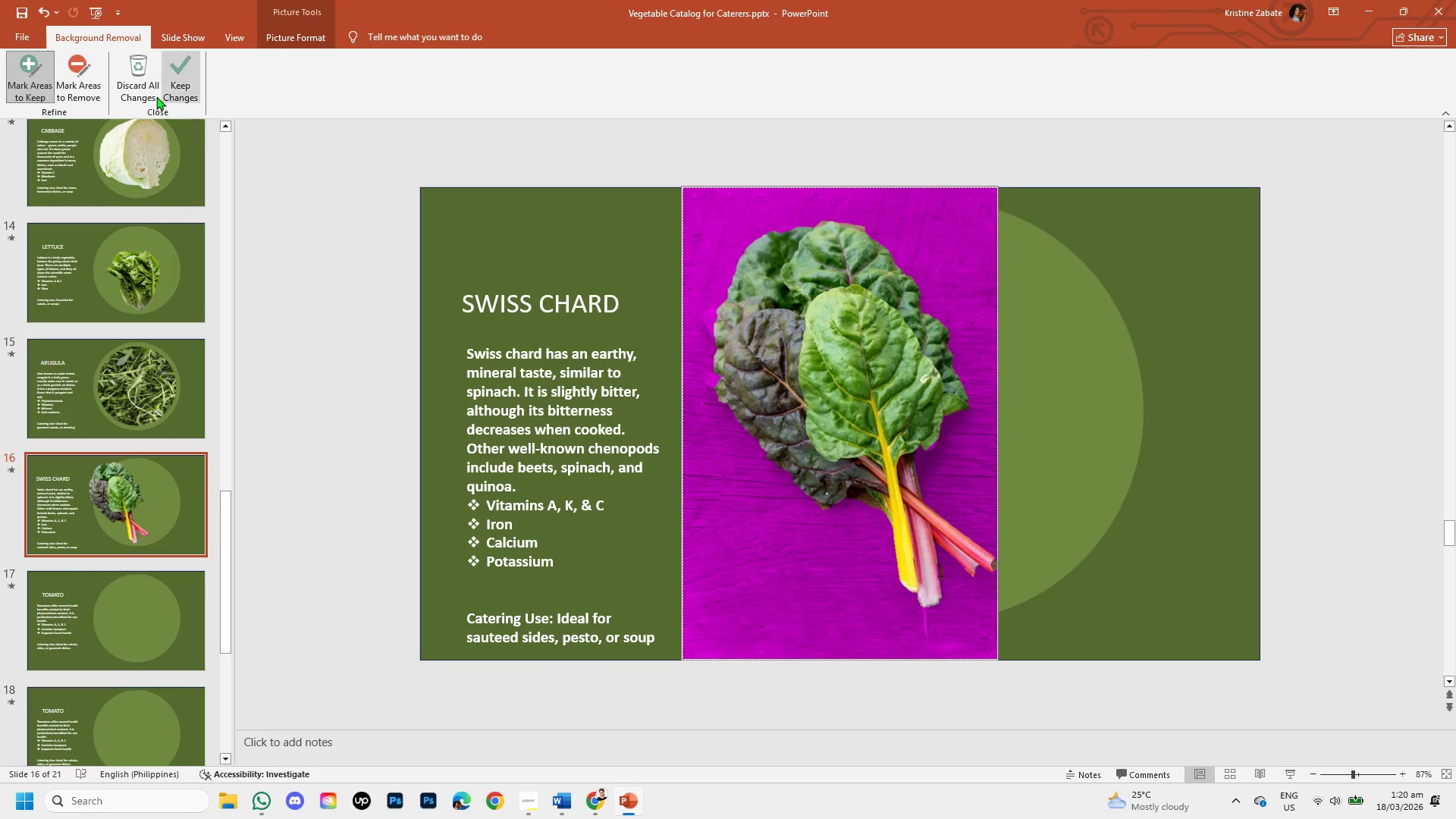 
left_click([181, 82])
 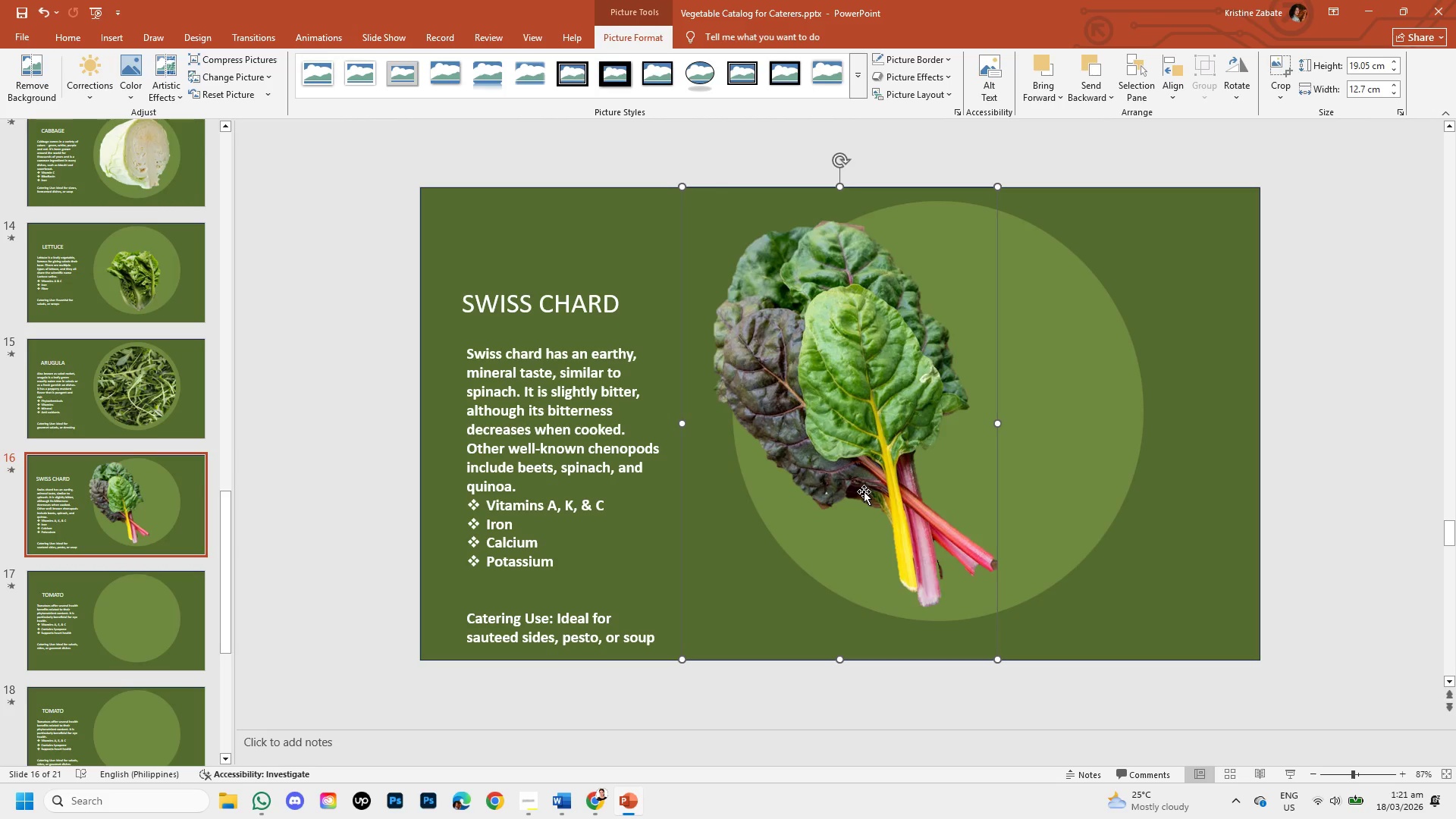 
left_click_drag(start_coordinate=[864, 437], to_coordinate=[942, 438])
 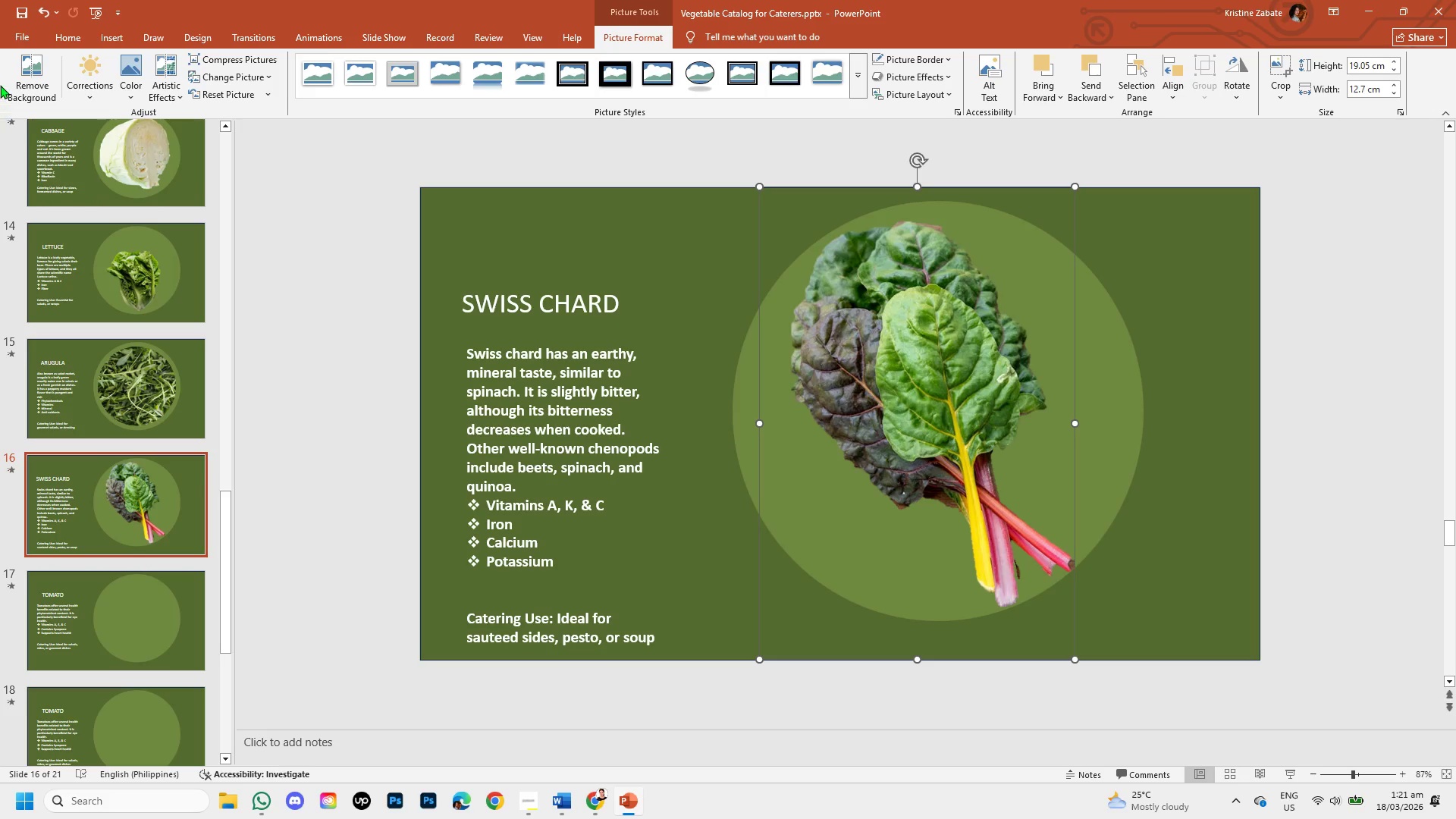 
left_click([15, 80])
 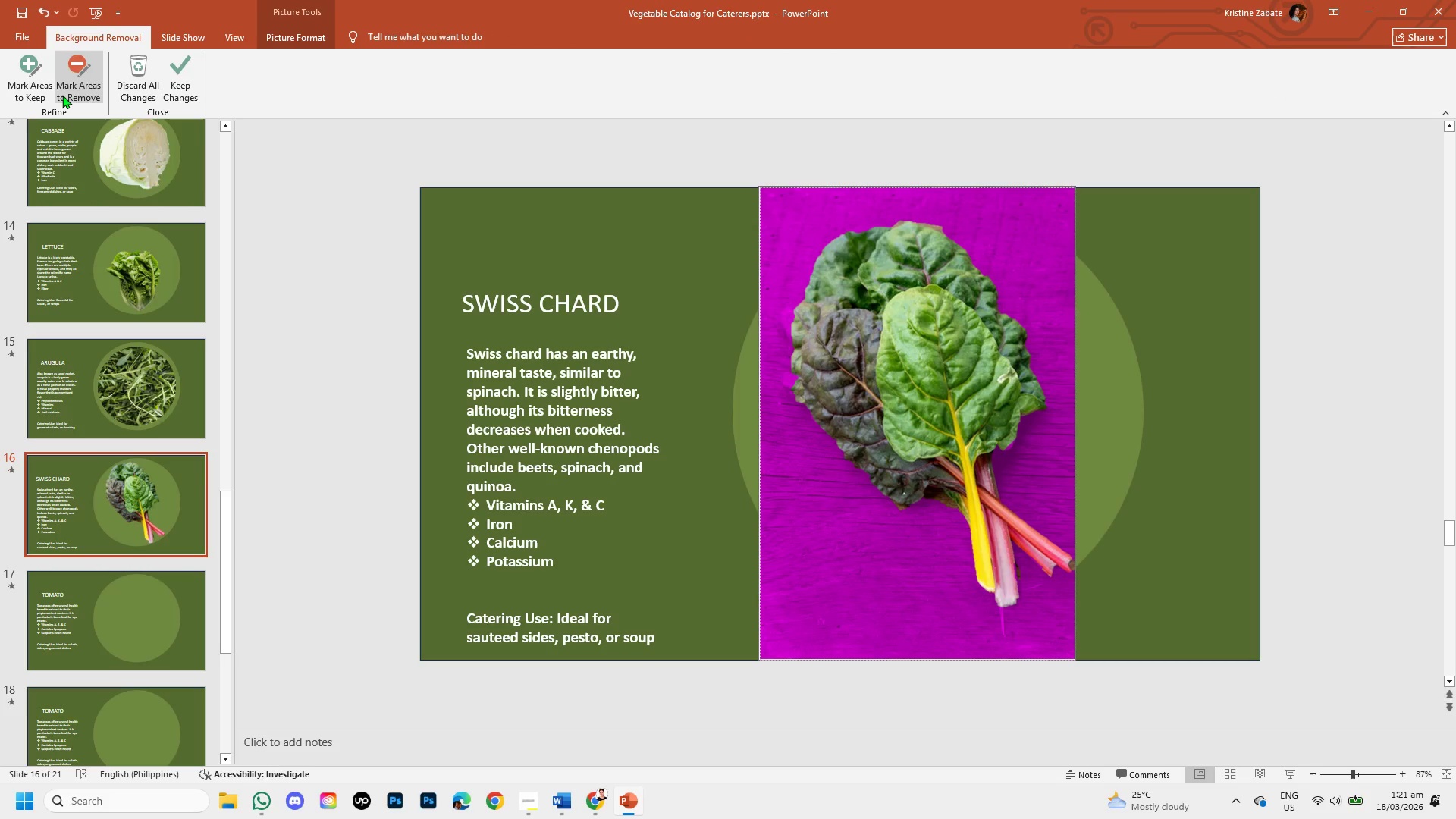 
left_click([62, 95])
 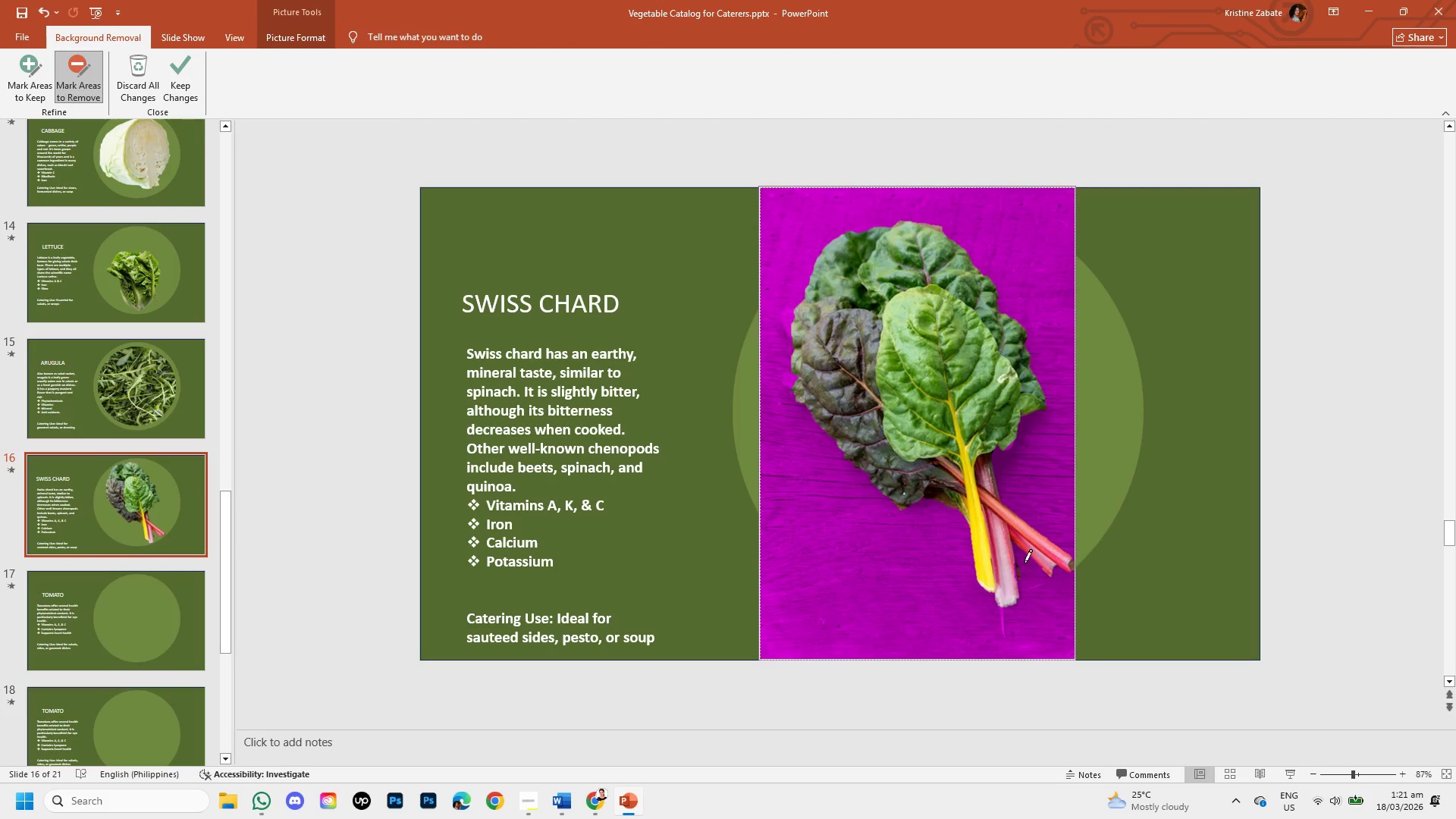 
wait(7.78)
 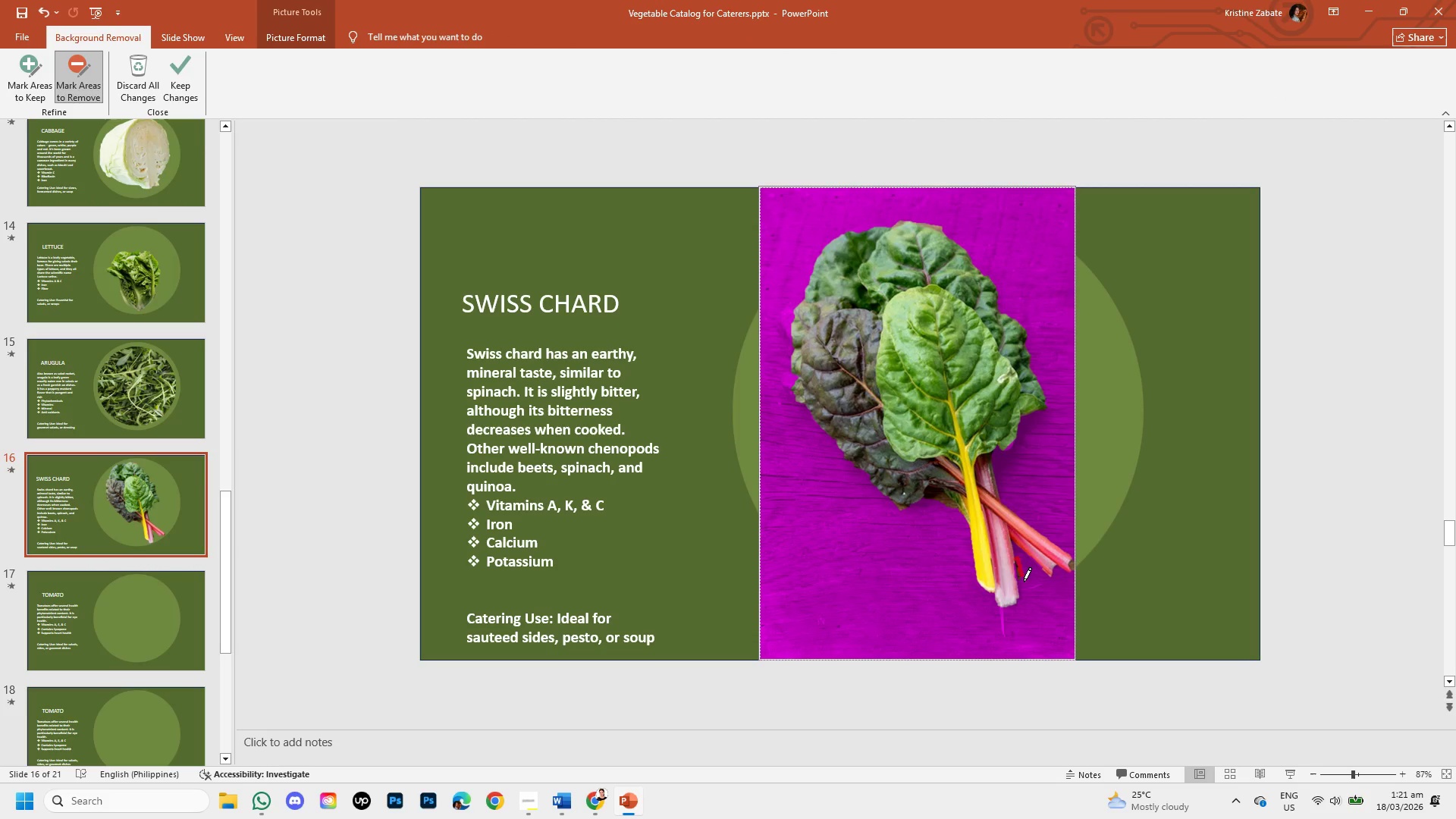 
scroll: coordinate [1083, 633], scroll_direction: up, amount: 2.0
 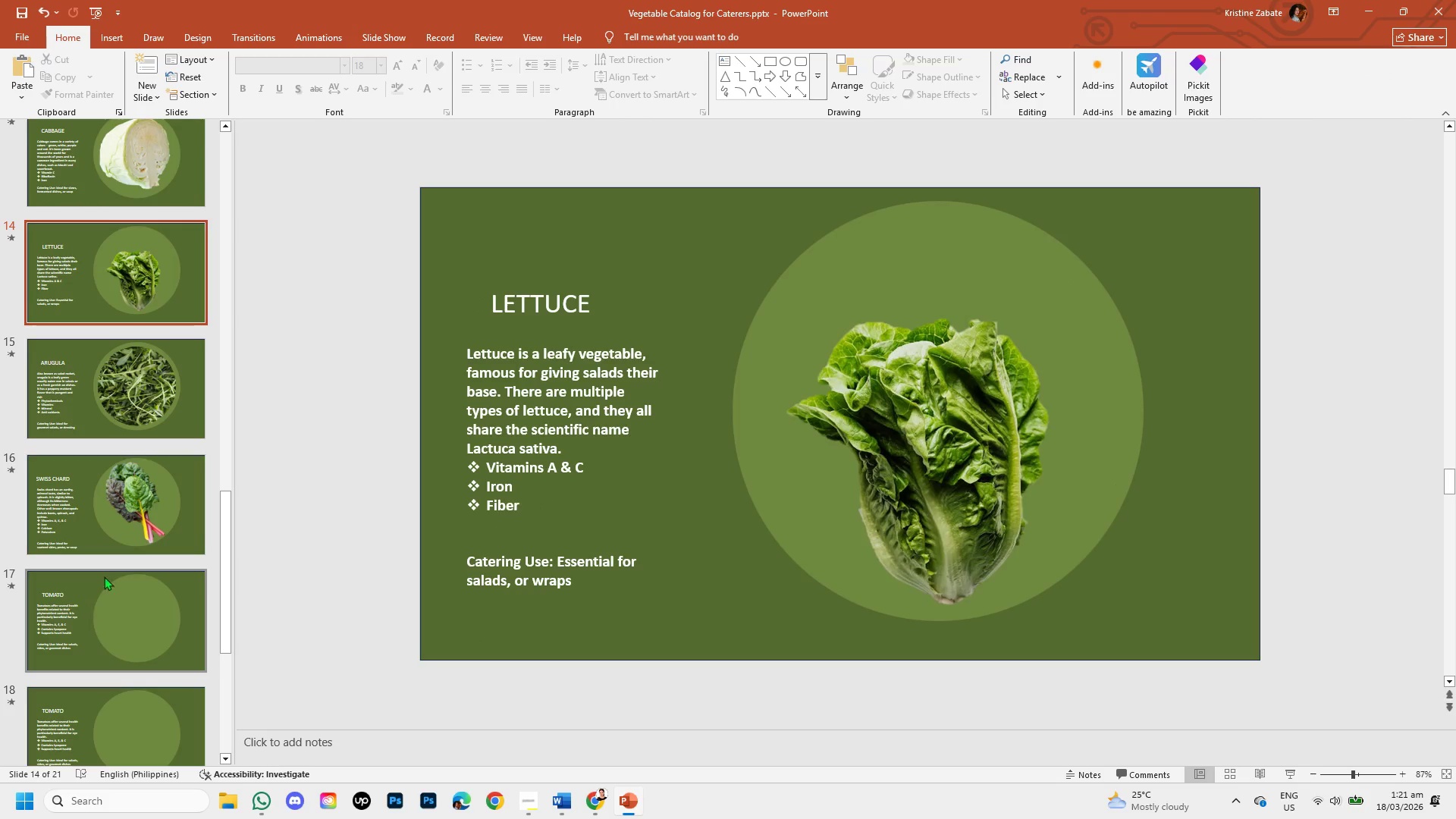 
left_click([127, 505])
 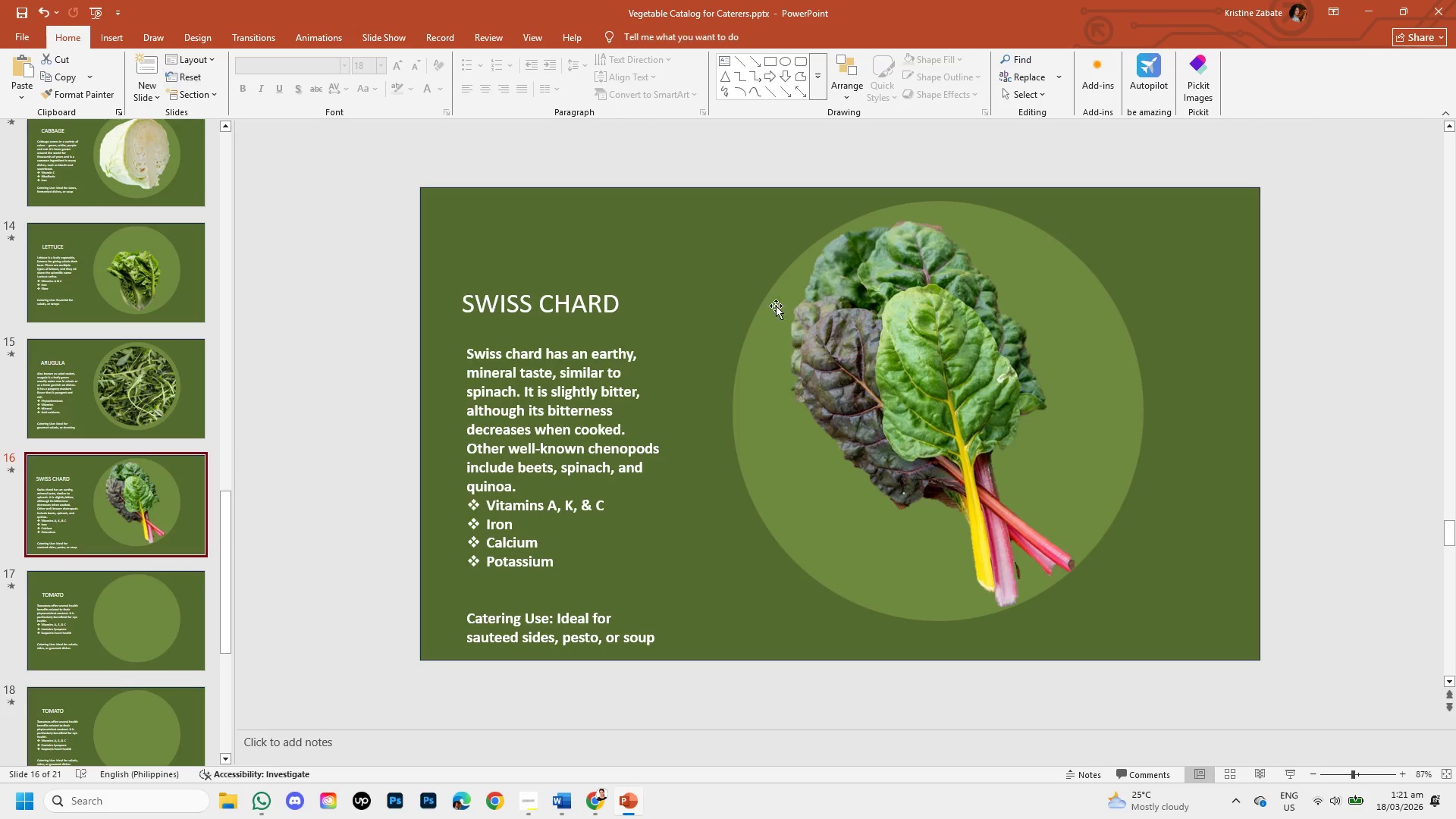 
double_click([924, 384])
 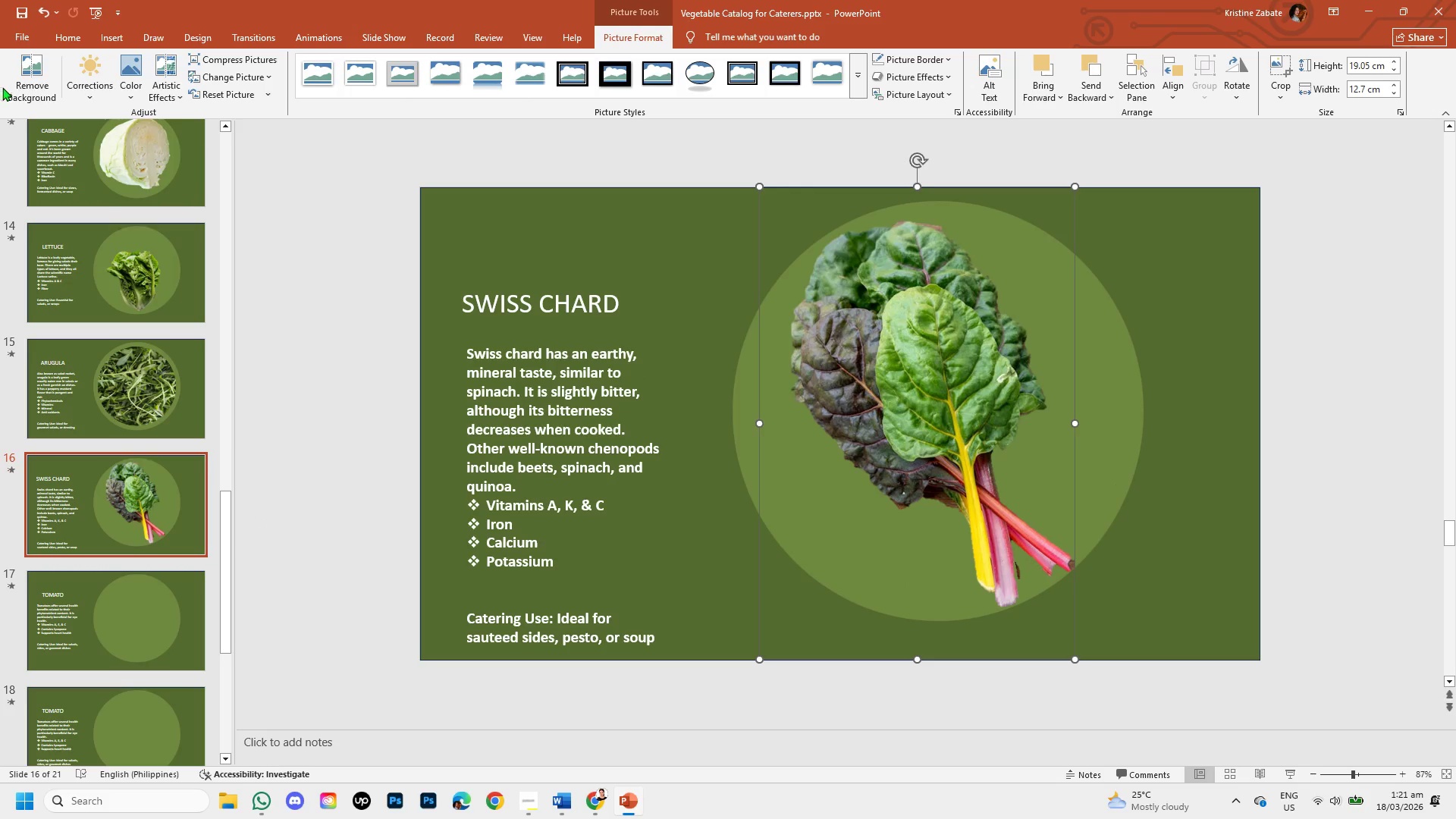 
left_click([27, 89])
 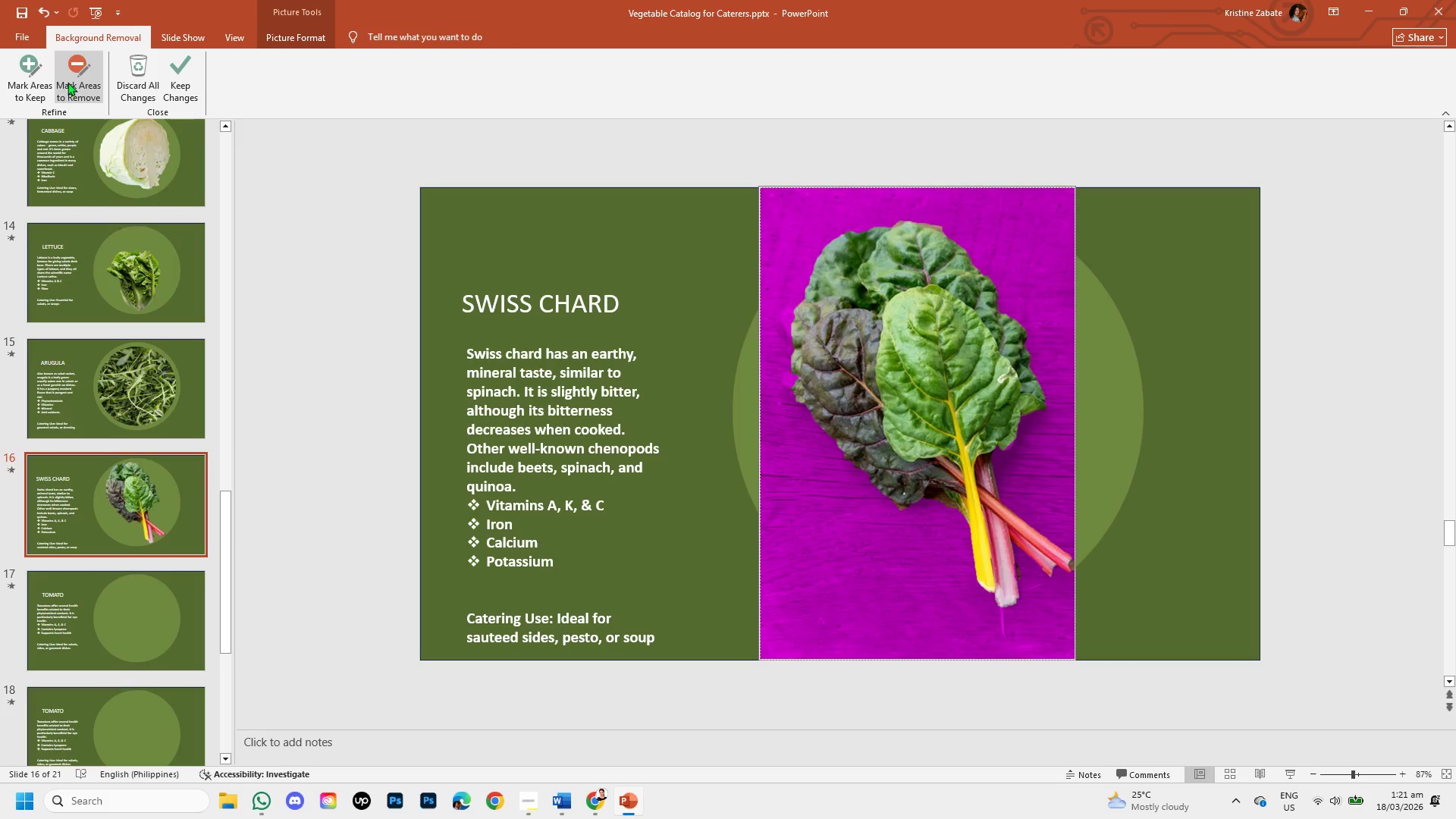 
left_click([67, 82])
 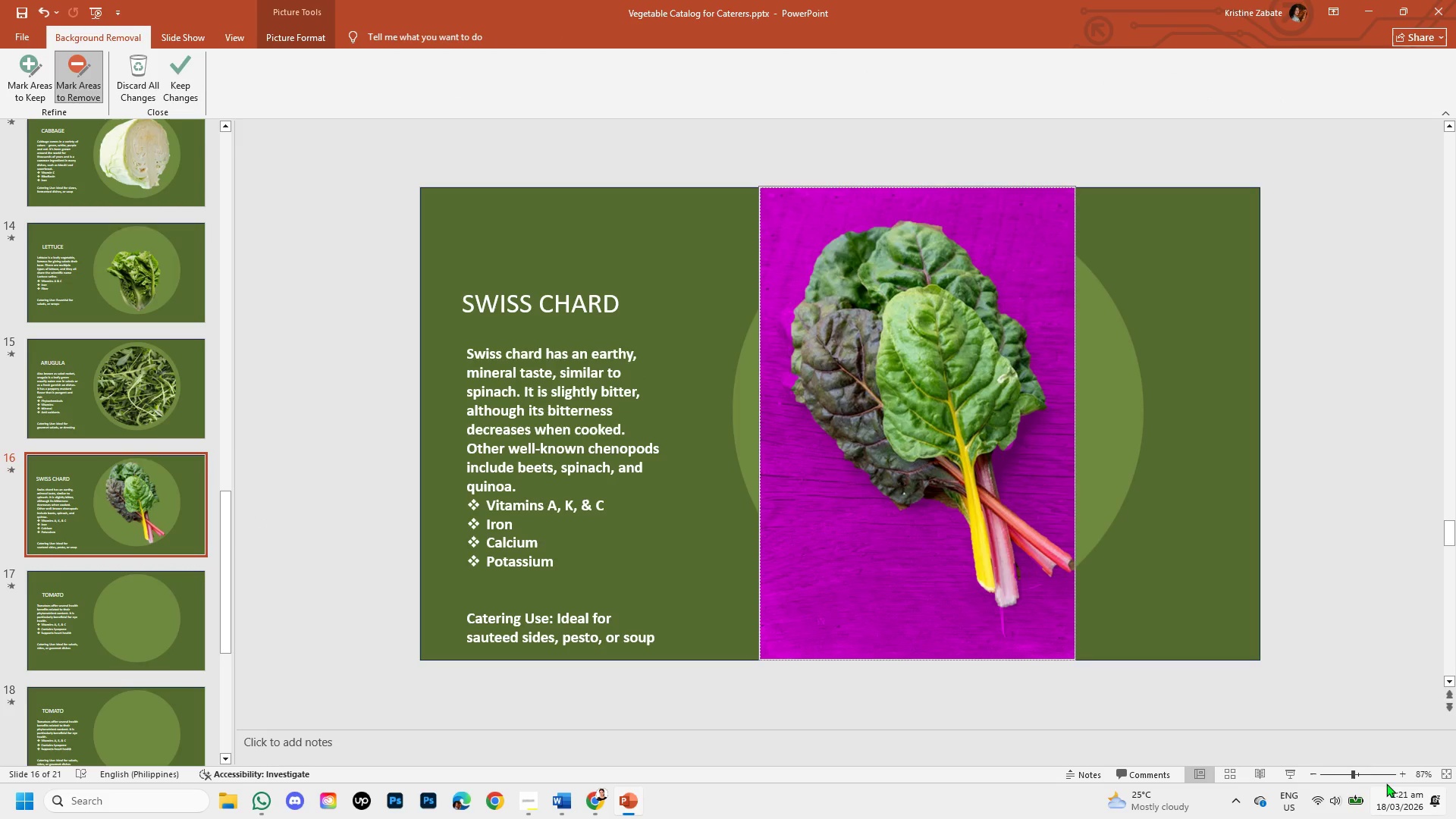 
left_click([1369, 773])
 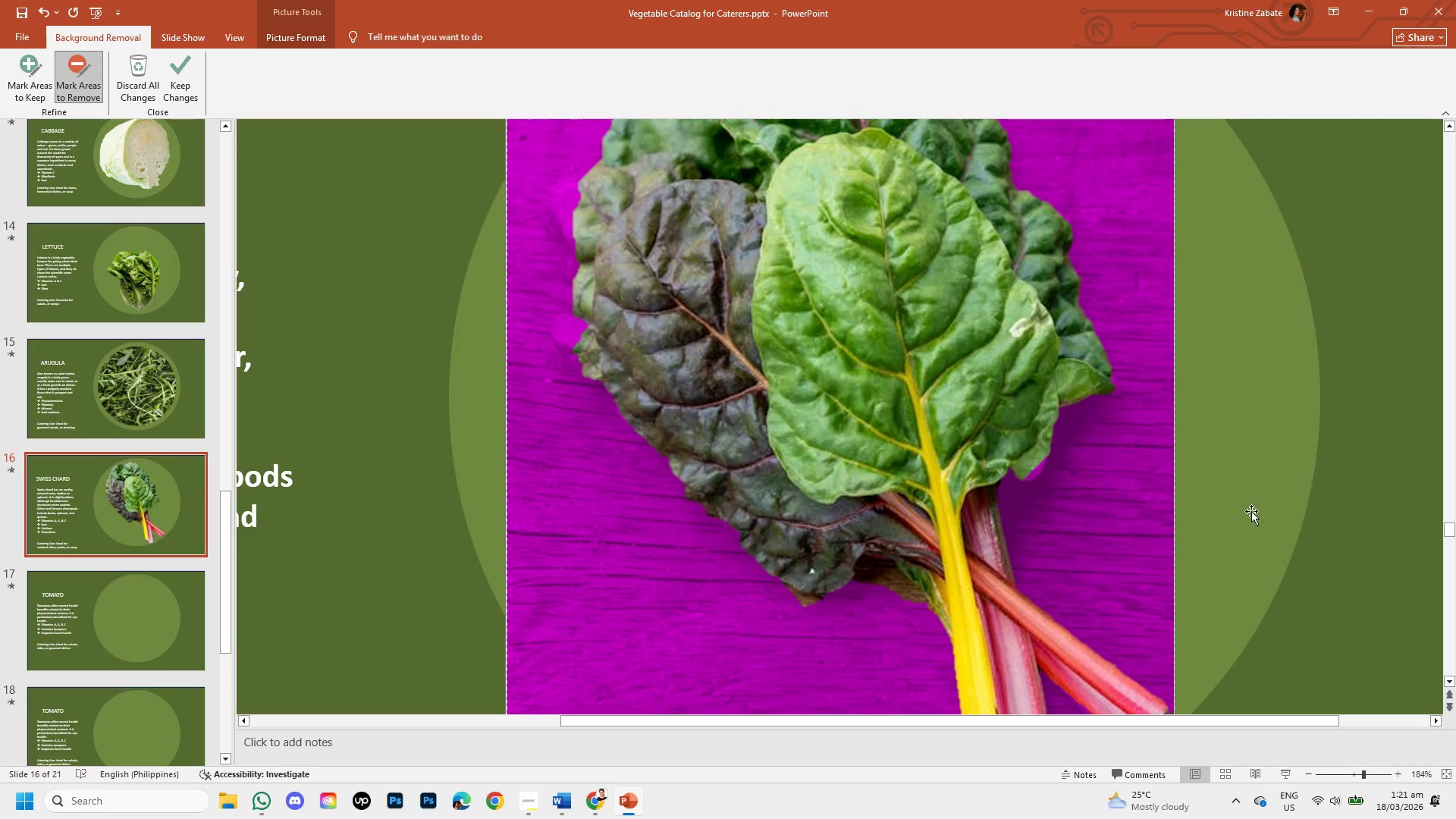 
scroll: coordinate [1185, 535], scroll_direction: down, amount: 7.0
 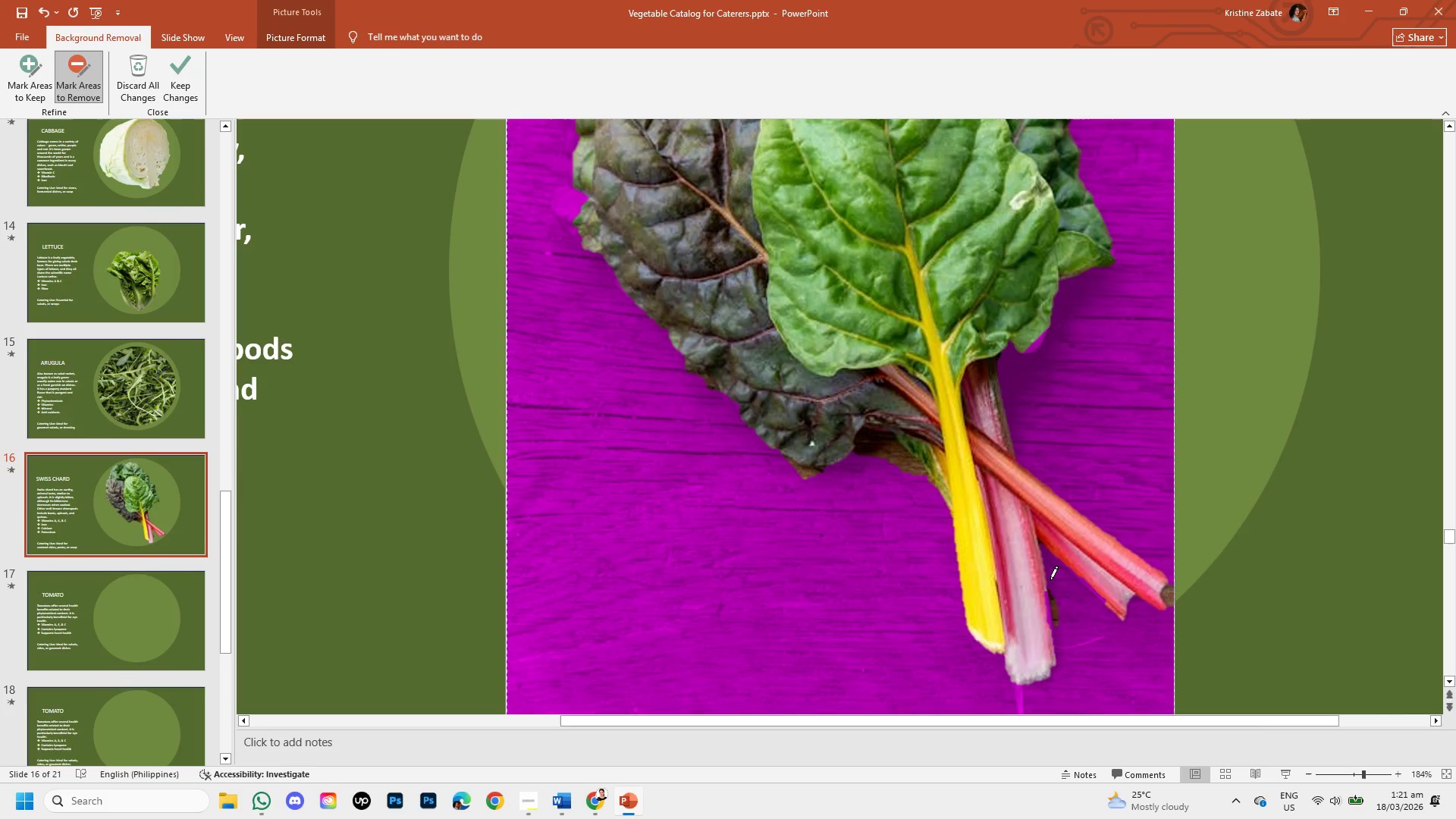 
left_click_drag(start_coordinate=[1050, 580], to_coordinate=[1046, 585])
 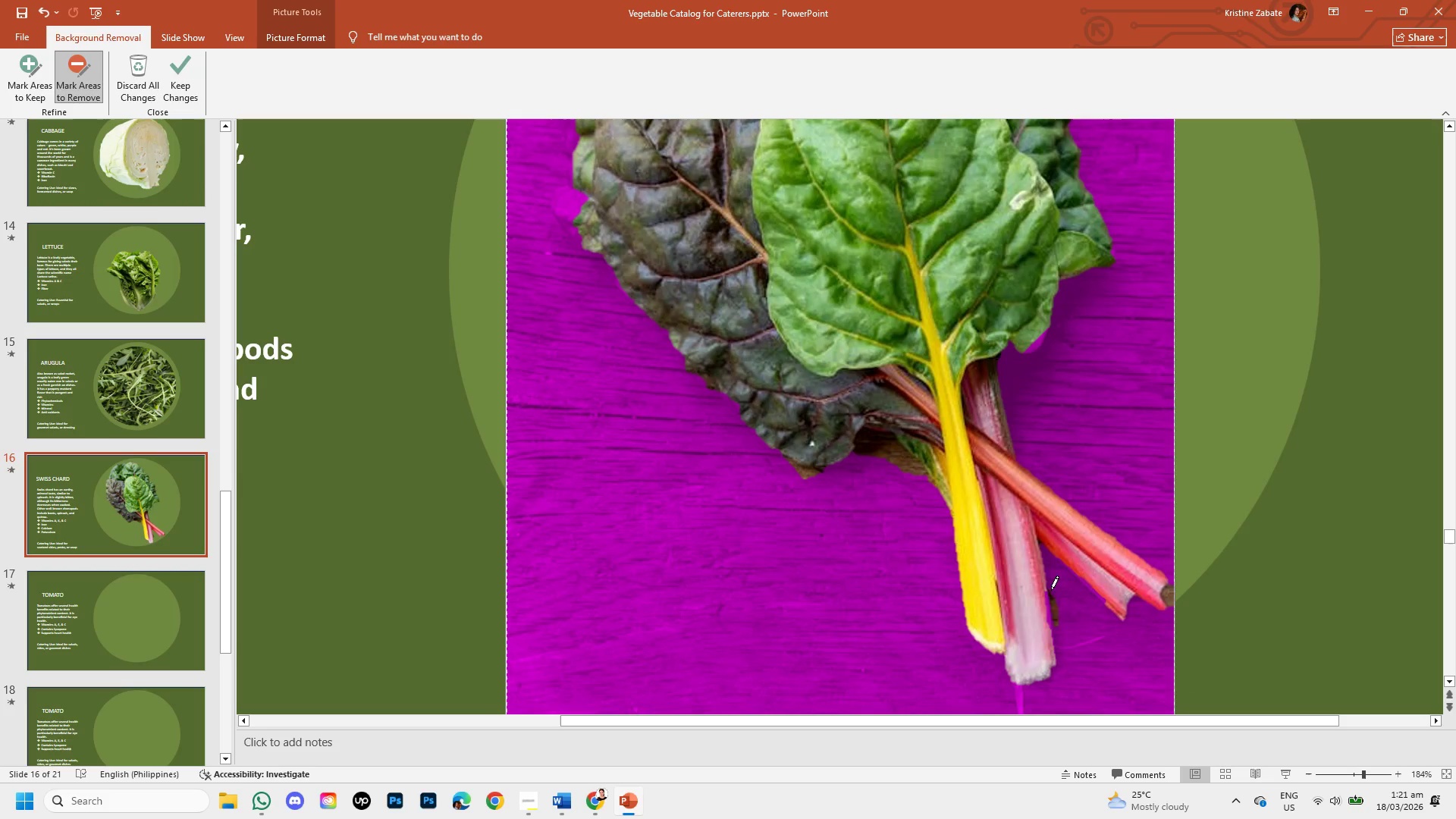 
left_click_drag(start_coordinate=[1051, 579], to_coordinate=[1066, 612])
 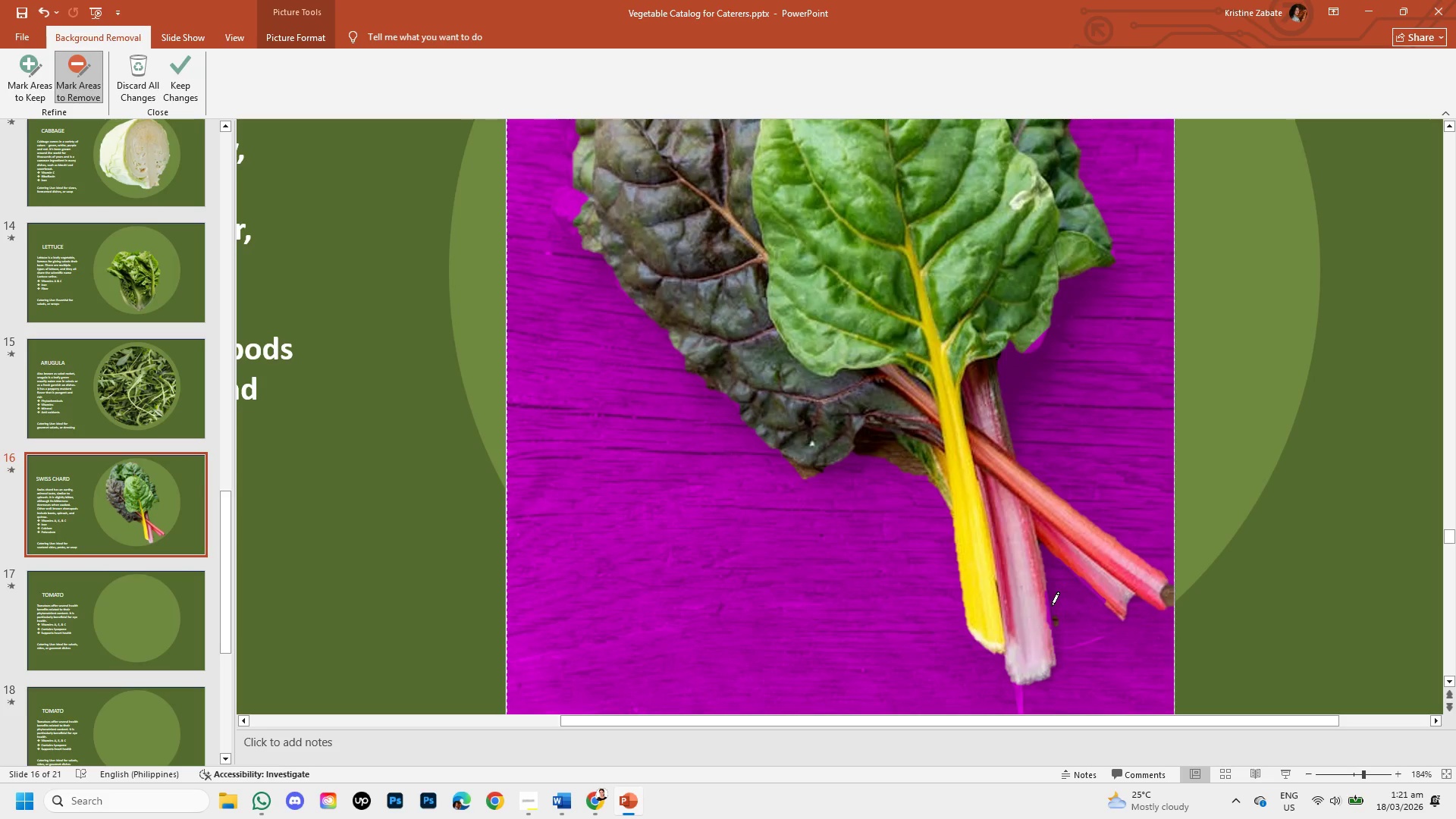 
left_click_drag(start_coordinate=[1052, 606], to_coordinate=[1059, 612])
 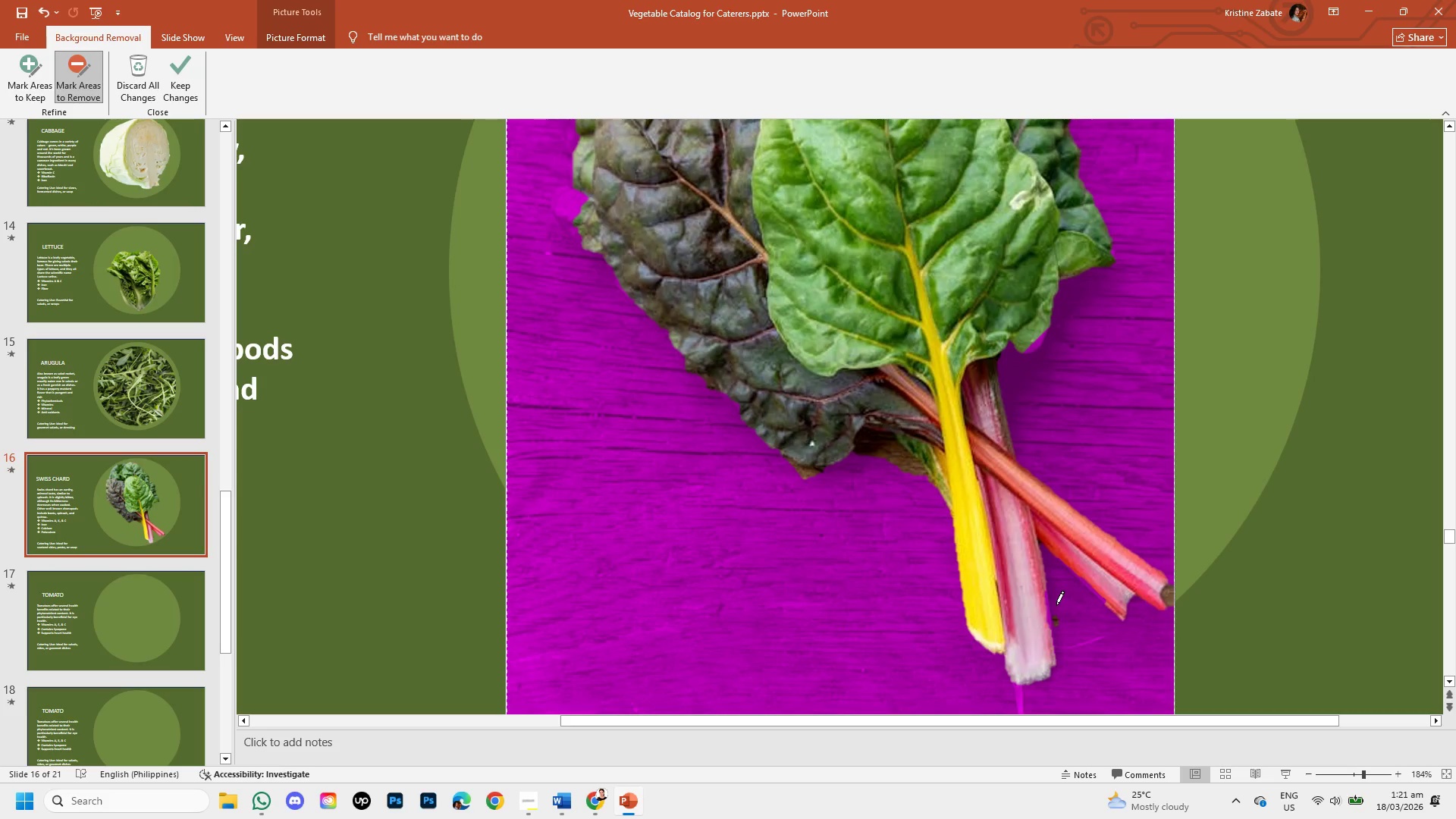 
left_click_drag(start_coordinate=[1056, 605], to_coordinate=[1061, 607])
 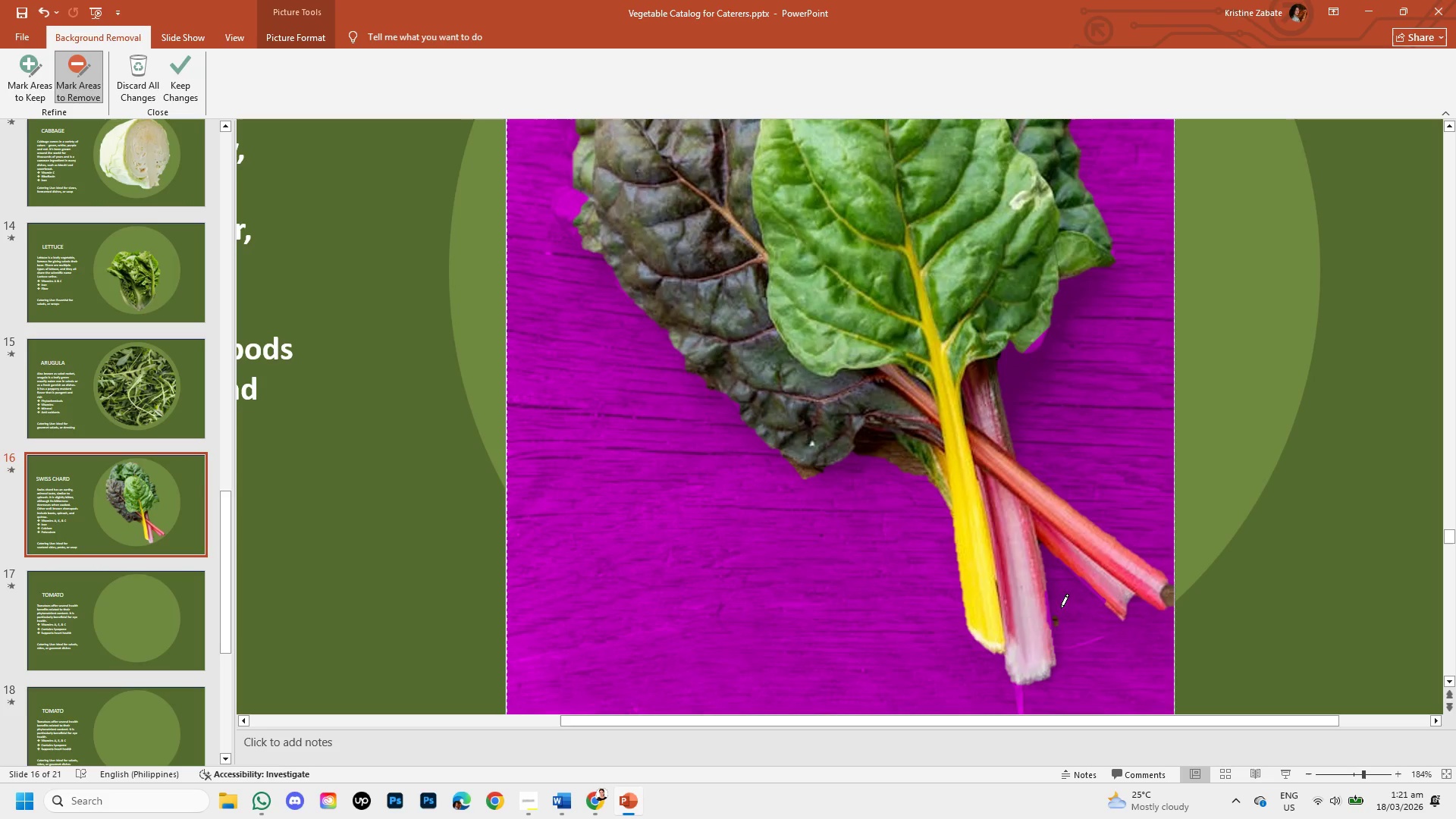 
left_click_drag(start_coordinate=[1061, 607], to_coordinate=[1020, 600])
 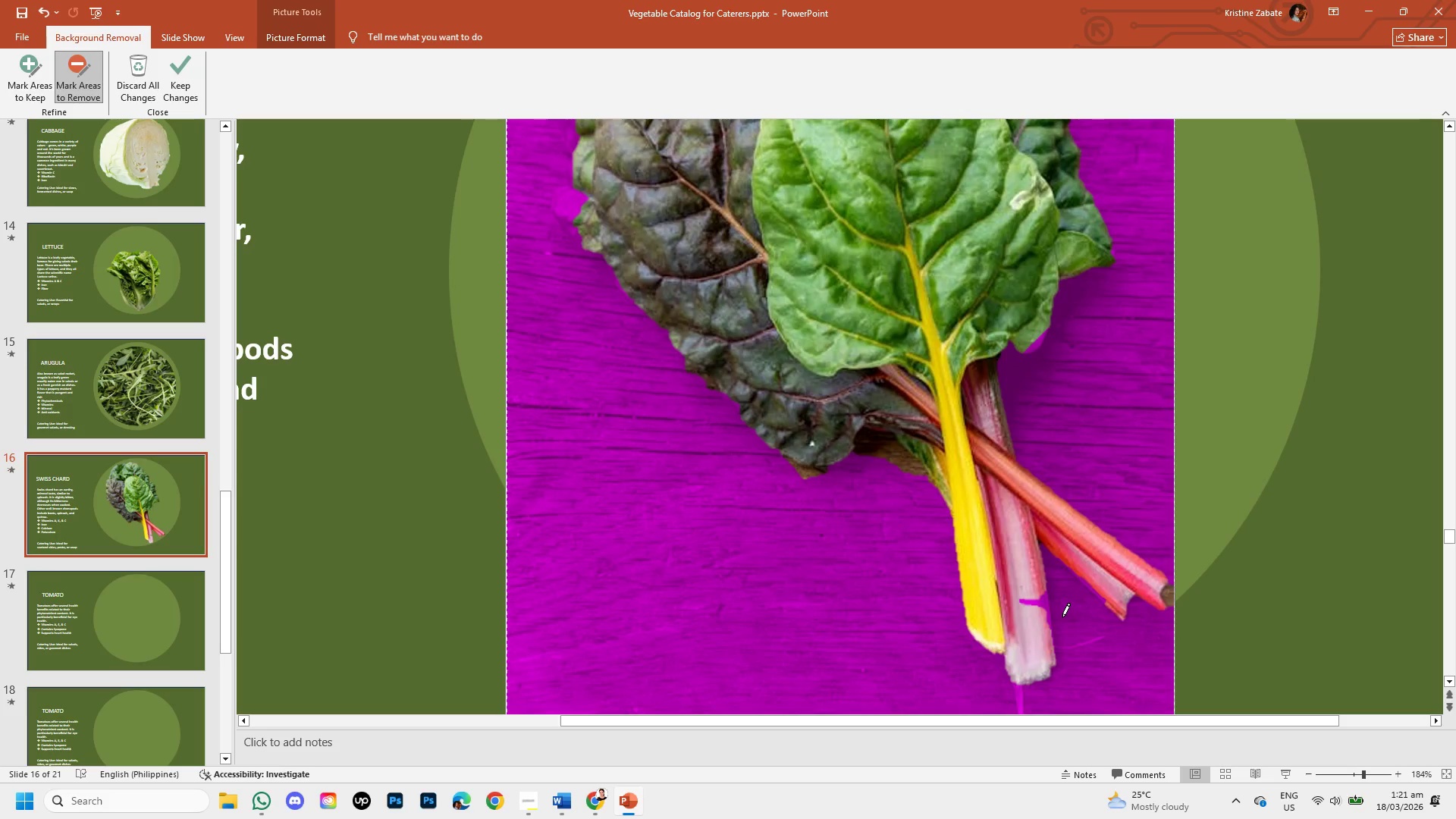 
key(Control+Z)
 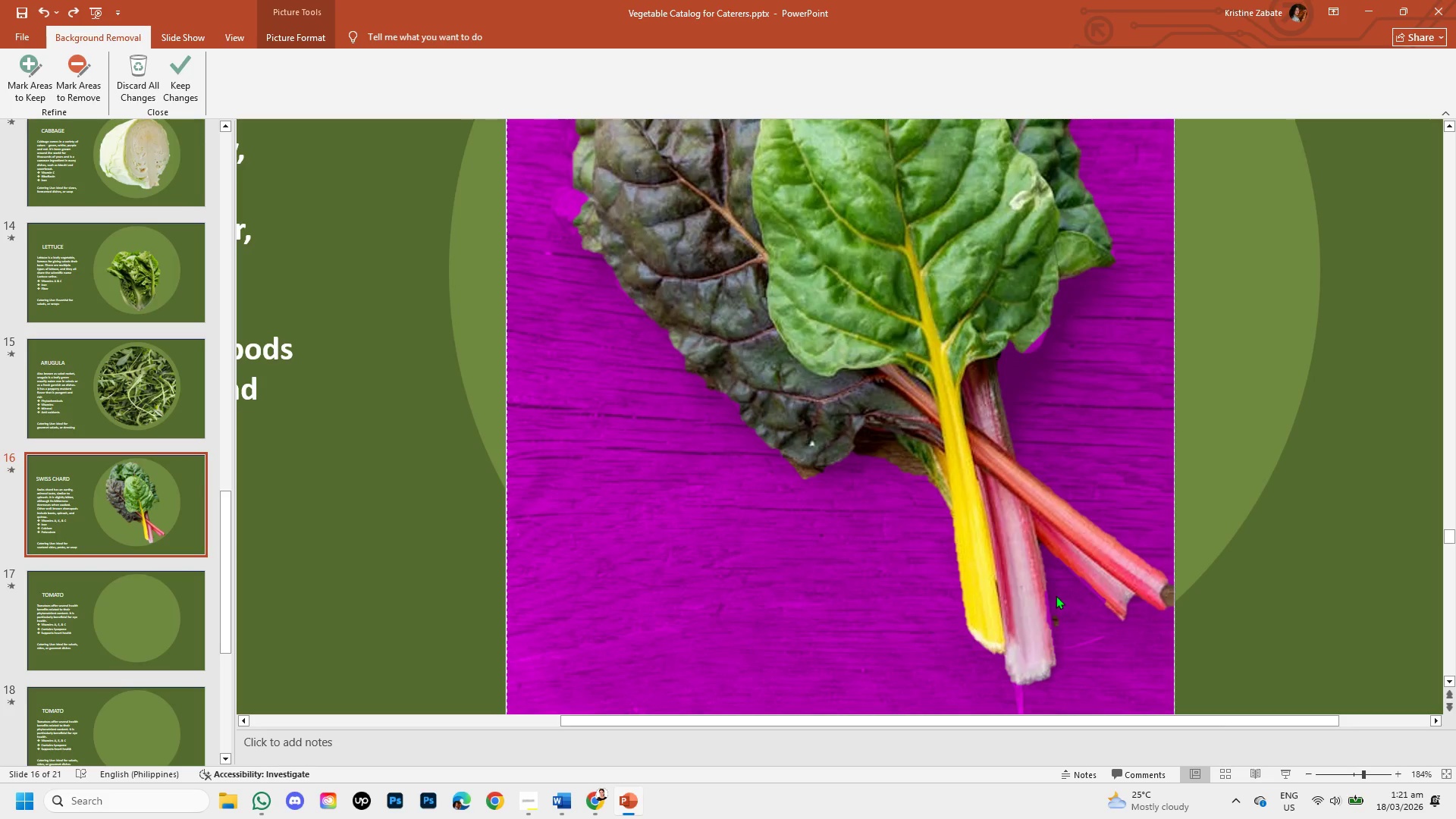 
left_click_drag(start_coordinate=[1053, 595], to_coordinate=[1087, 630])
 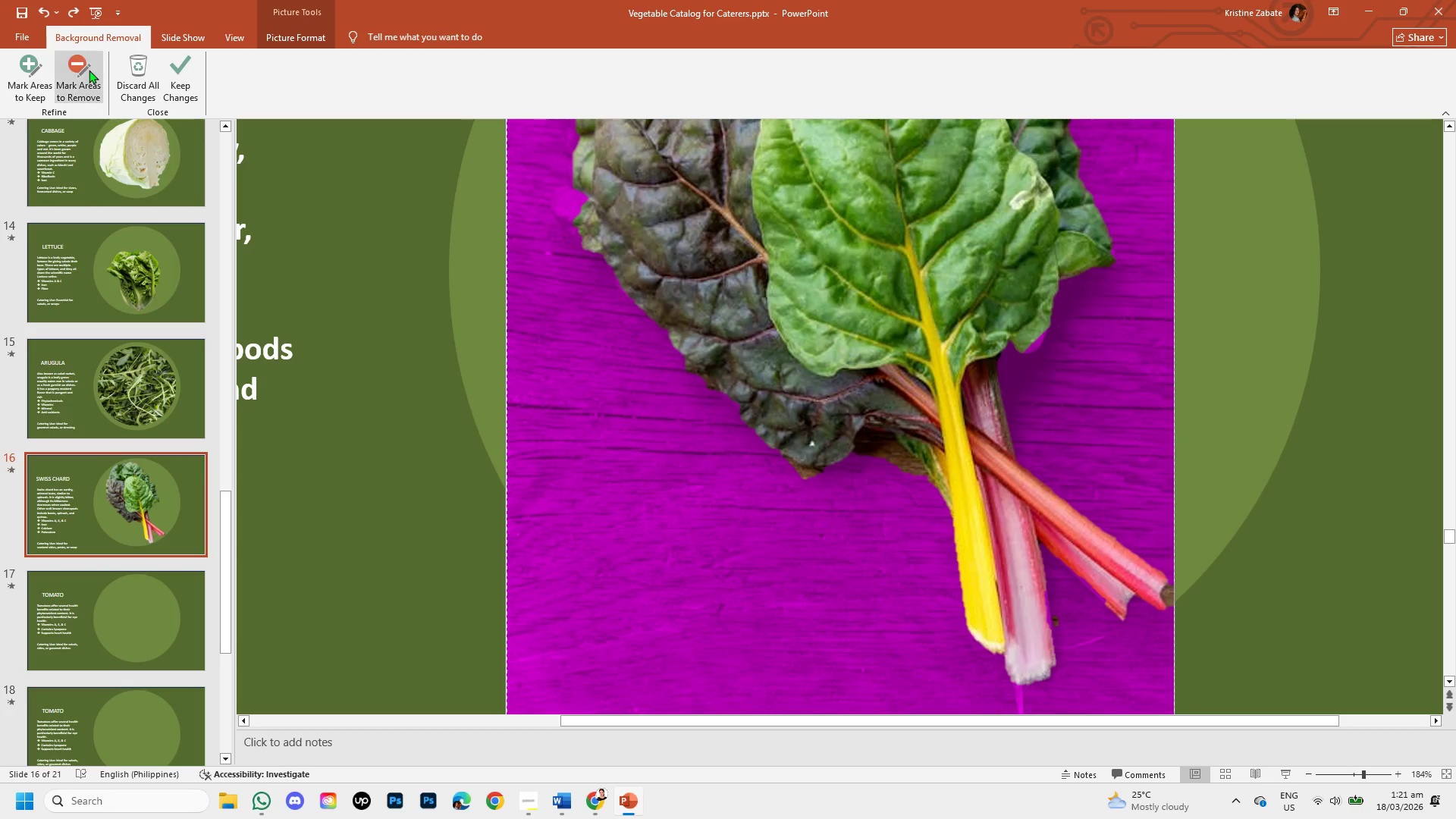 
left_click([89, 70])
 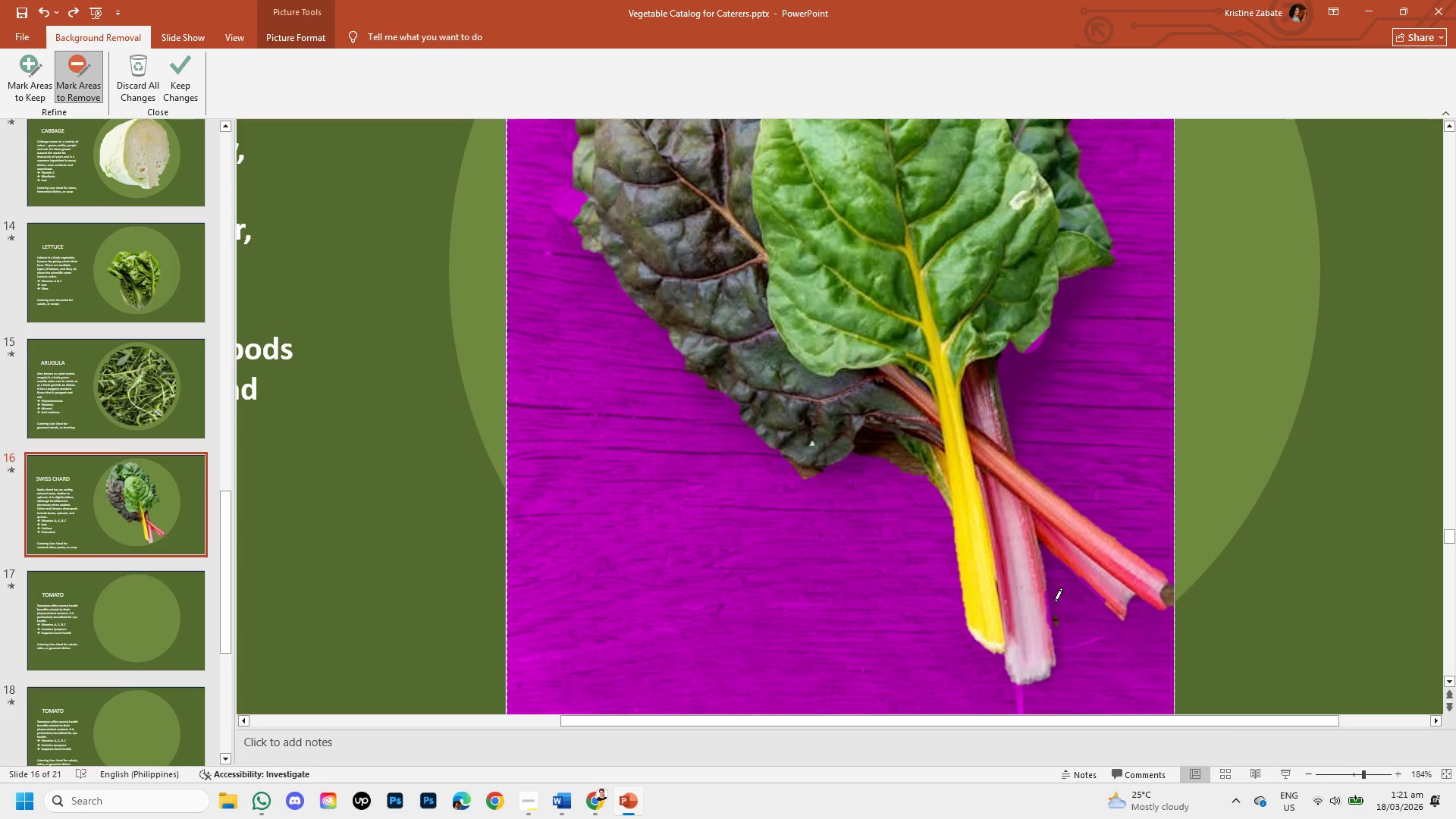 
left_click_drag(start_coordinate=[1062, 604], to_coordinate=[1065, 608])
 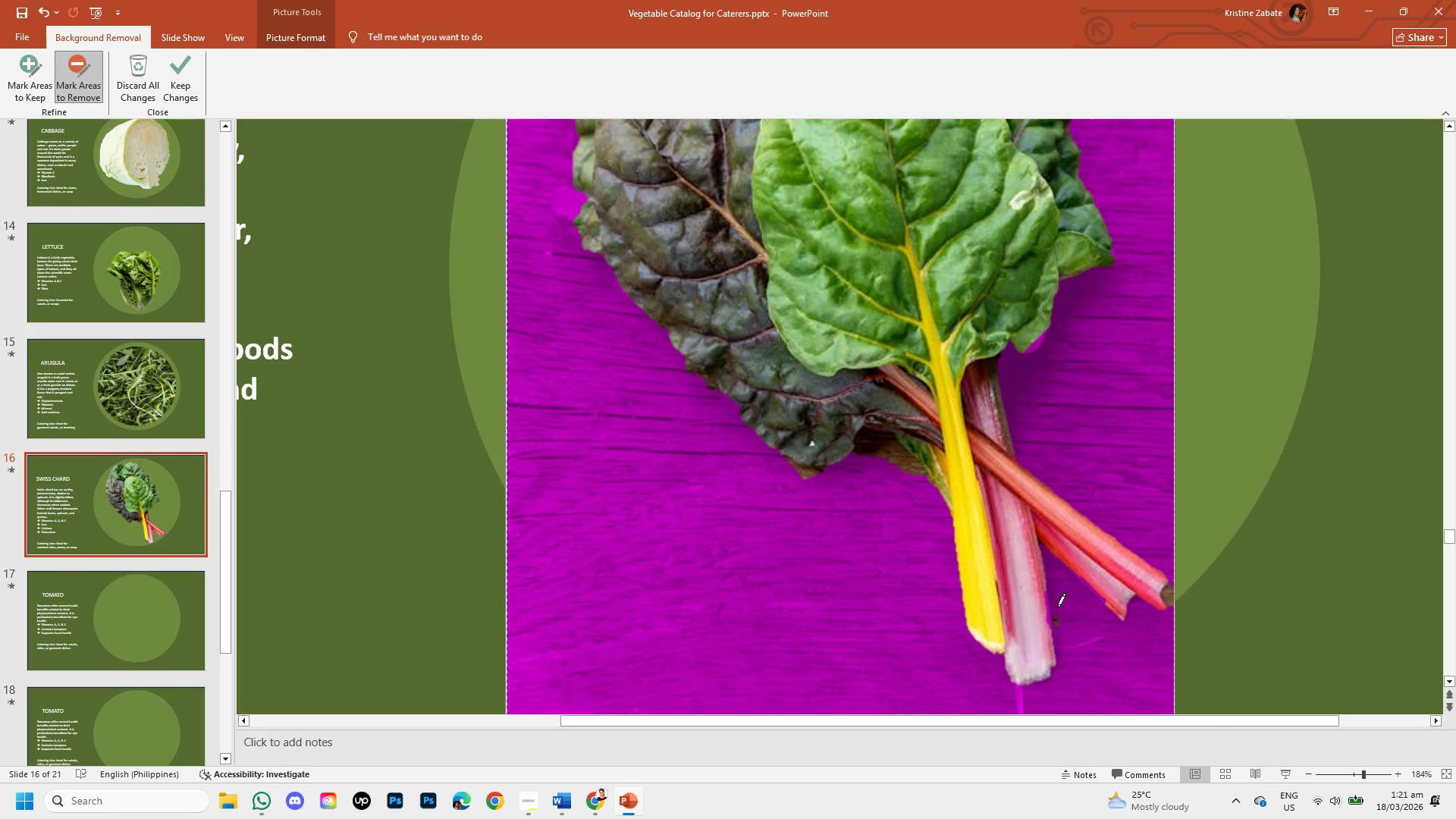 
left_click_drag(start_coordinate=[1058, 607], to_coordinate=[1062, 607])
 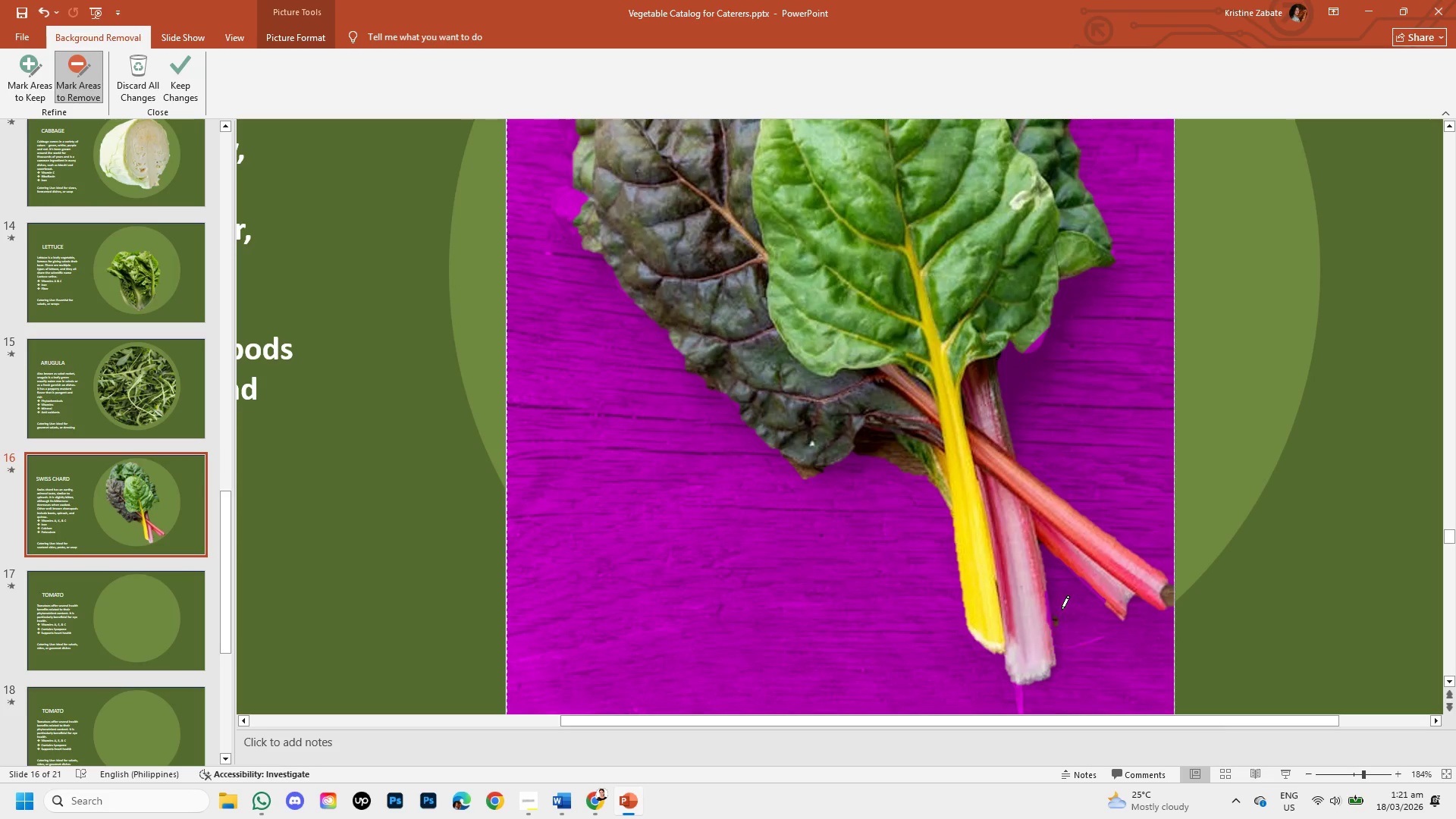 
left_click_drag(start_coordinate=[1060, 607], to_coordinate=[1072, 612])
 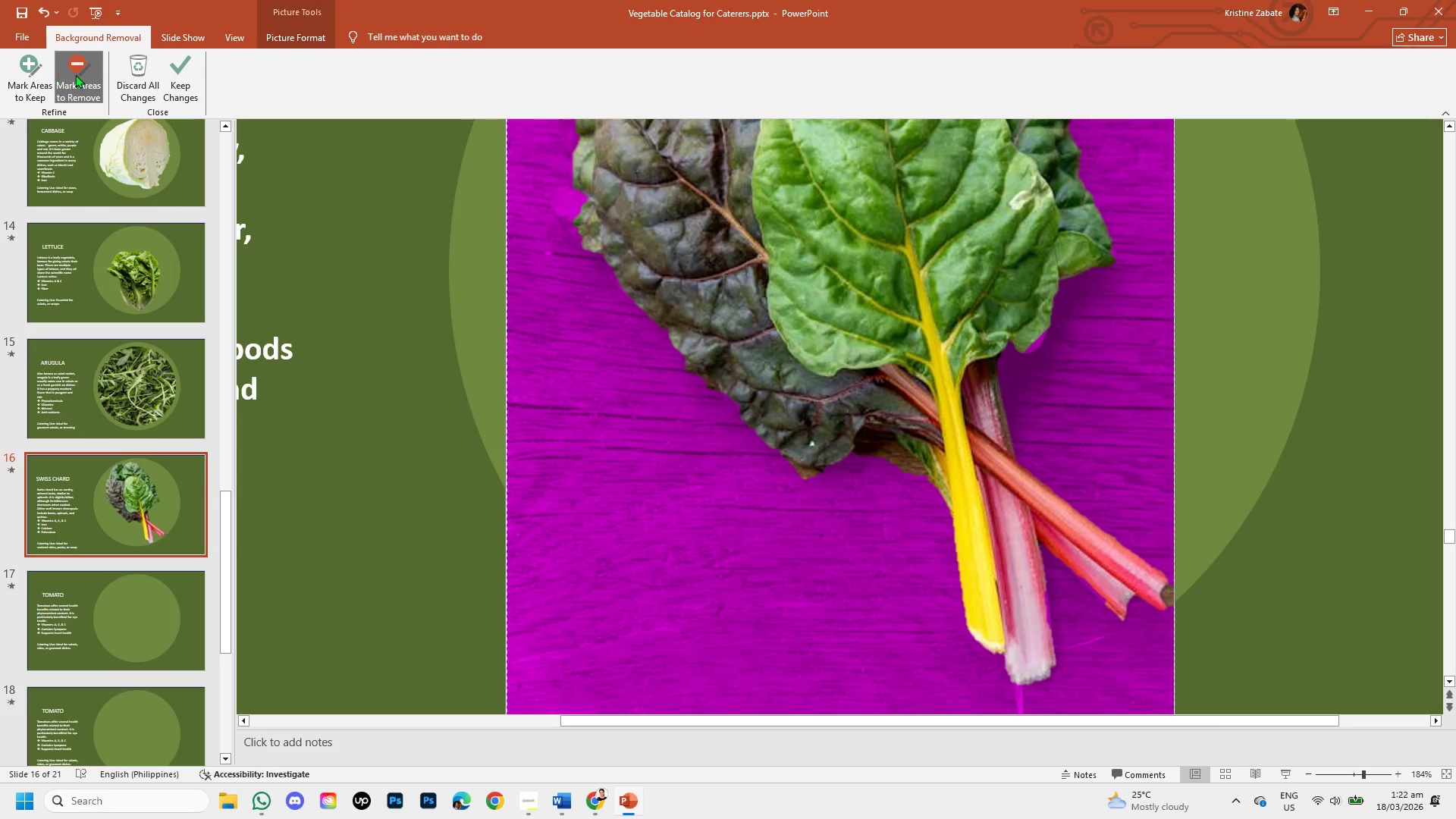 
left_click([28, 77])
 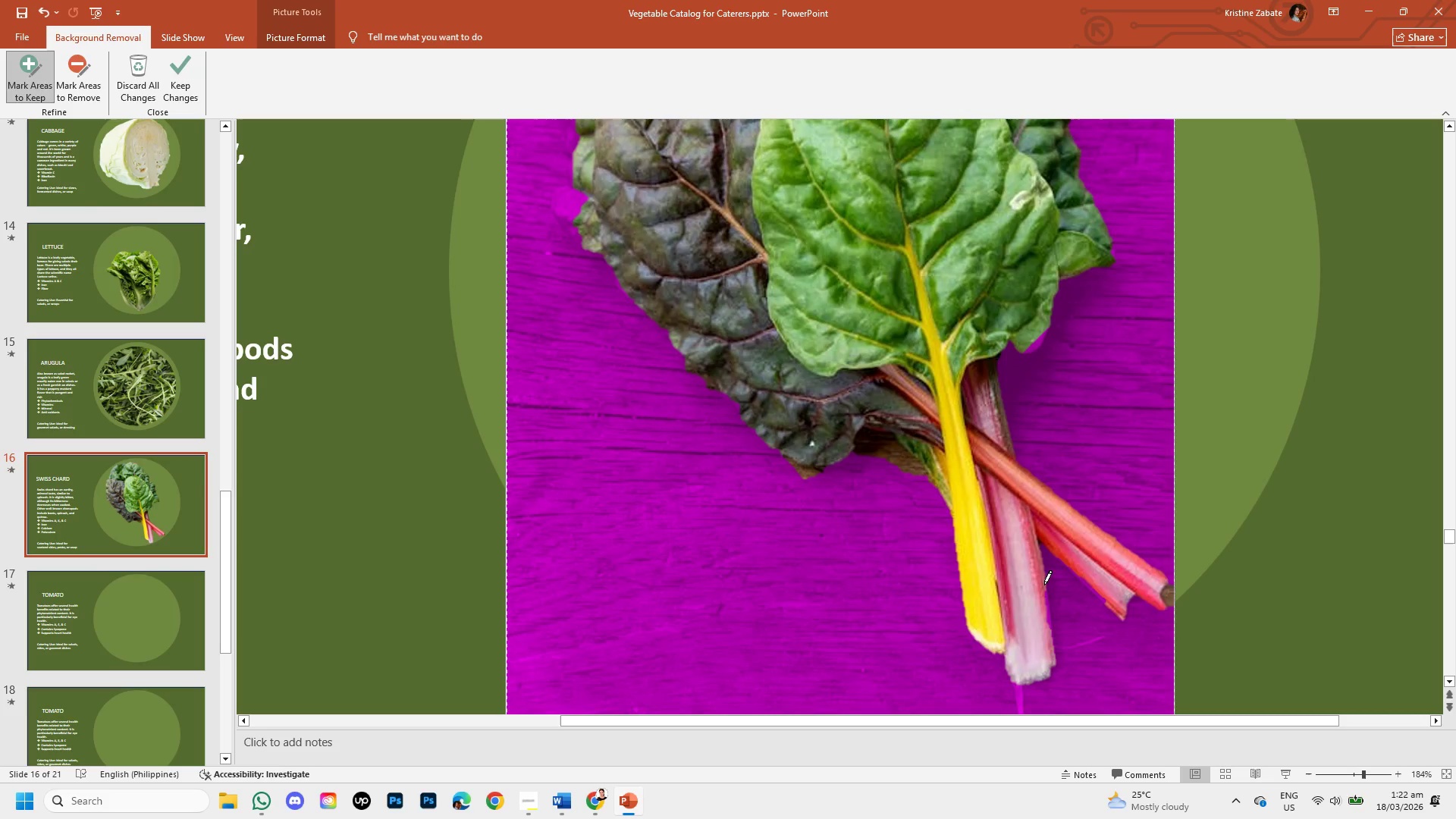 
left_click_drag(start_coordinate=[1044, 585], to_coordinate=[1047, 628])
 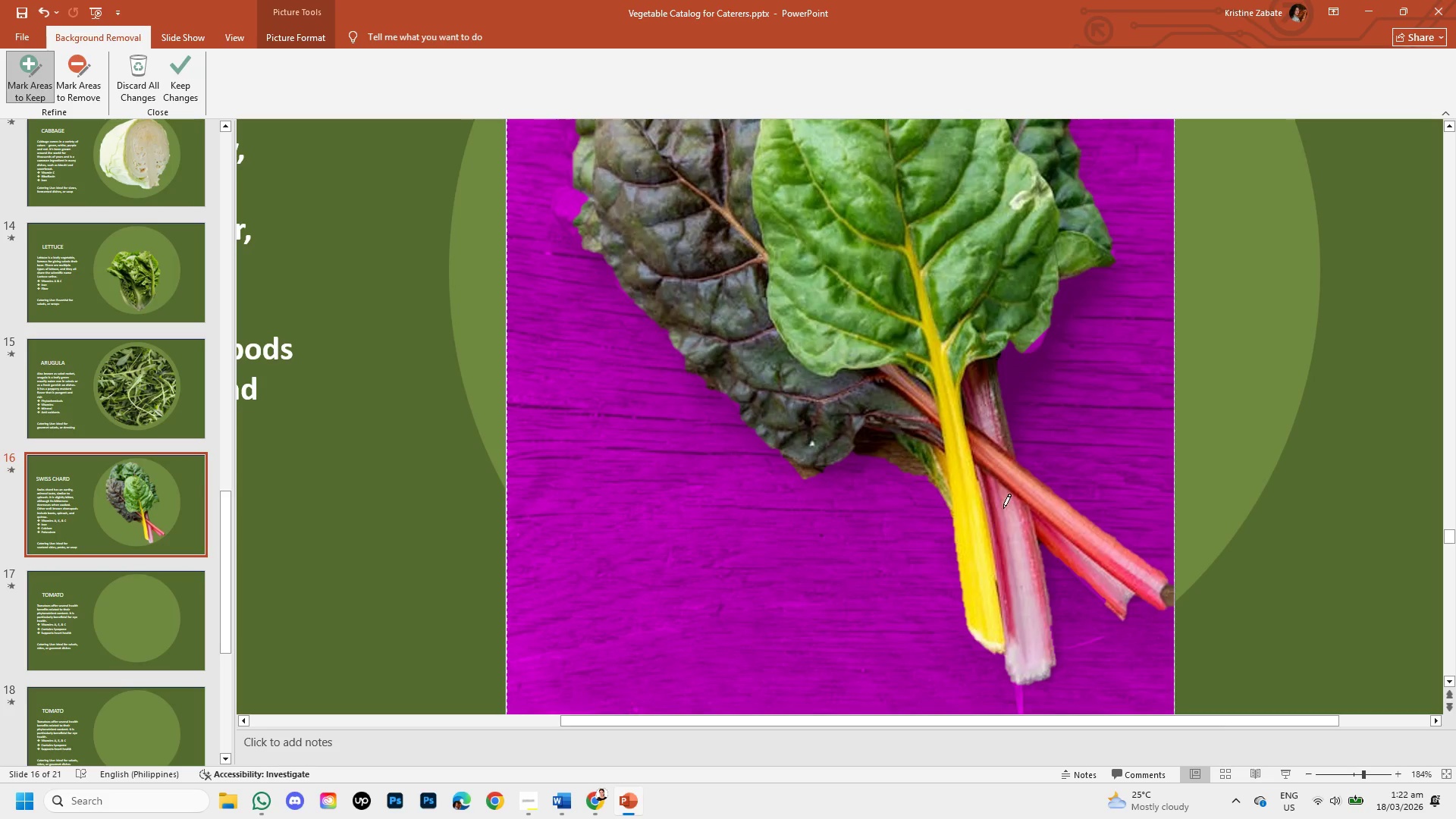 
left_click([180, 96])
 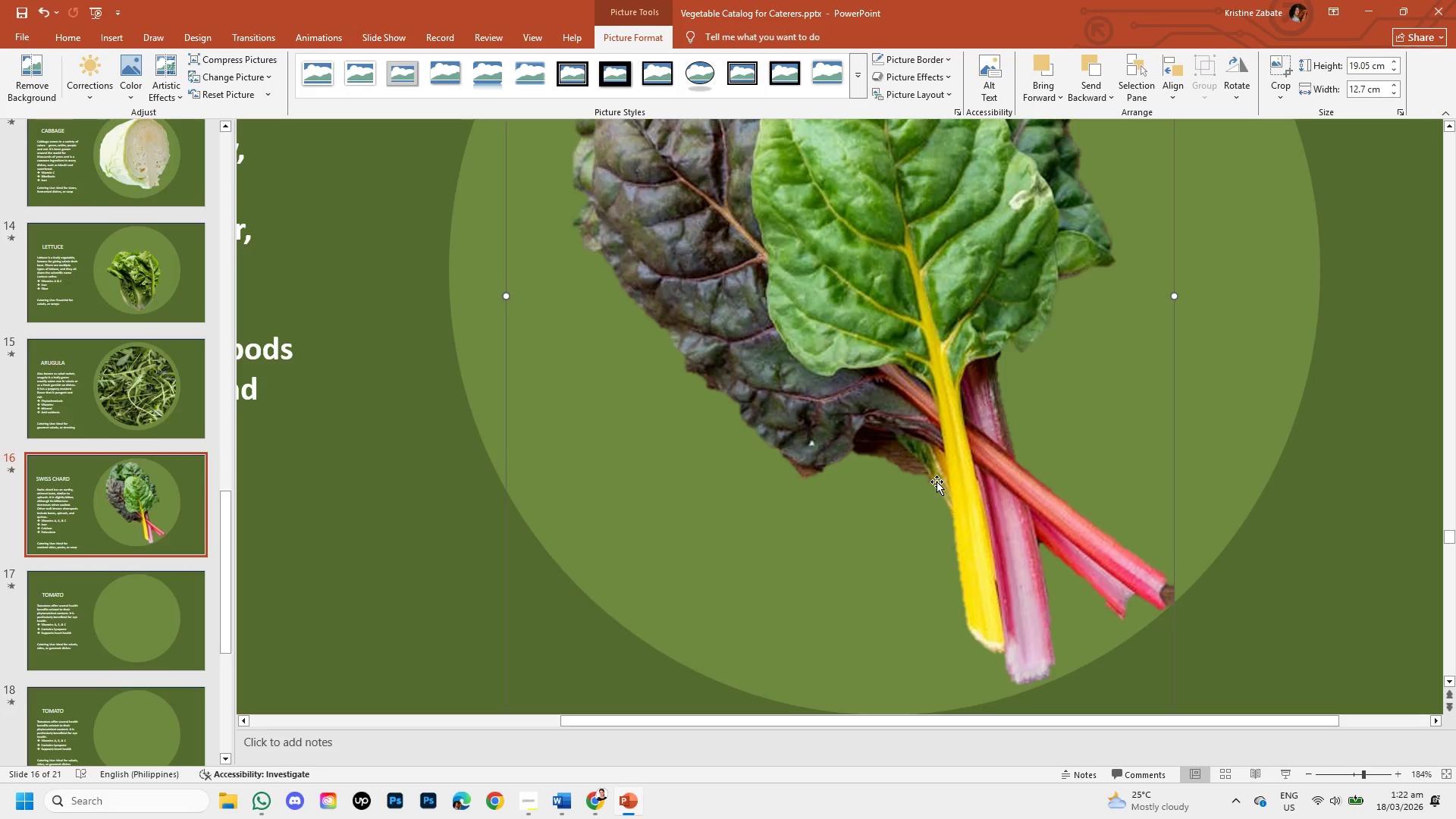 
scroll: coordinate [947, 484], scroll_direction: down, amount: 3.0
 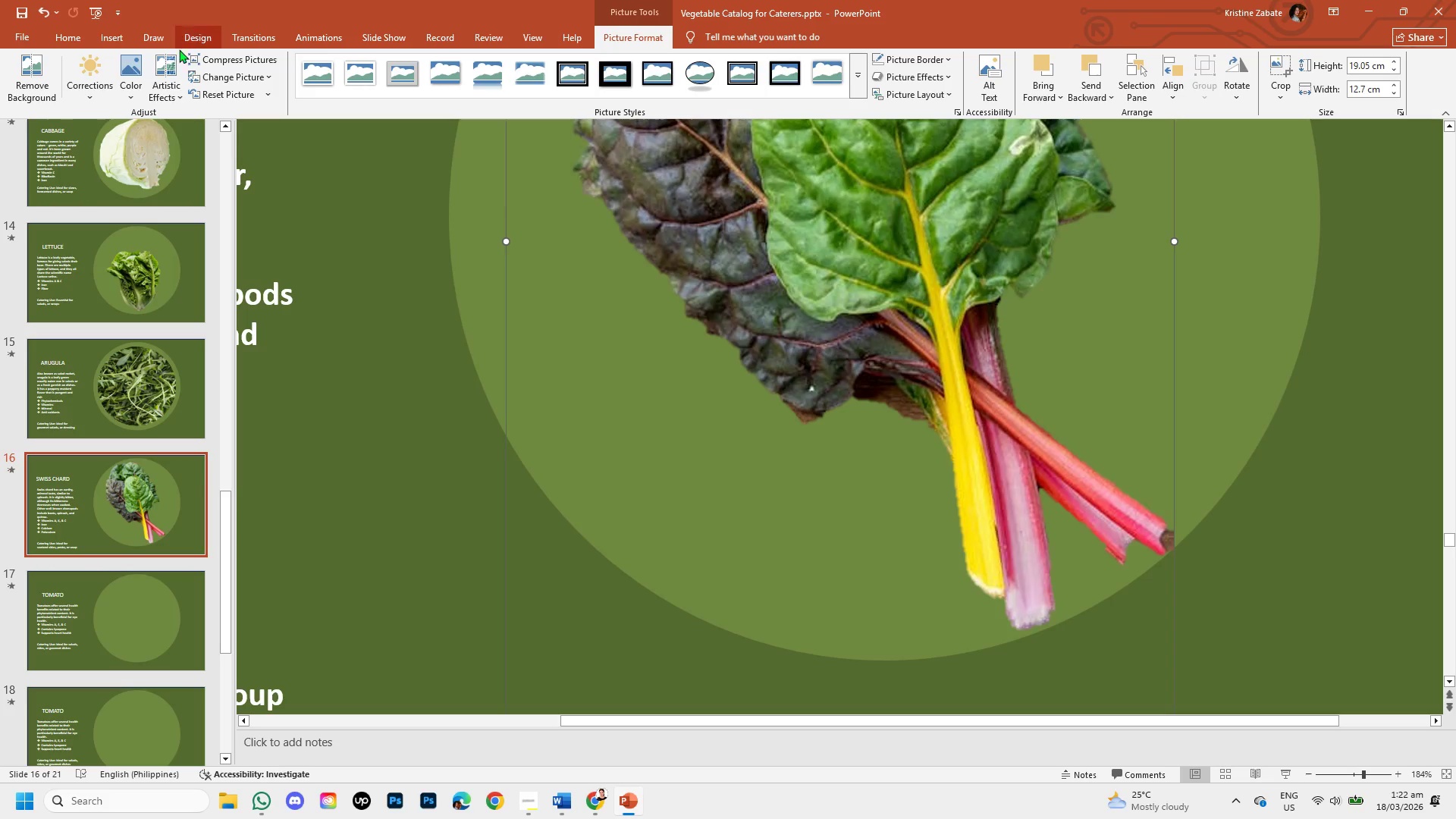 
left_click([27, 83])
 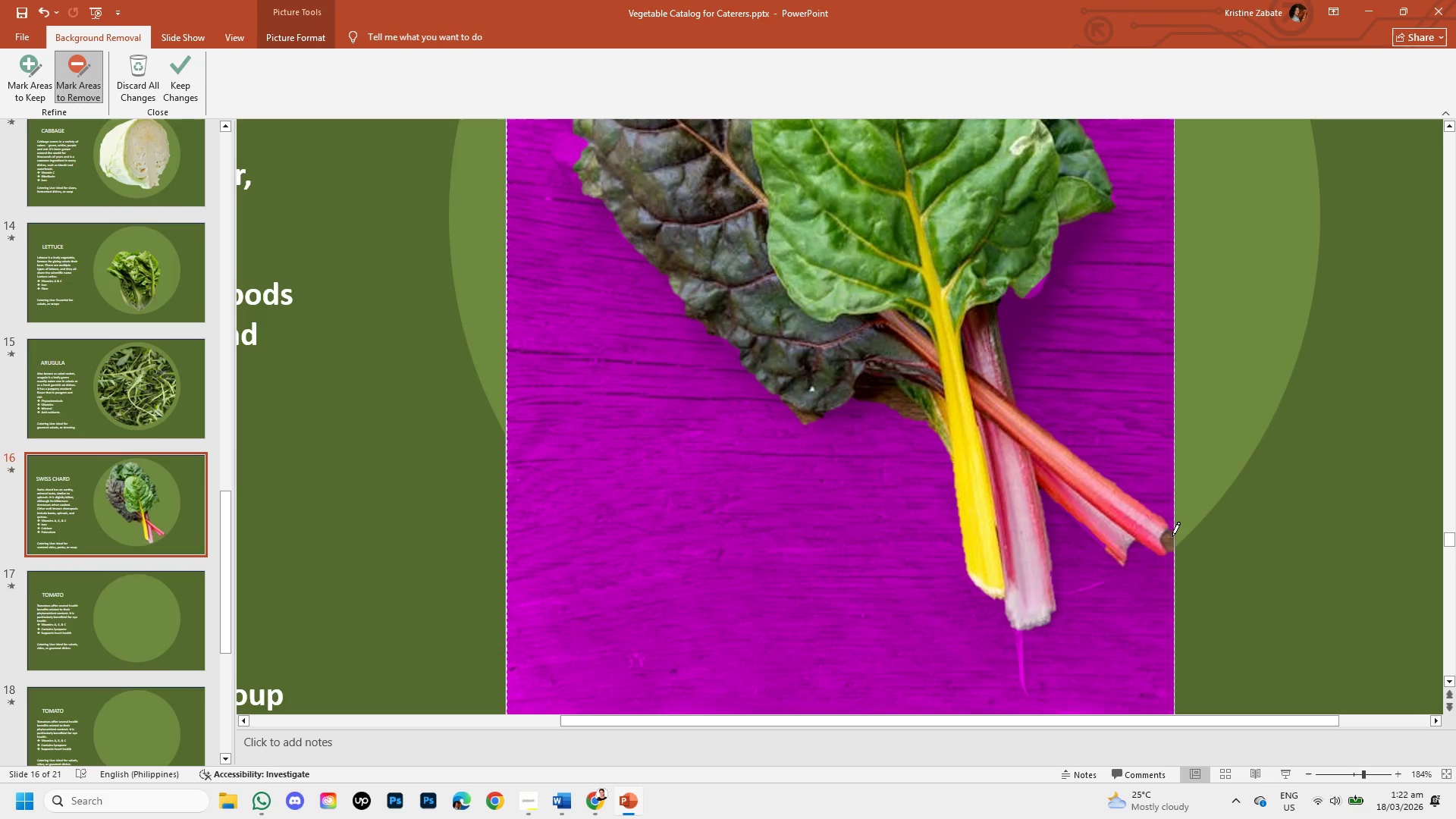 
left_click_drag(start_coordinate=[1172, 524], to_coordinate=[1167, 537])
 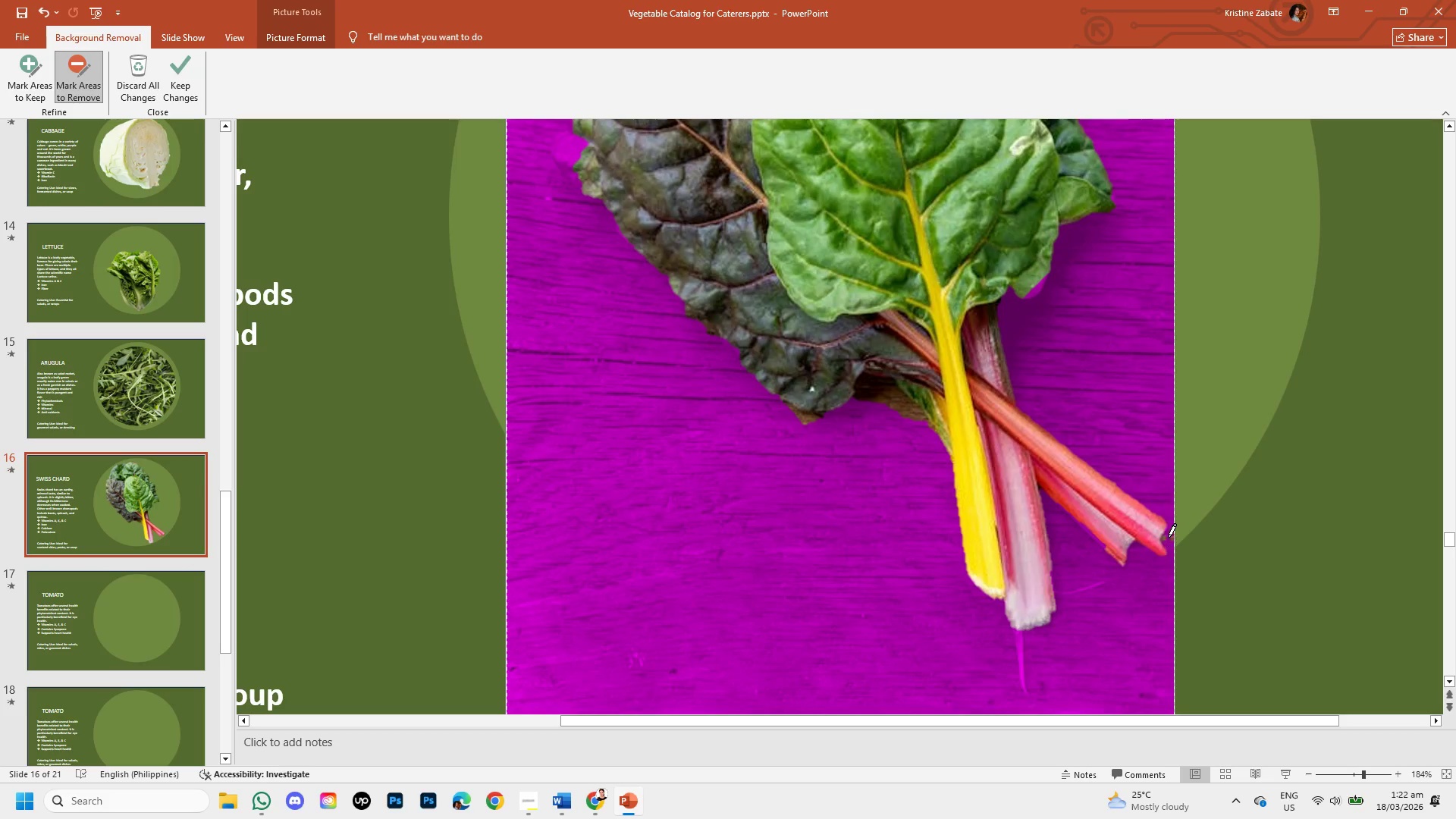 
left_click_drag(start_coordinate=[1165, 526], to_coordinate=[1169, 534])
 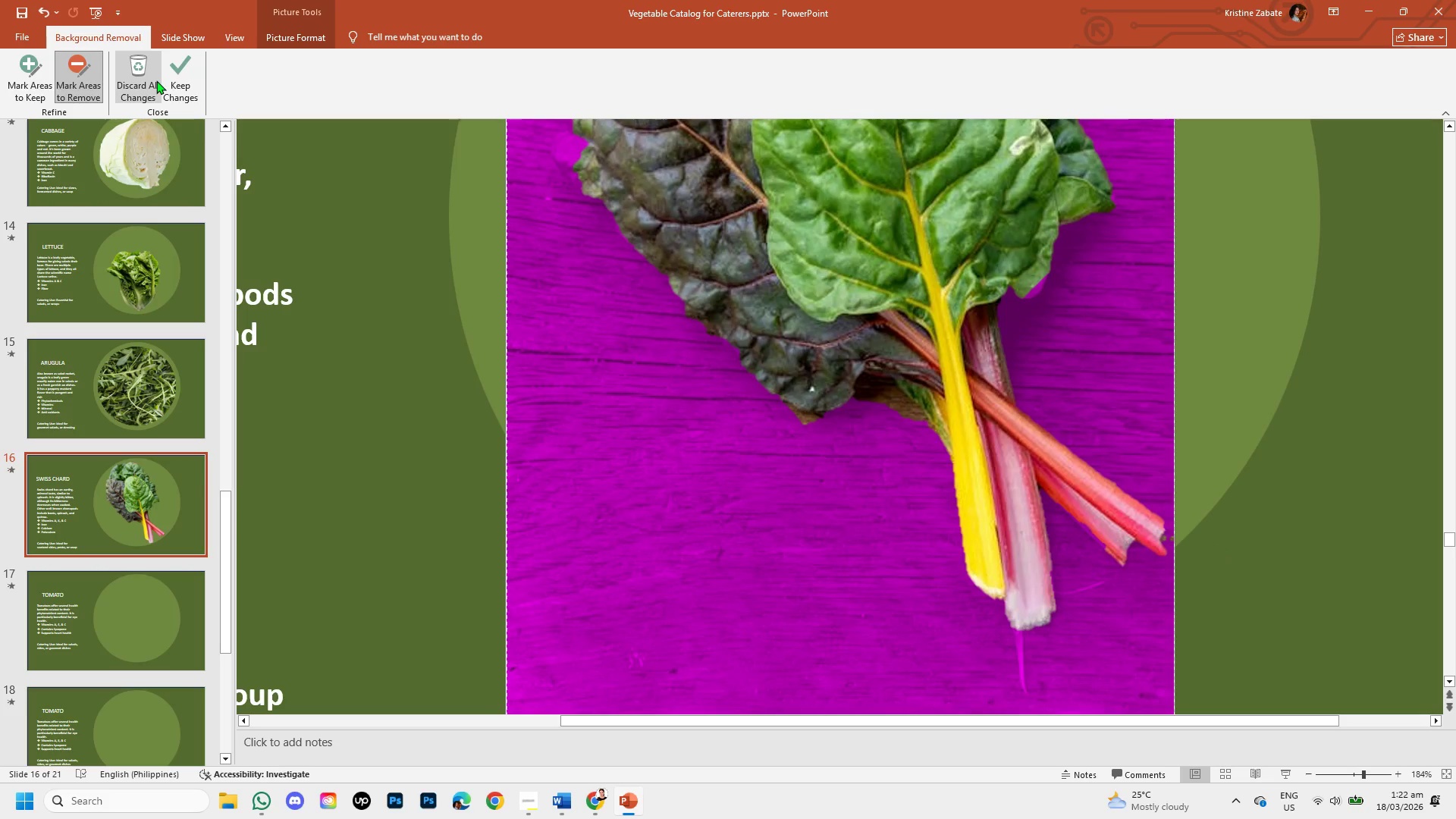 
left_click([181, 85])
 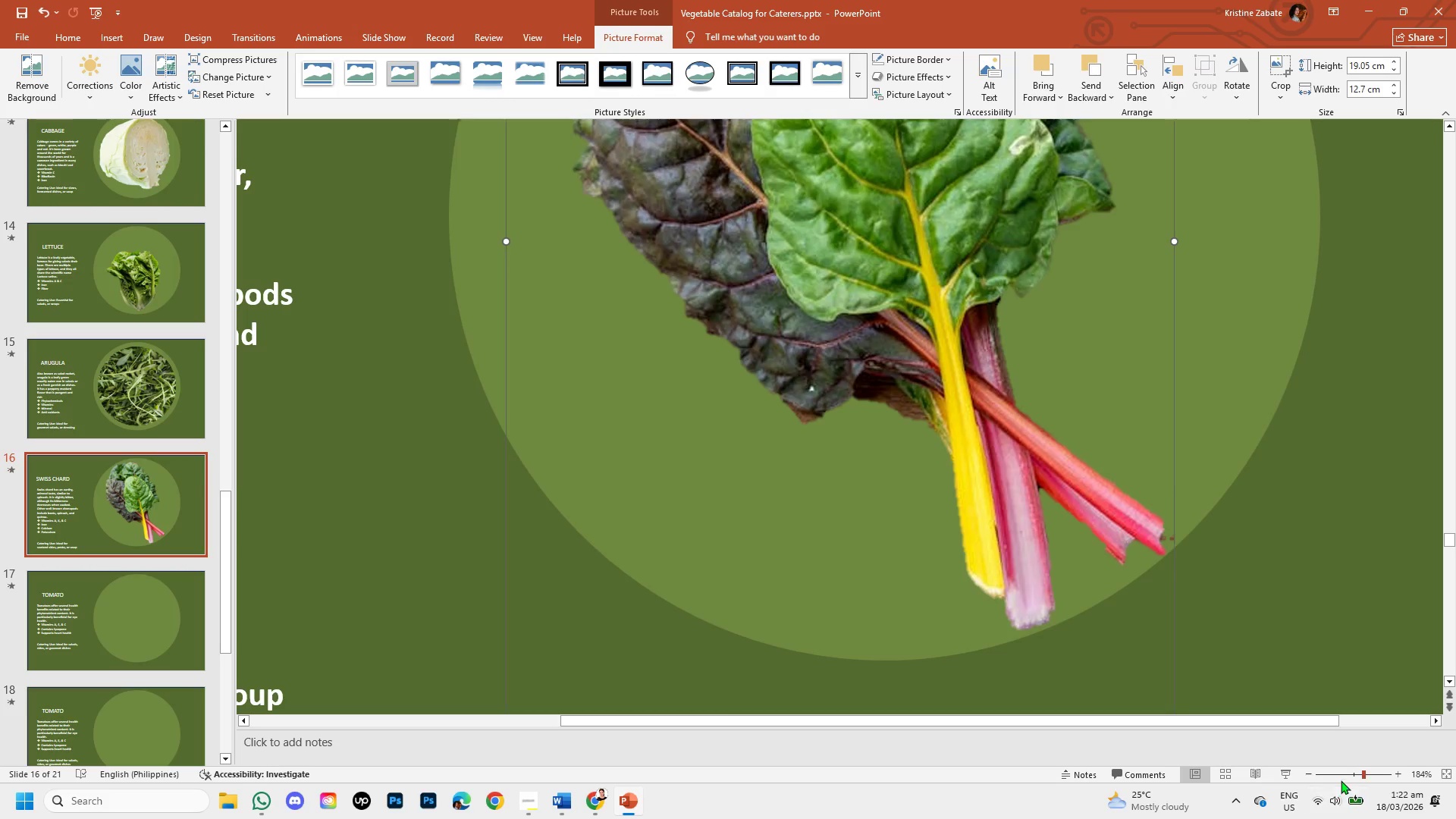 
left_click([1343, 768])
 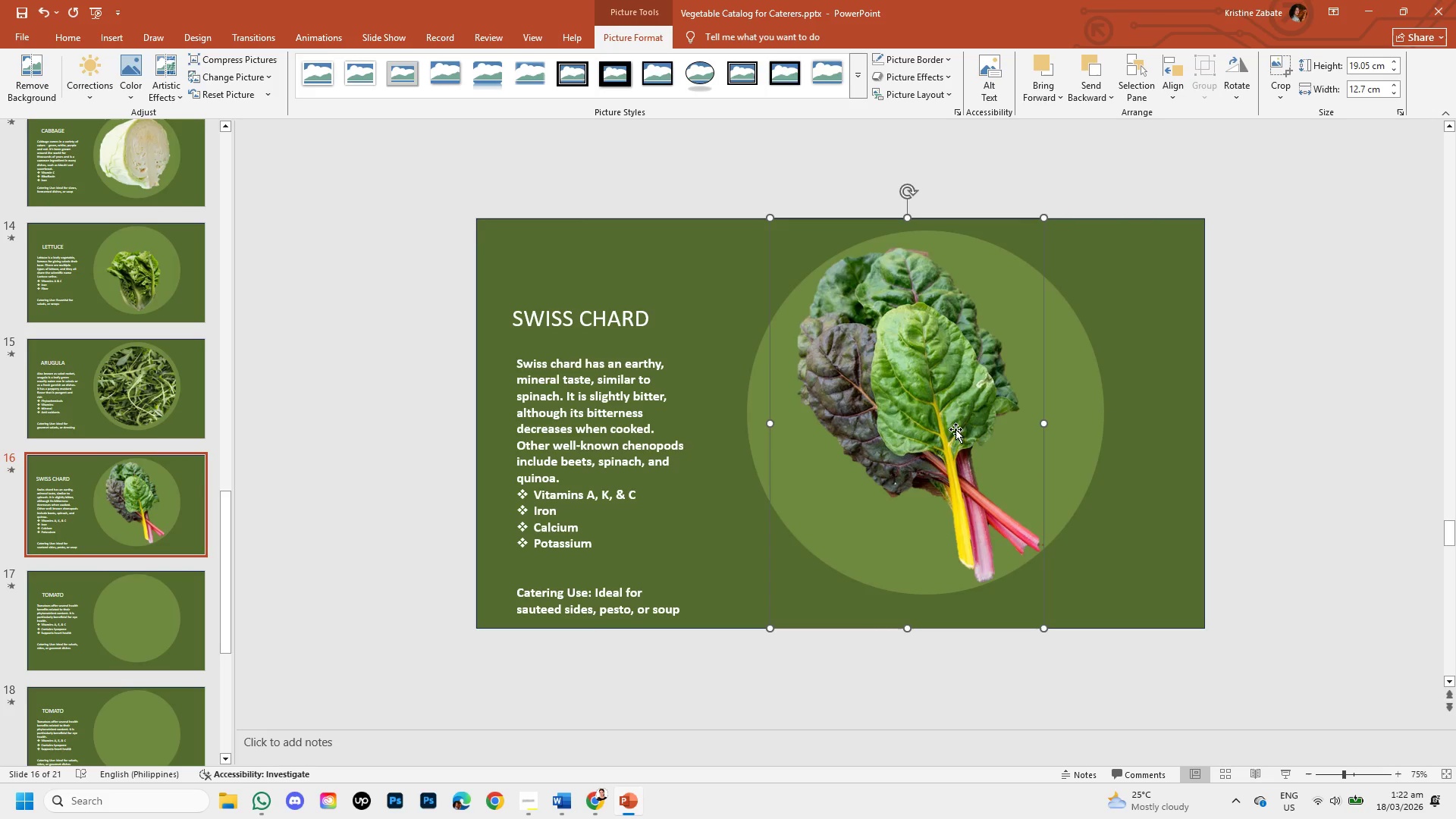 
left_click([954, 428])
 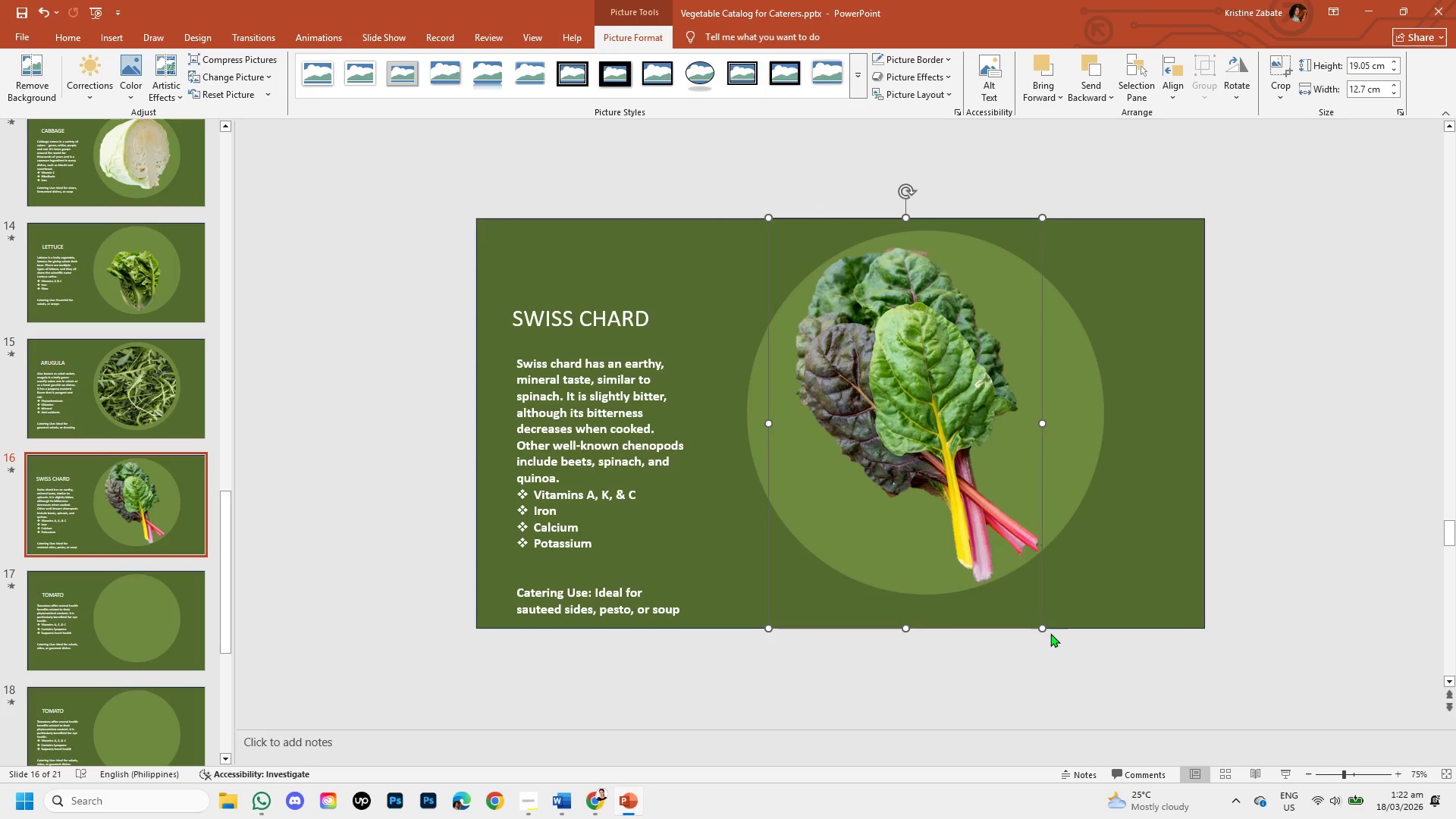 
left_click_drag(start_coordinate=[1040, 626], to_coordinate=[1034, 625])
 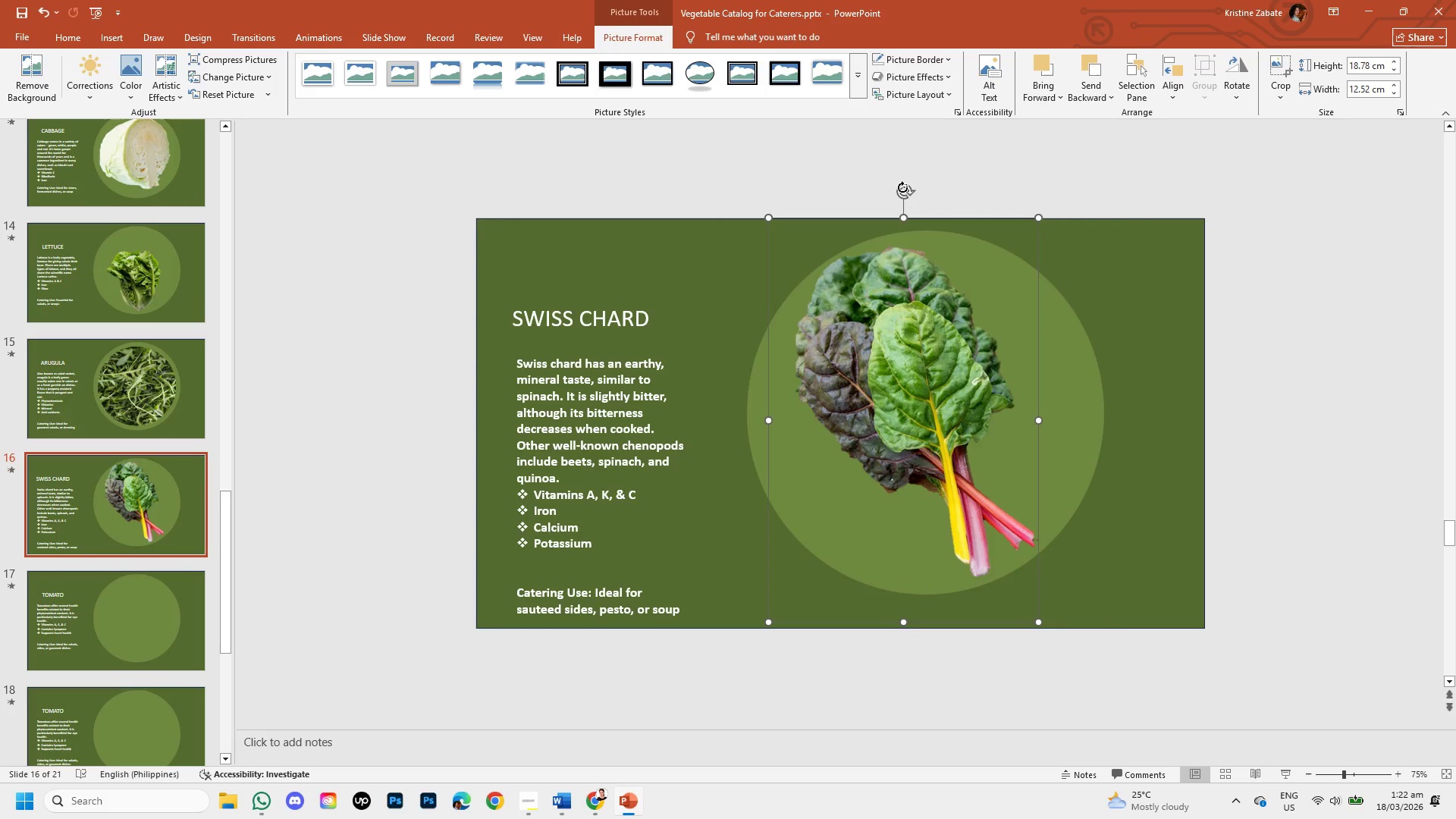 
left_click_drag(start_coordinate=[902, 187], to_coordinate=[1047, 227])
 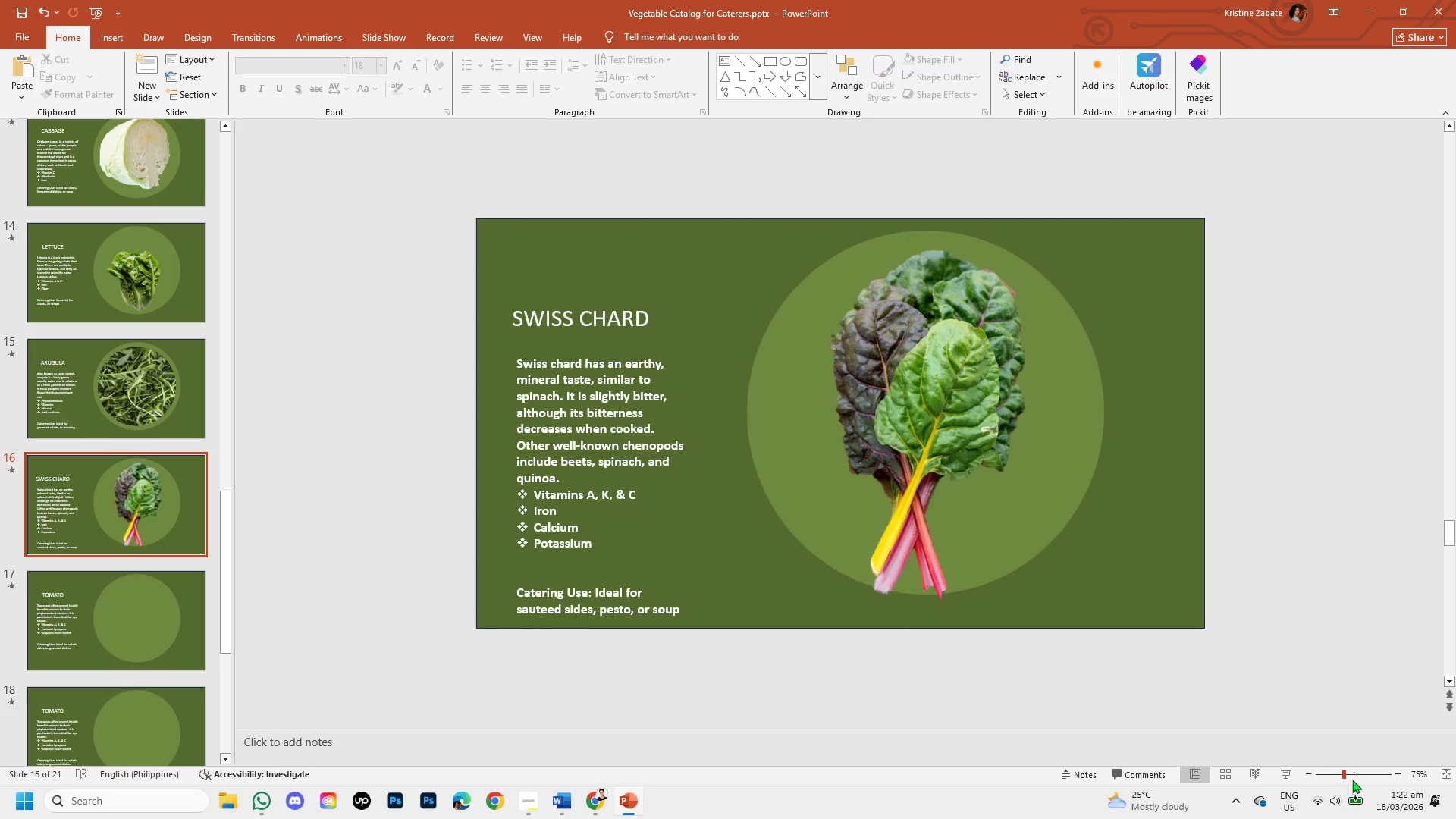 
left_click([1349, 770])
 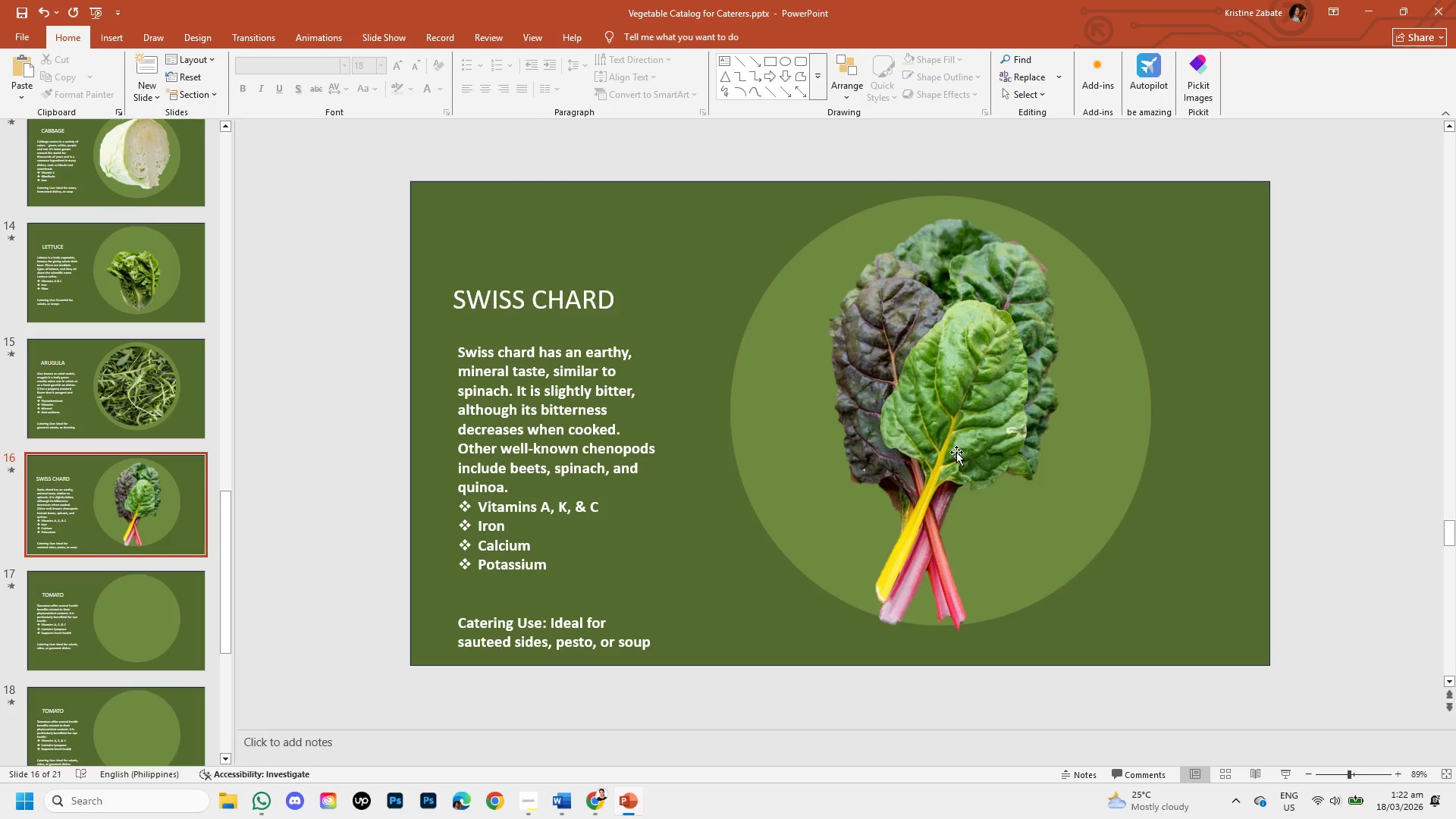 
left_click([956, 452])
 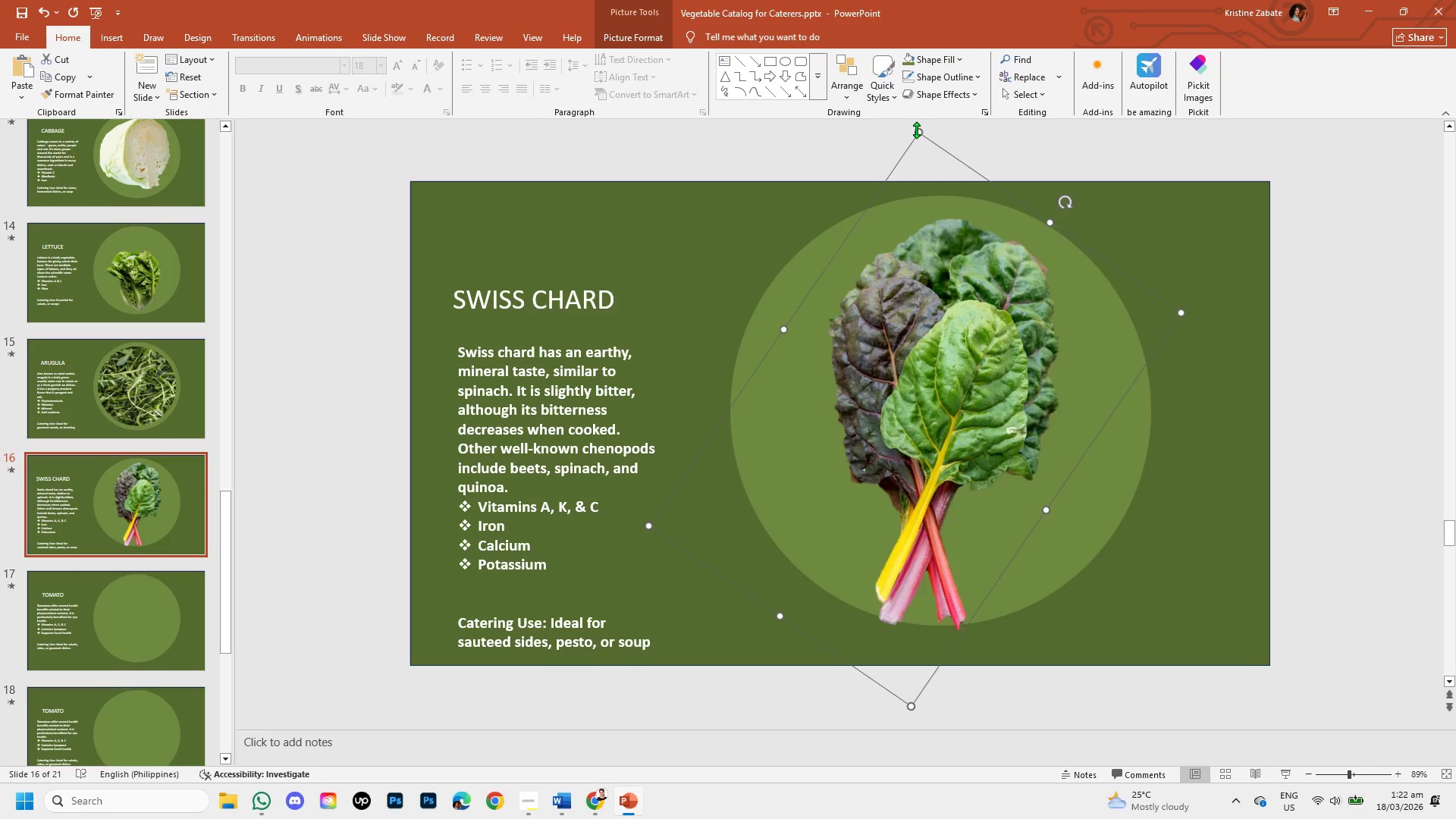 
left_click_drag(start_coordinate=[917, 130], to_coordinate=[918, 124])
 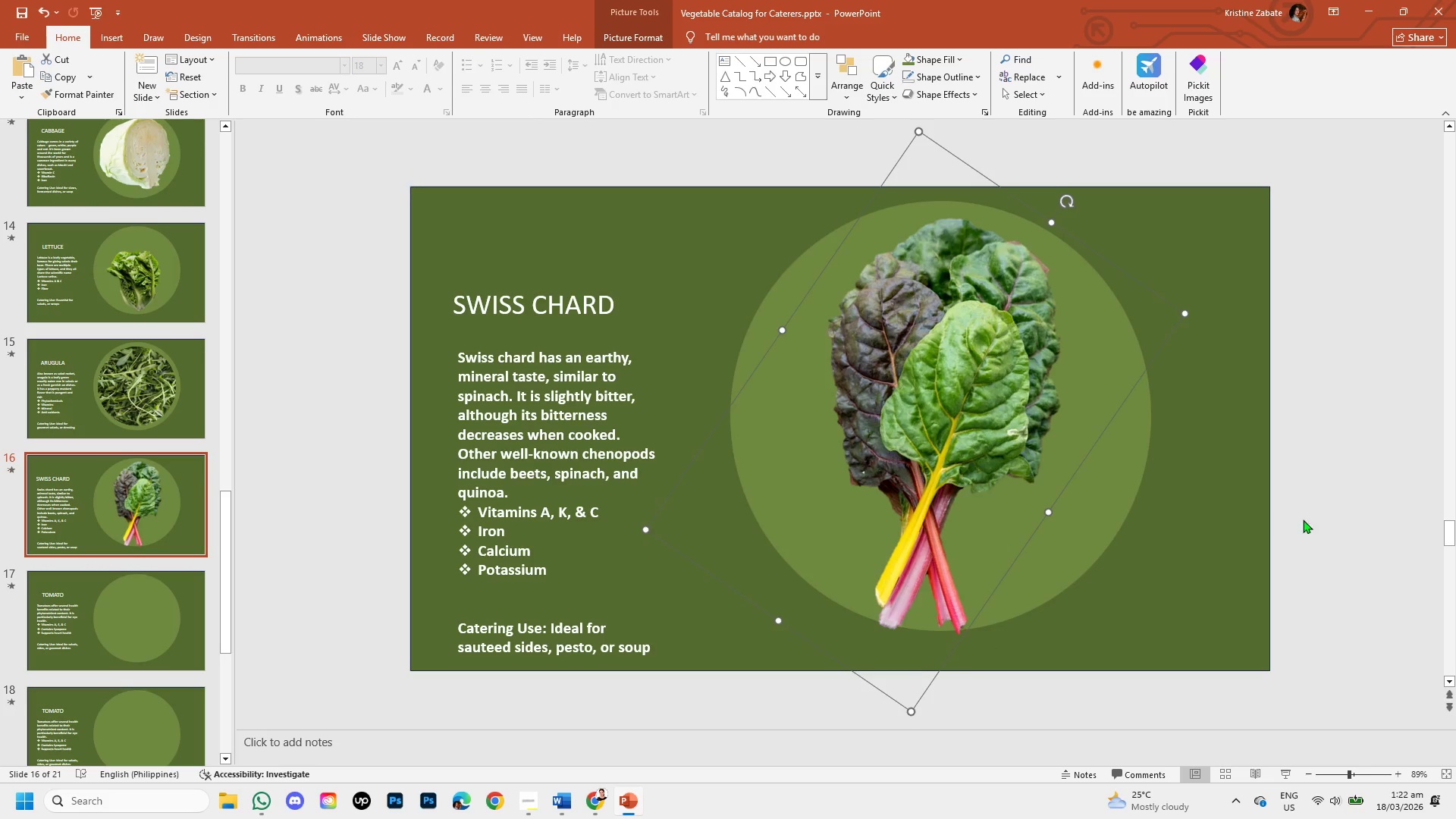 
left_click([1318, 528])
 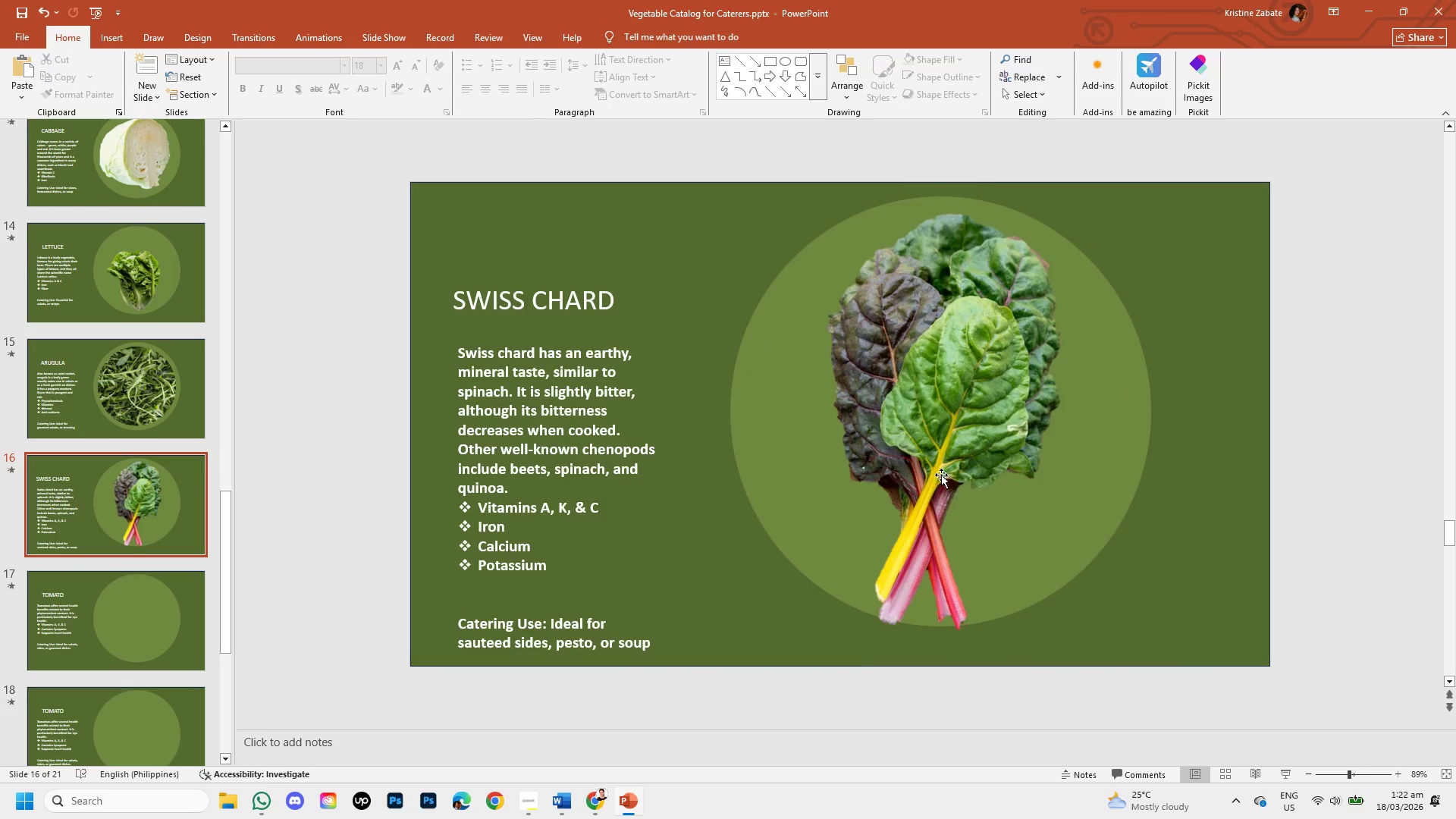 
left_click([941, 475])
 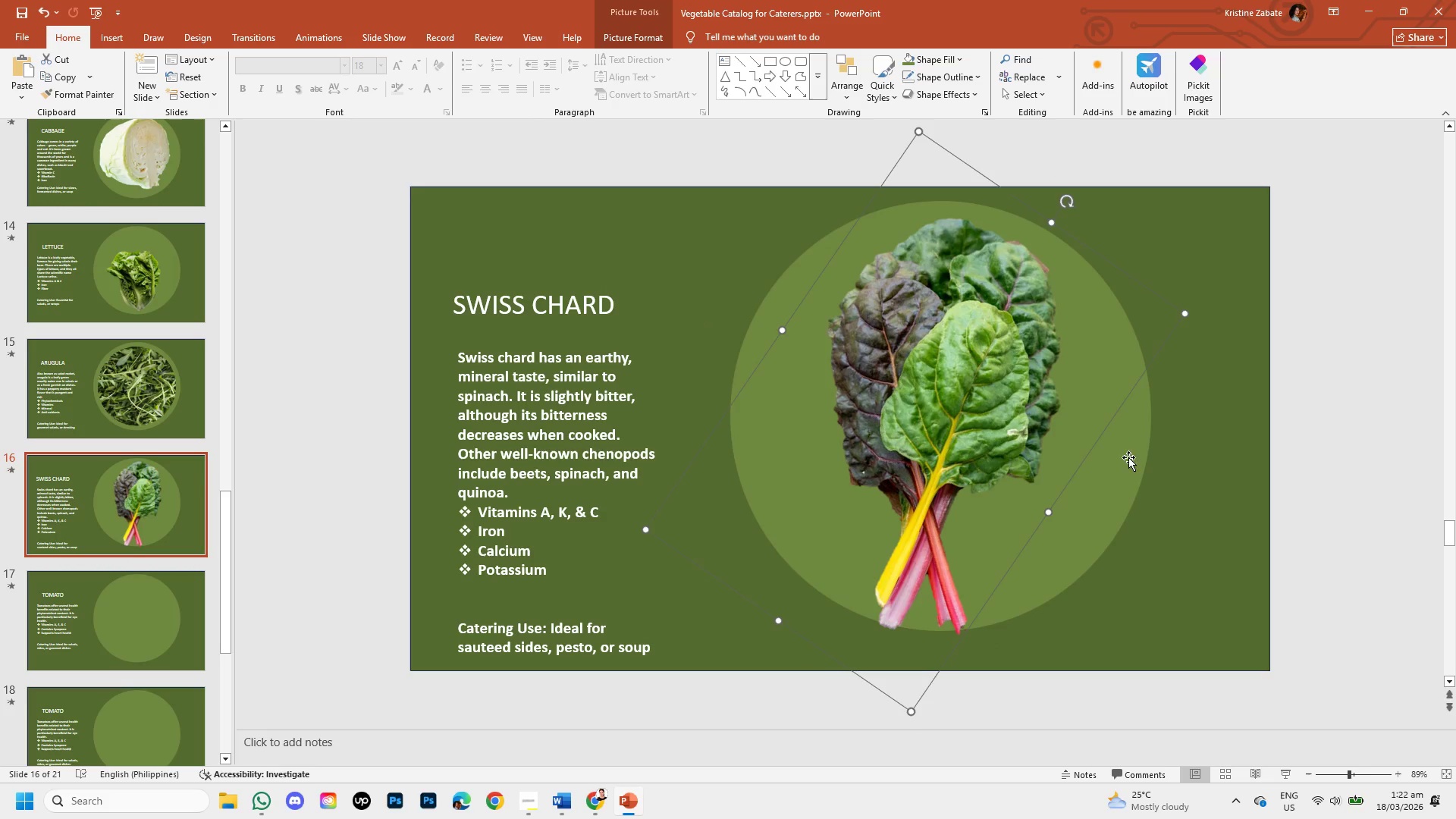 
double_click([934, 356])
 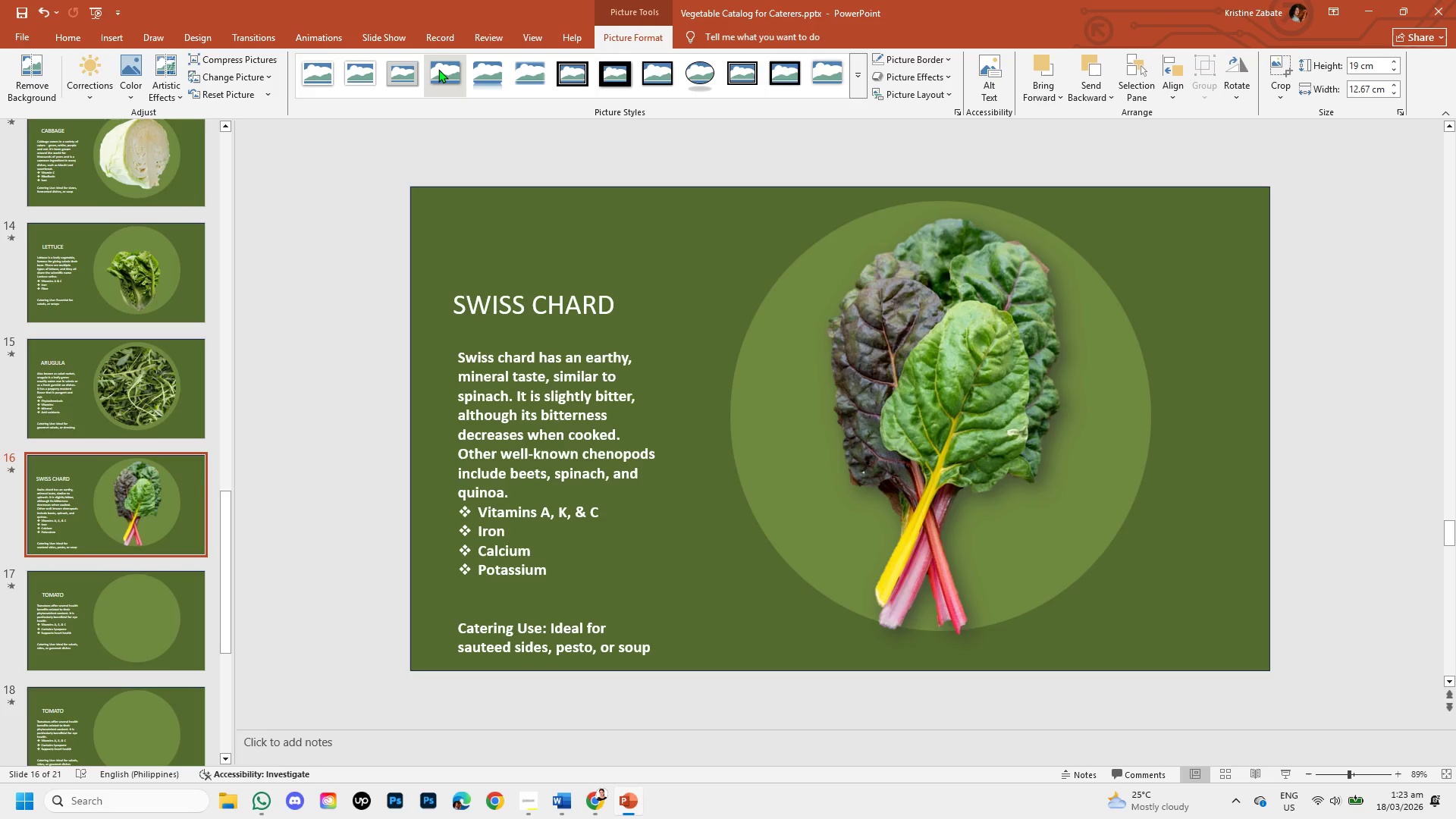 
left_click([438, 69])
 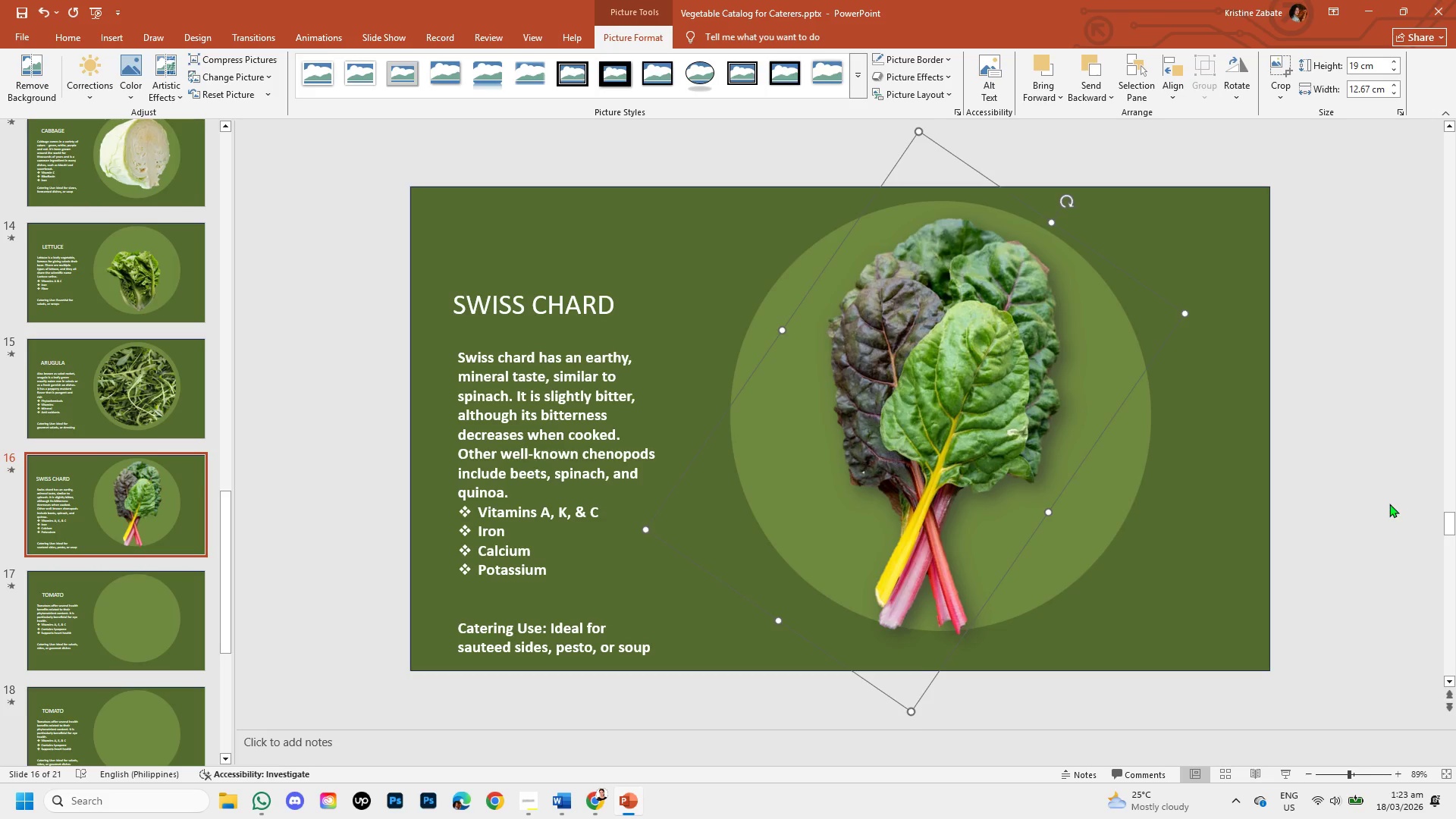 
left_click([1381, 502])
 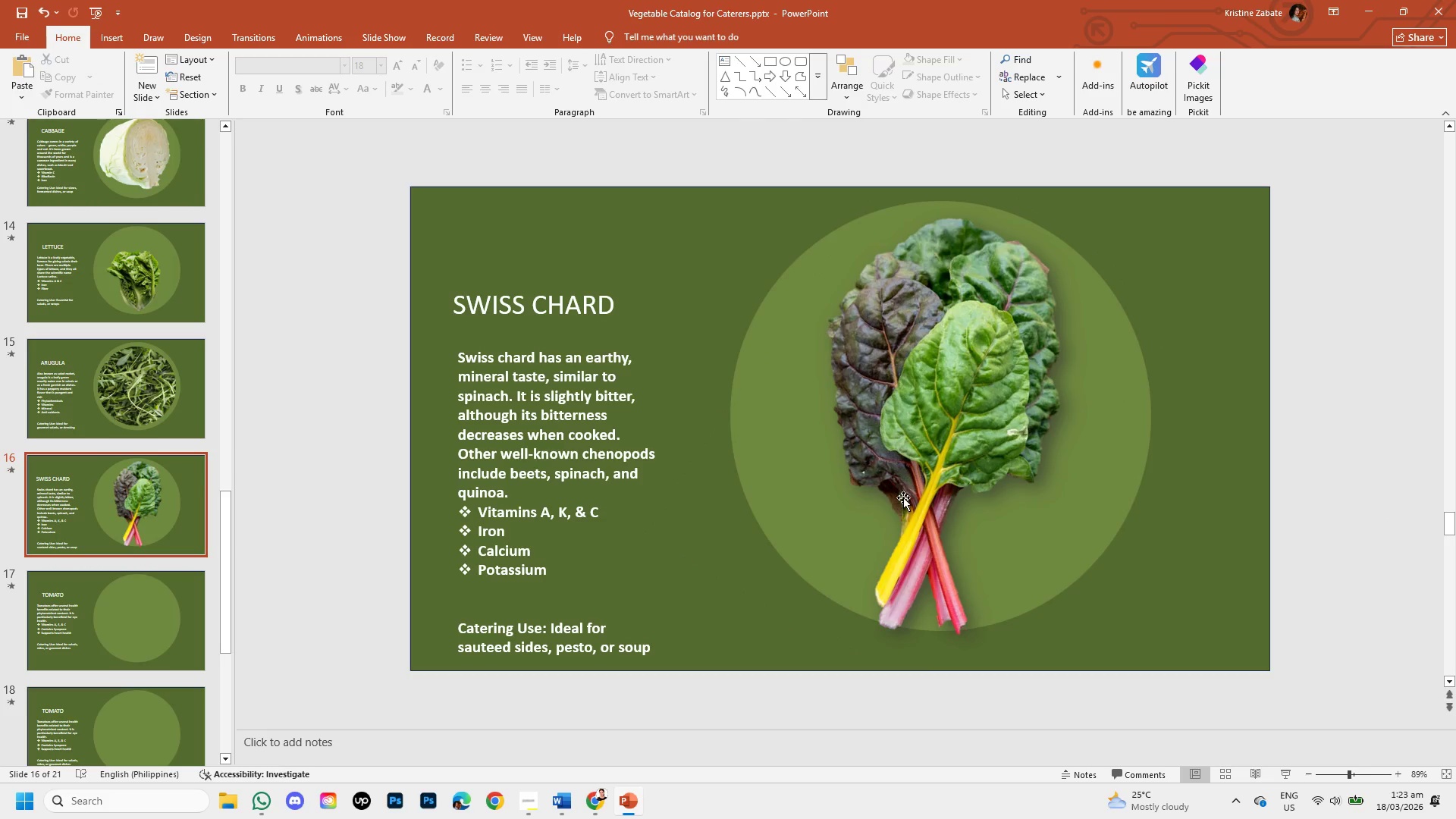 
left_click([908, 457])
 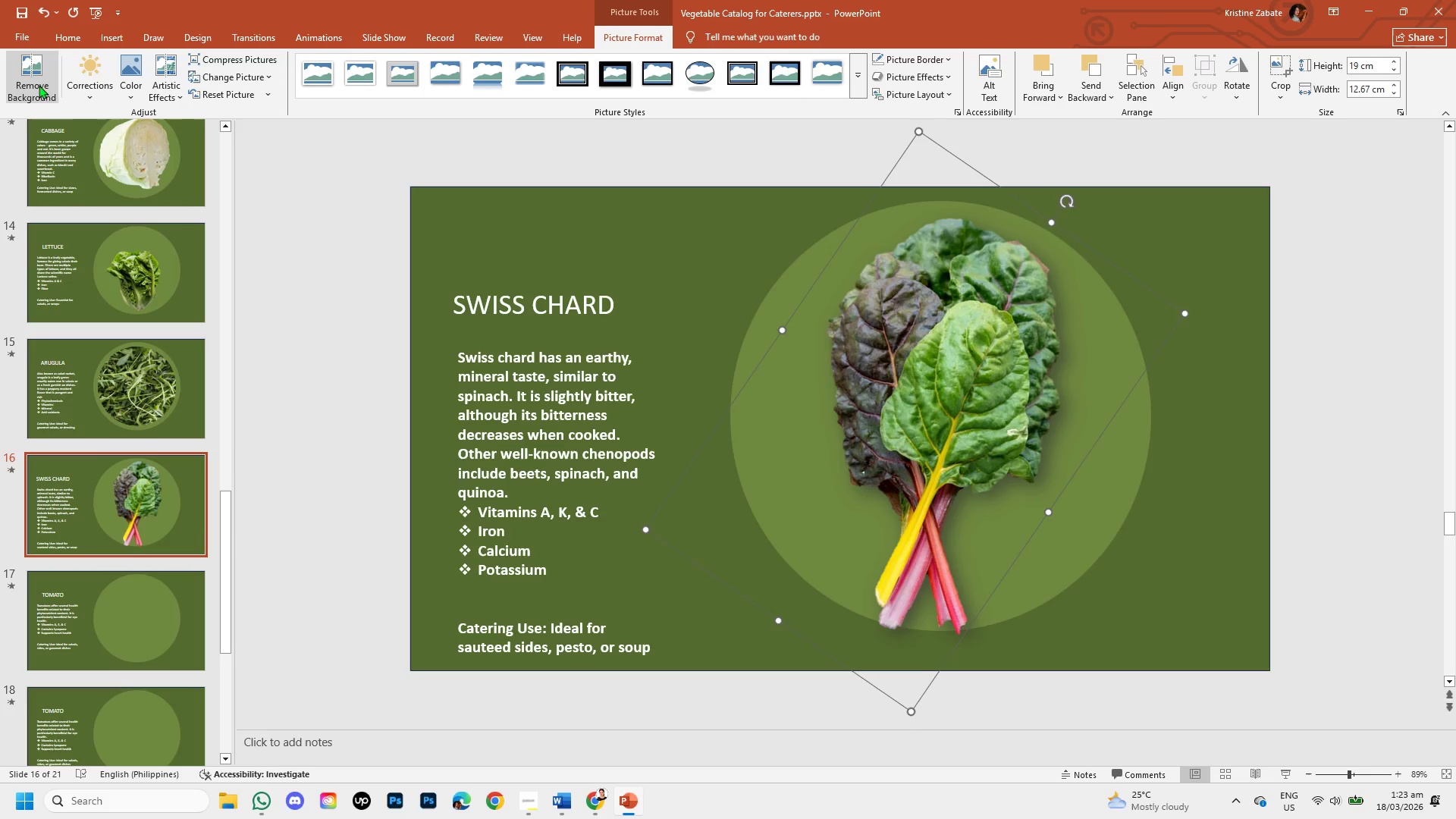 
left_click([37, 79])
 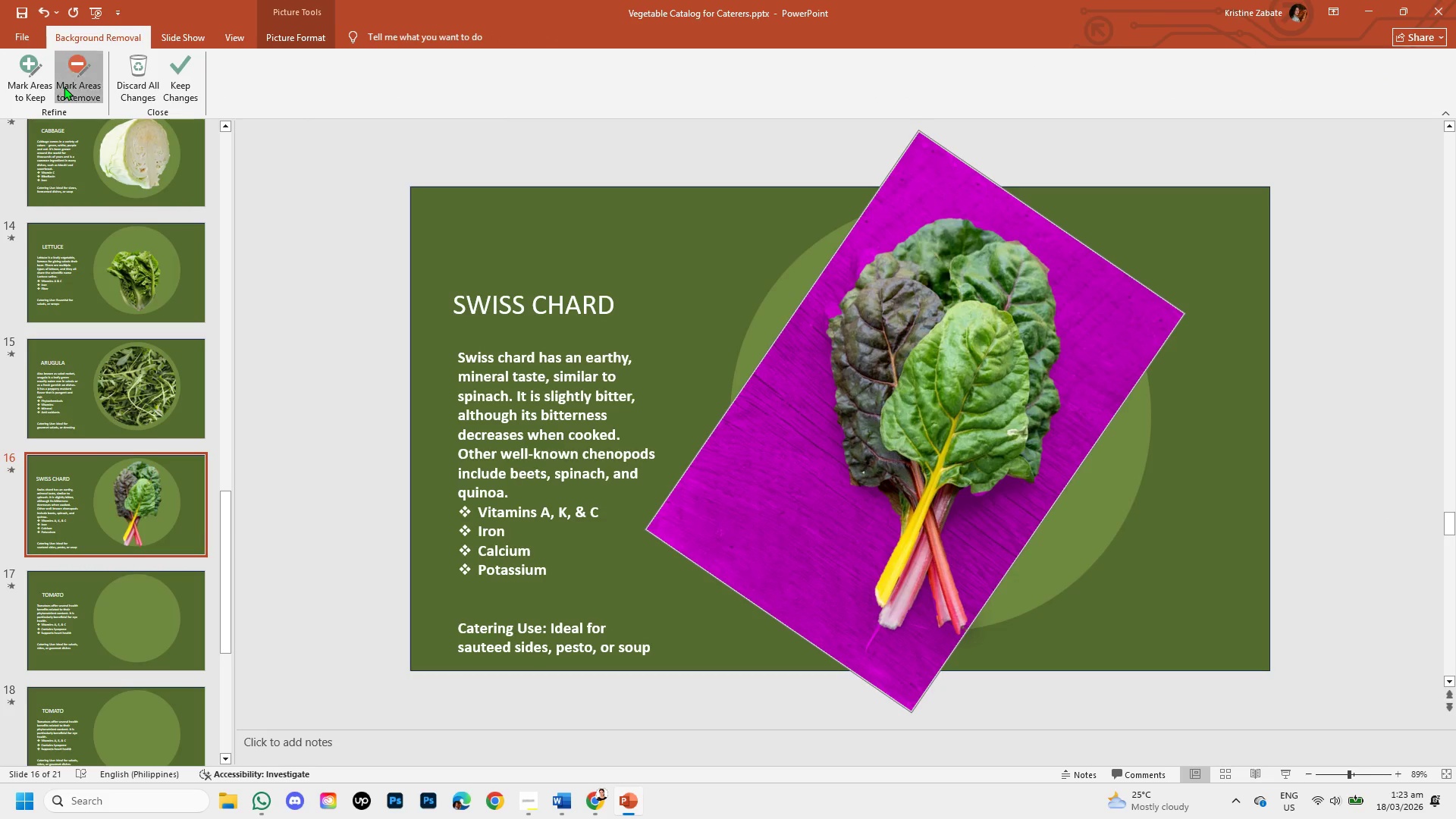 
left_click([64, 86])
 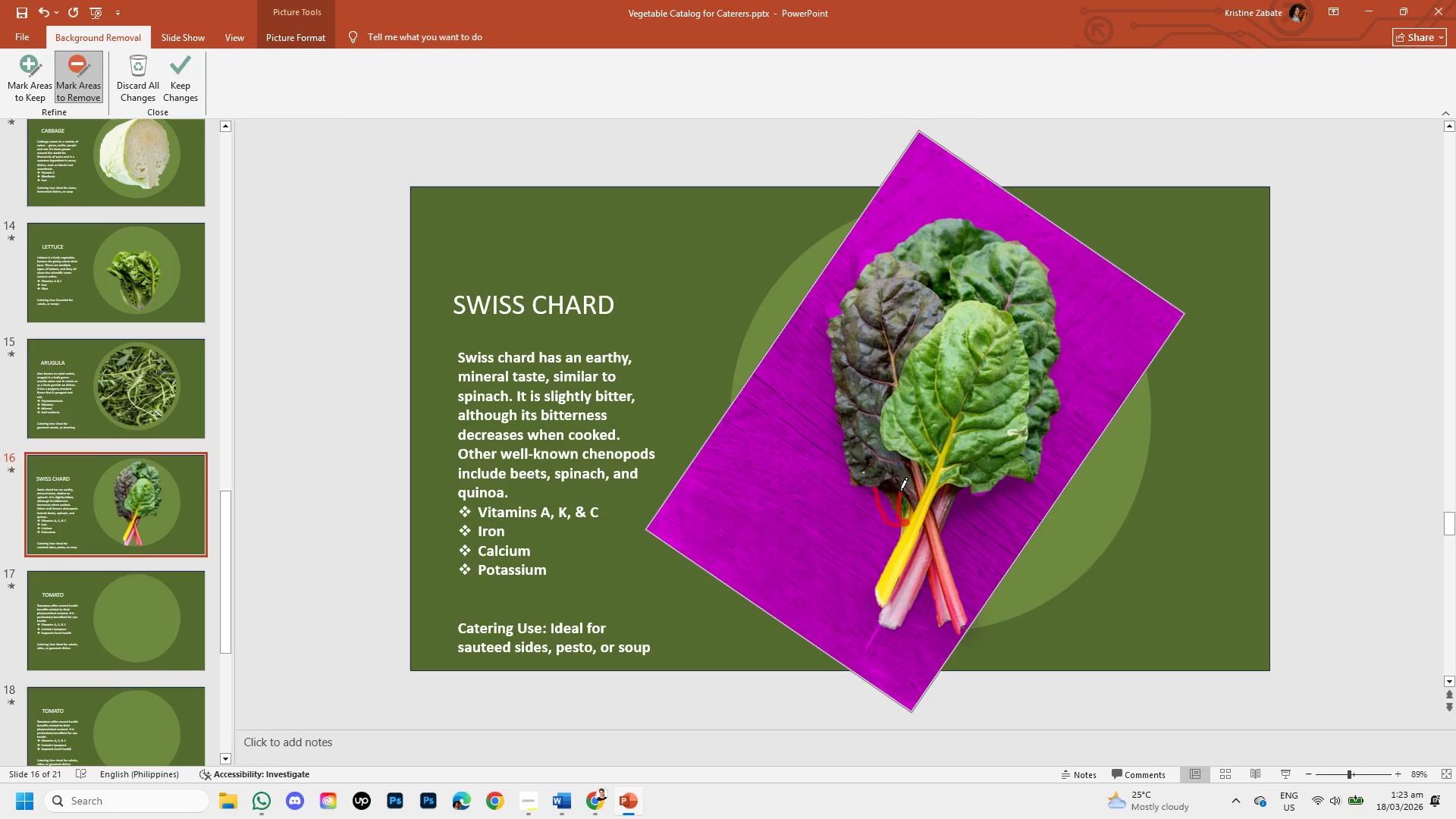 
wait(10.38)
 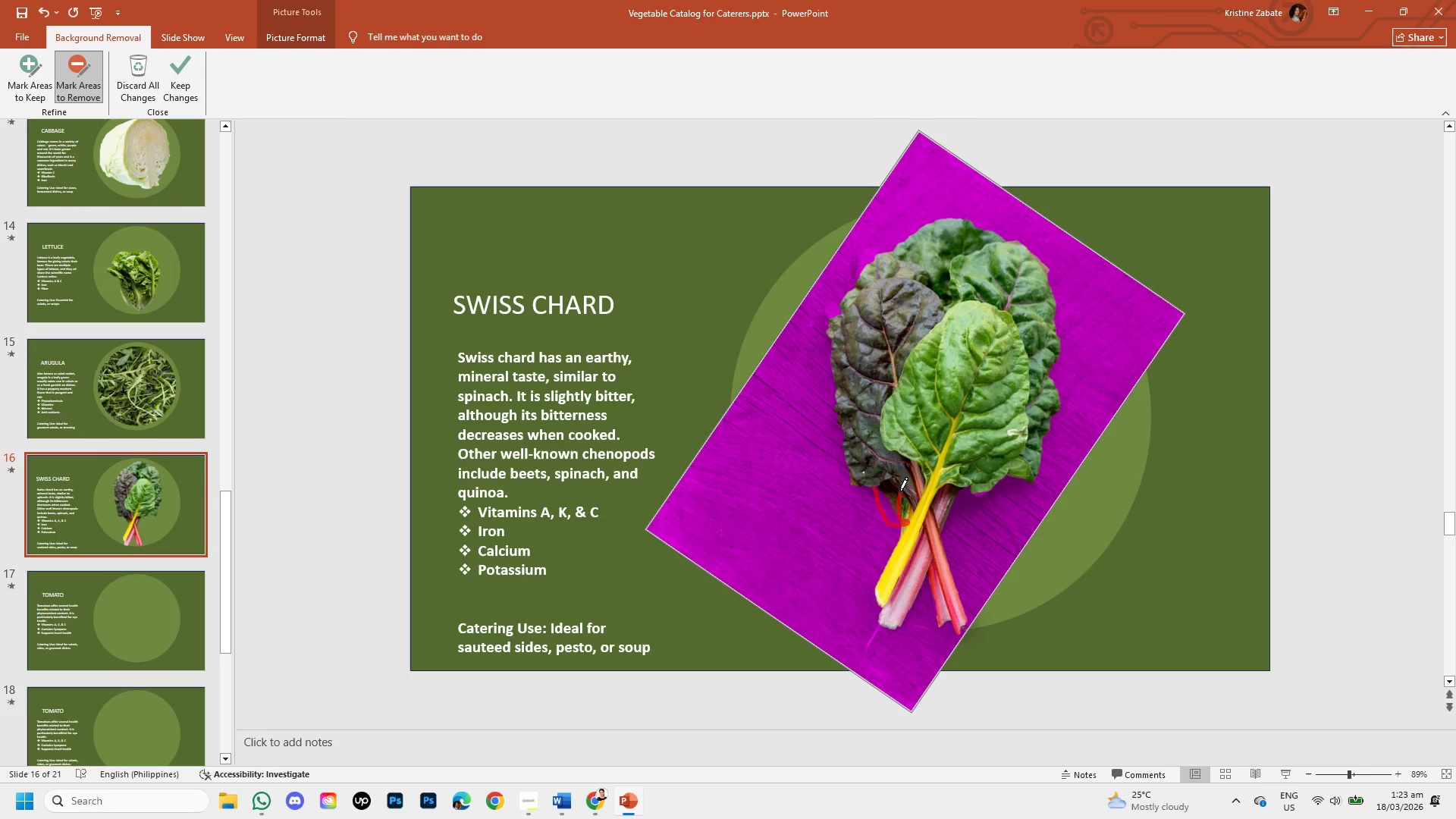 
left_click([173, 58])
 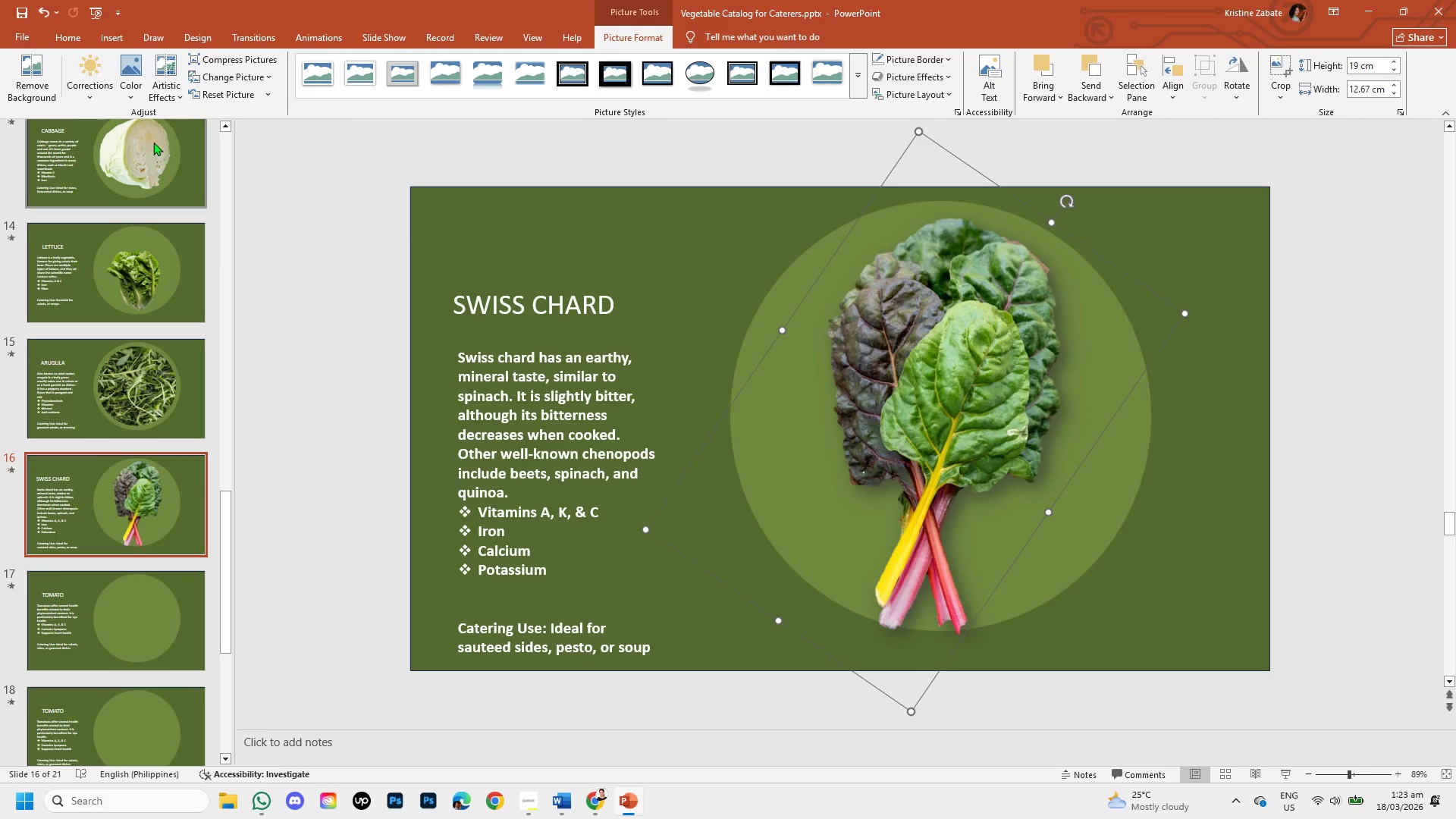 
left_click([43, 85])
 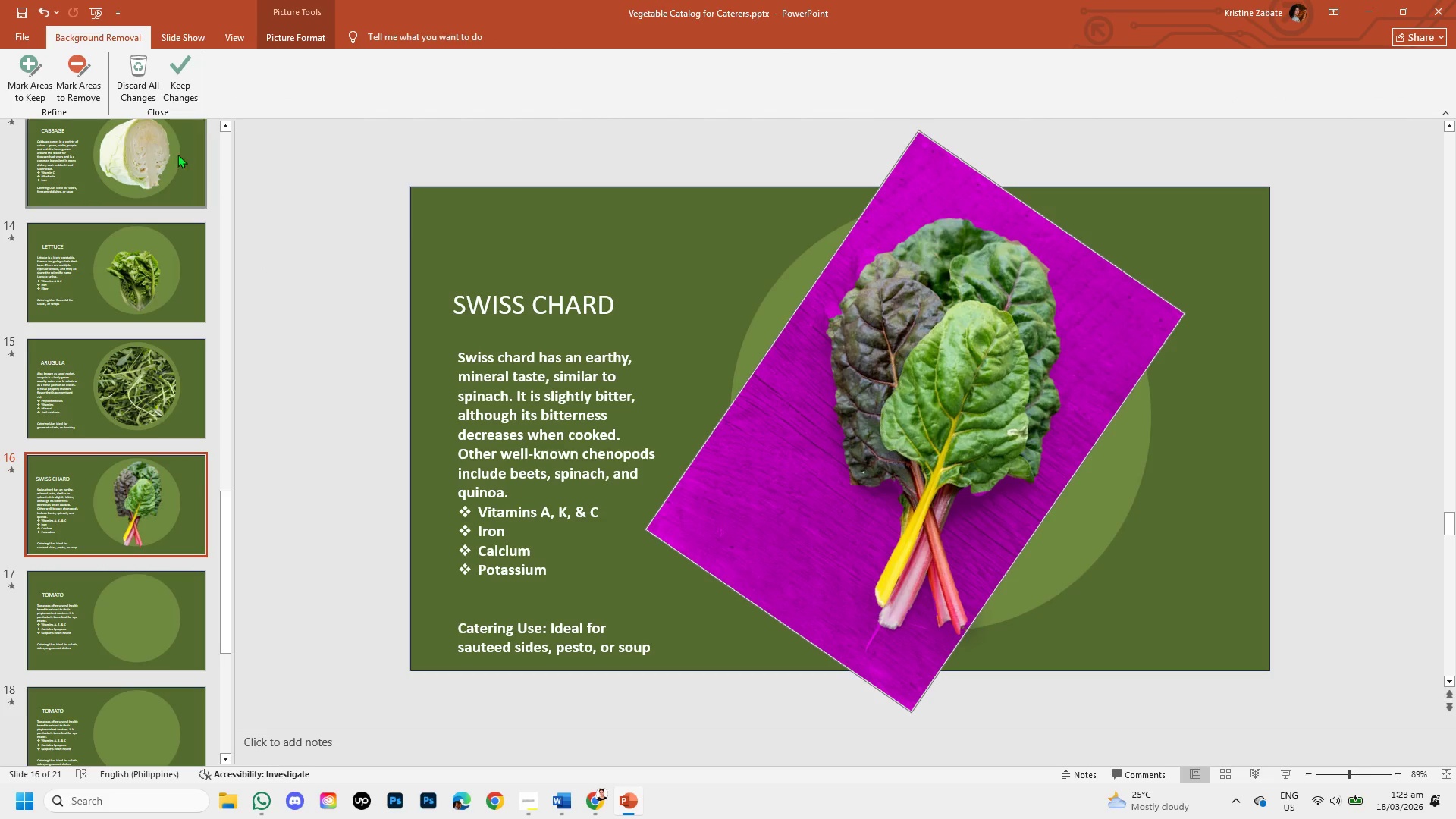 
left_click([74, 86])
 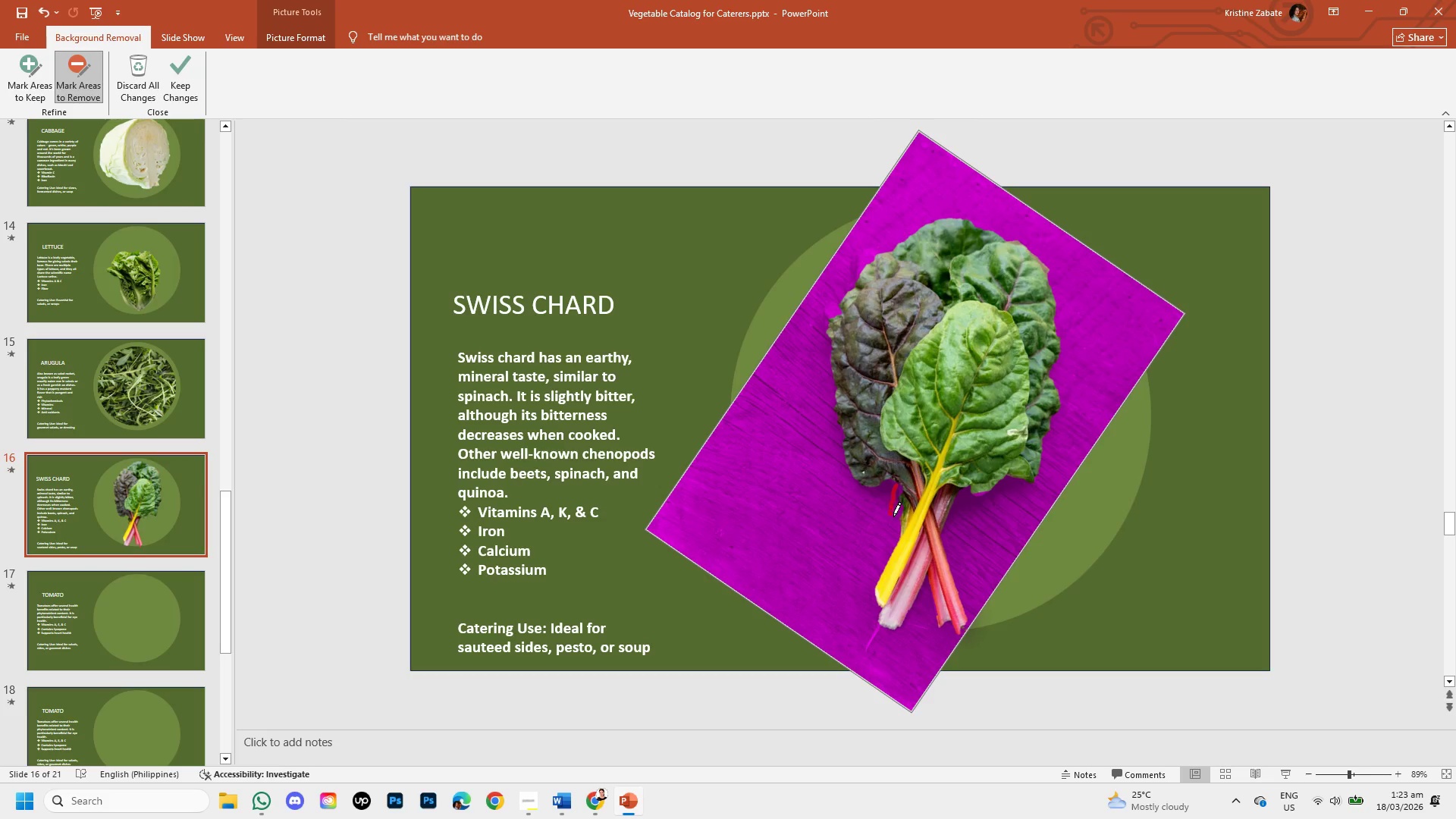 
wait(12.41)
 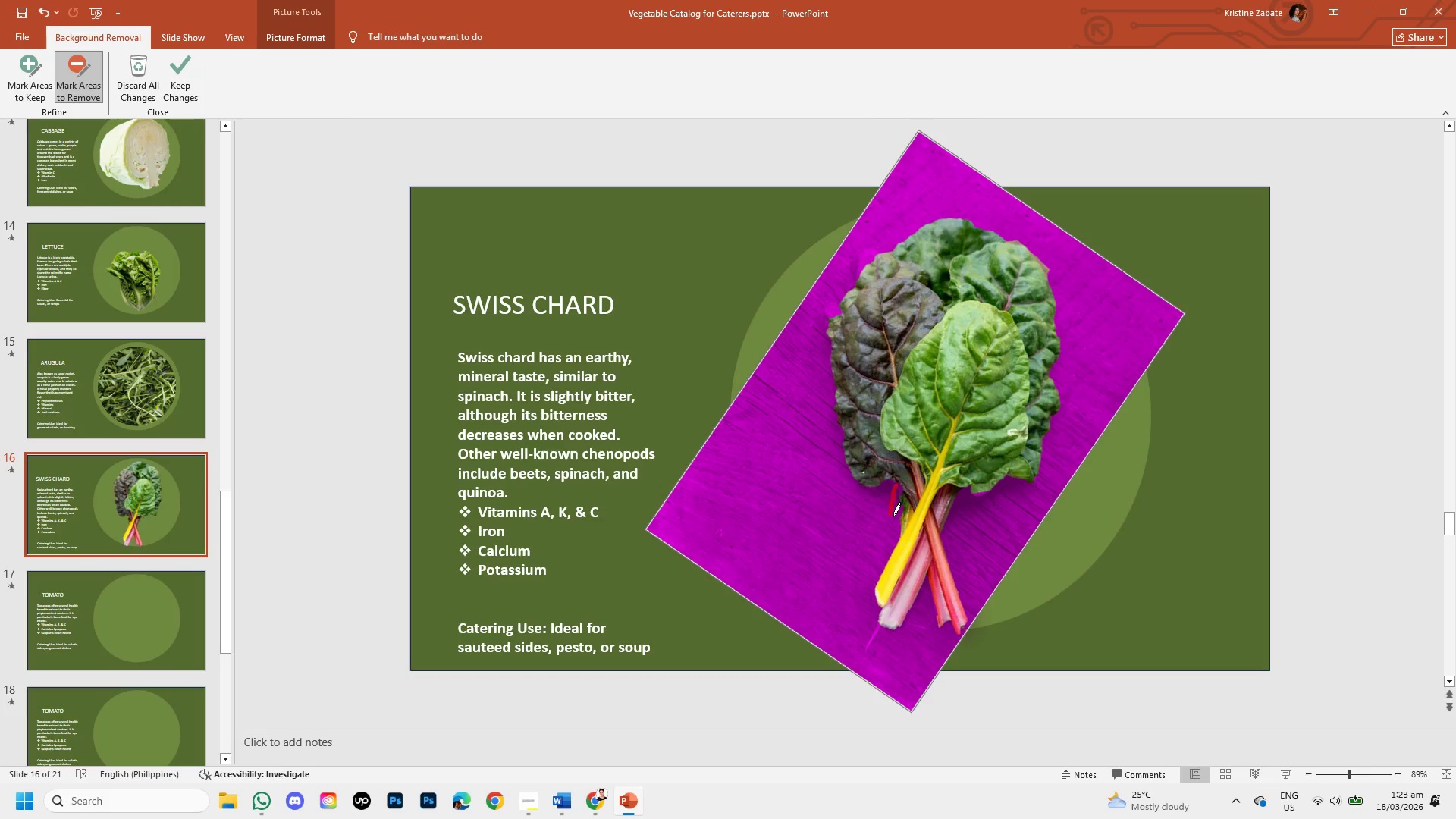 
left_click([177, 97])
 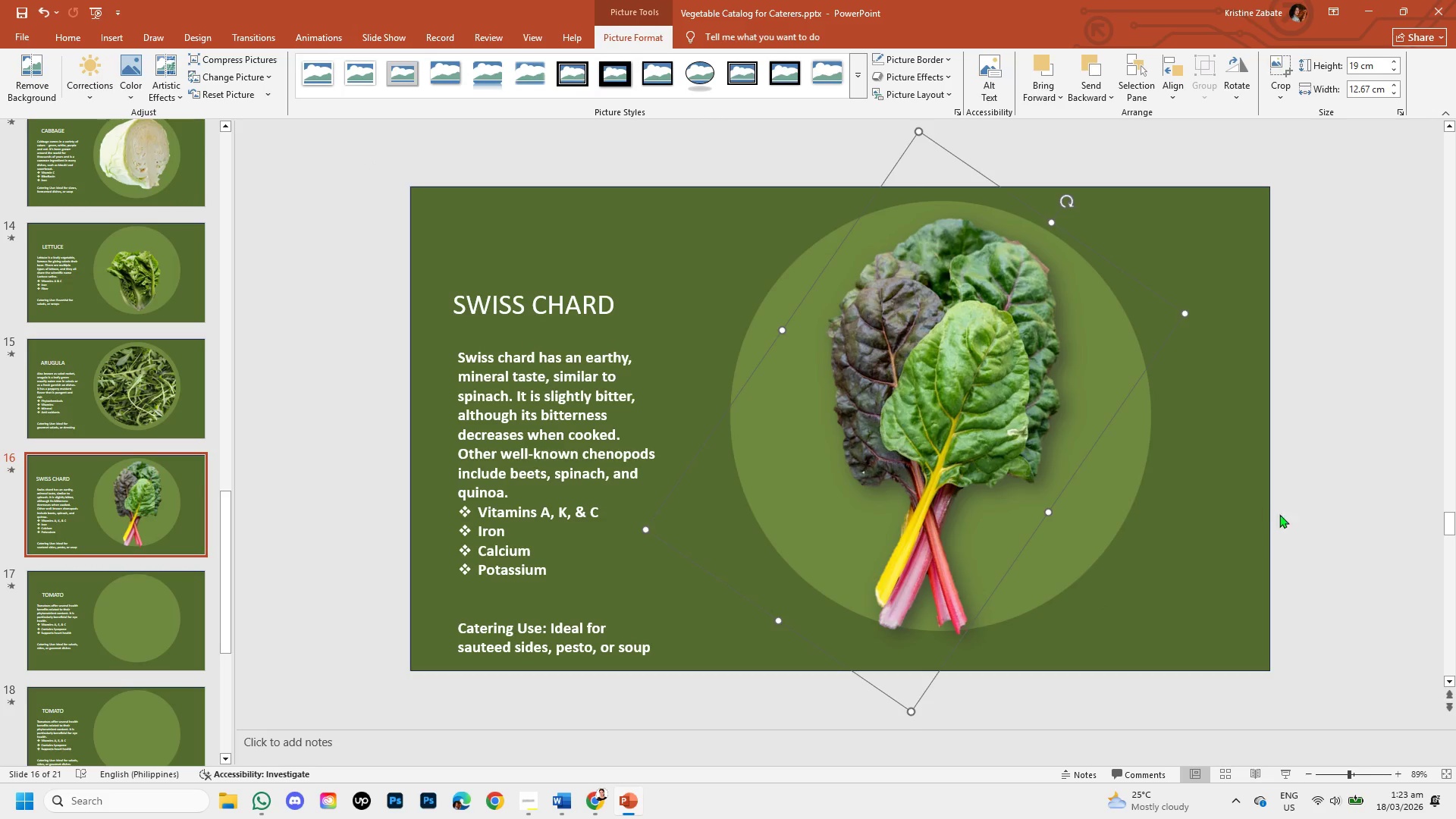 
left_click([1327, 513])
 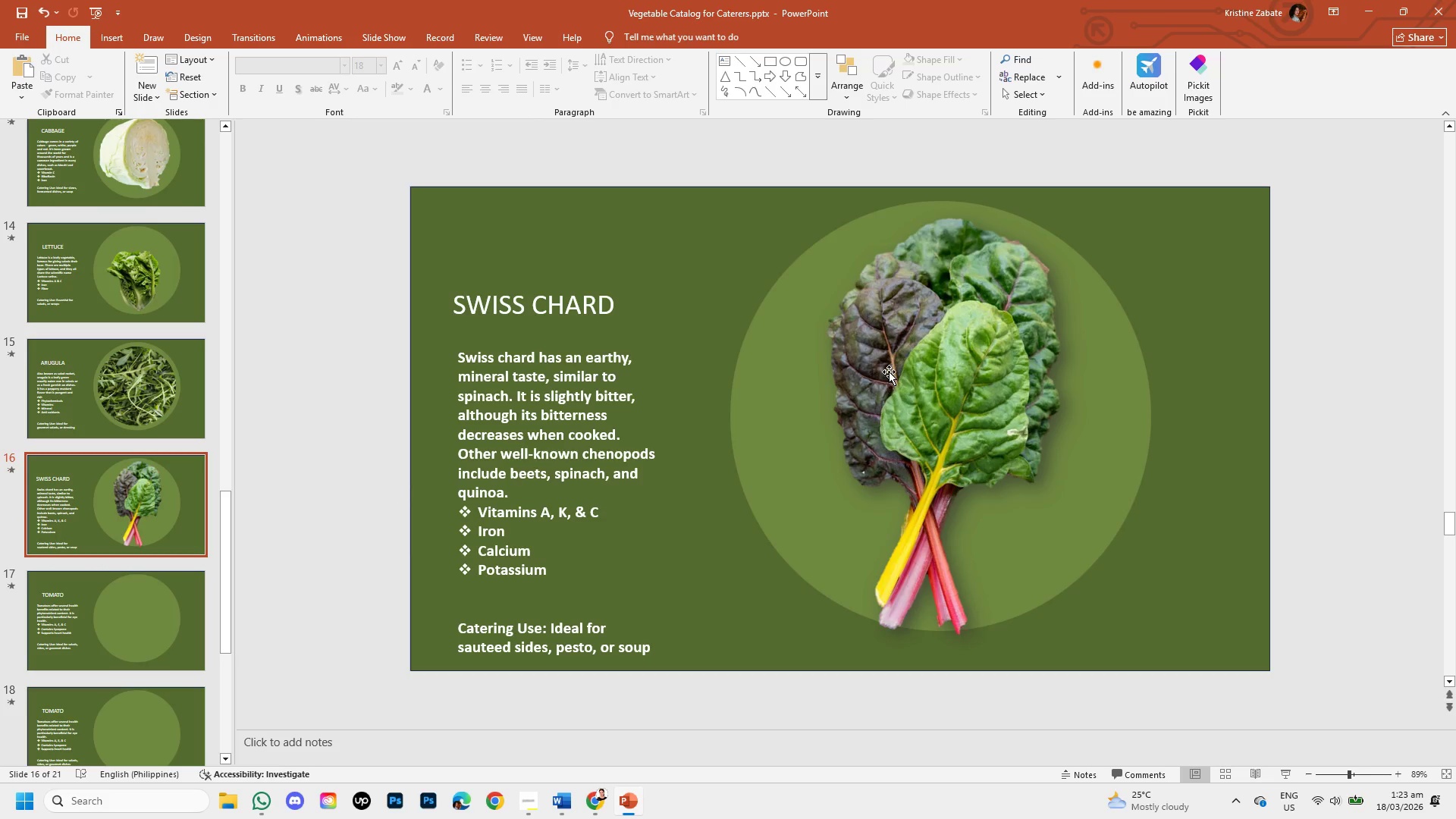 
left_click([890, 404])
 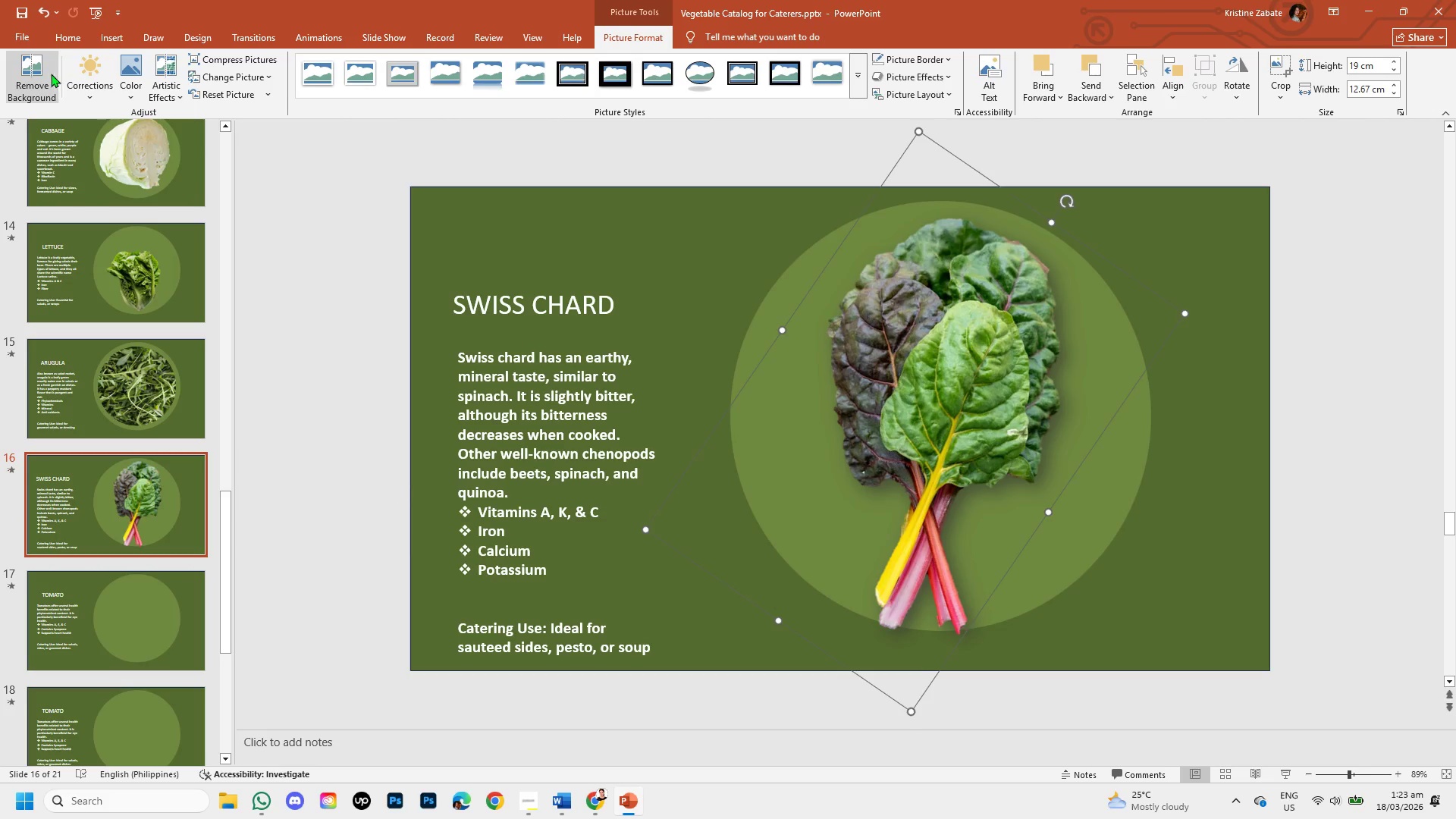 
left_click([28, 71])
 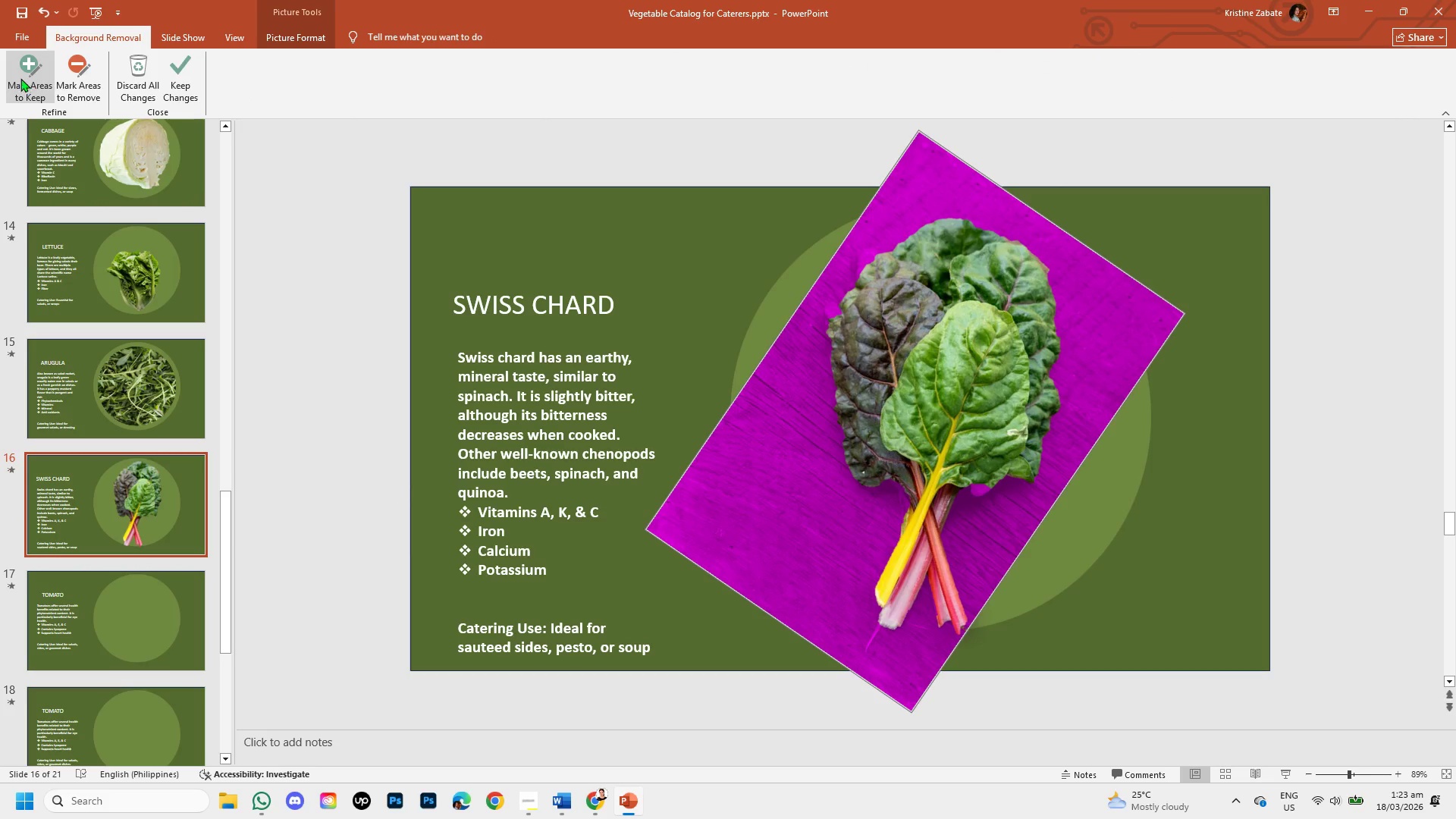 
left_click([20, 78])
 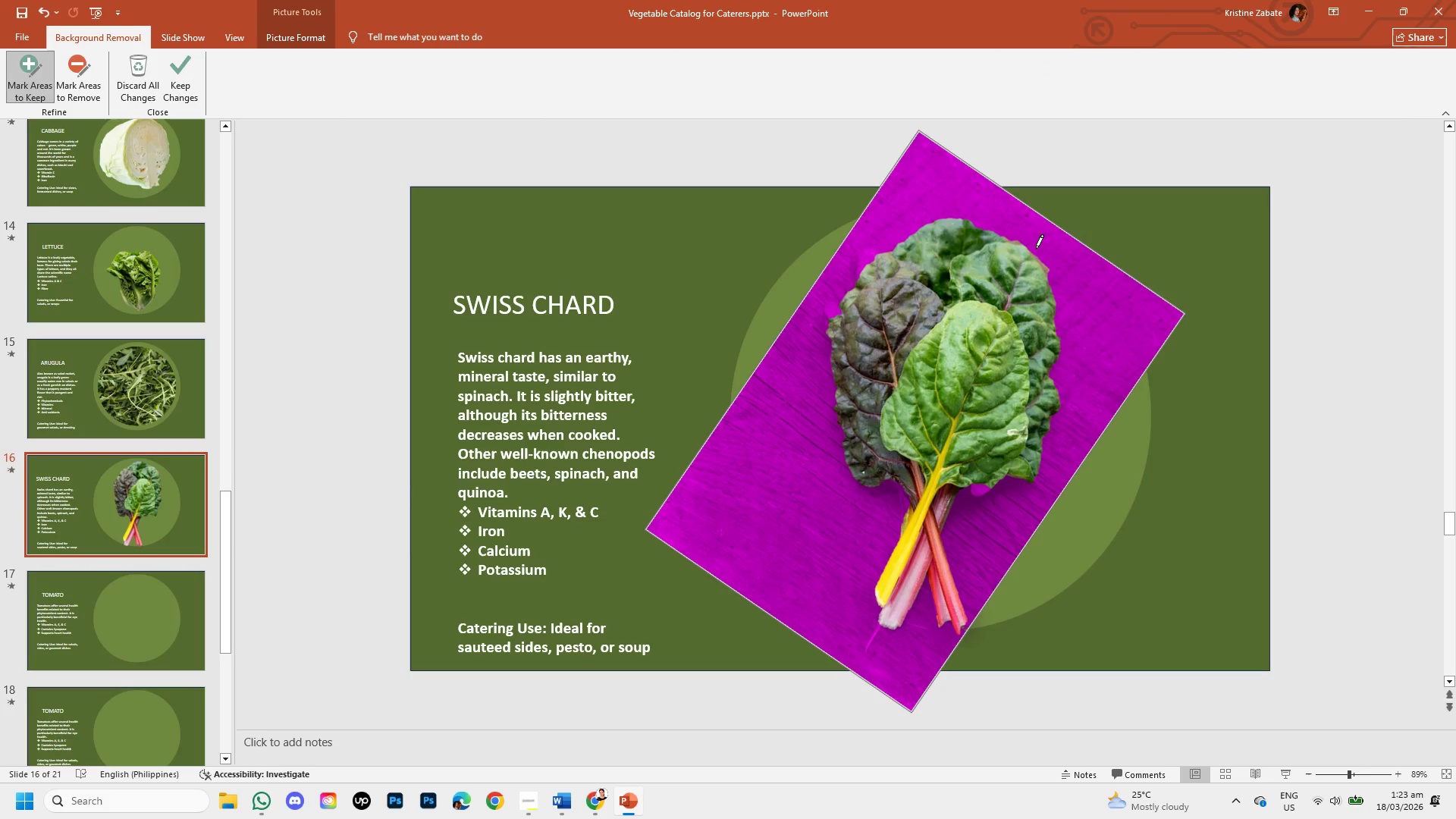 
left_click_drag(start_coordinate=[1040, 255], to_coordinate=[1051, 280])
 